 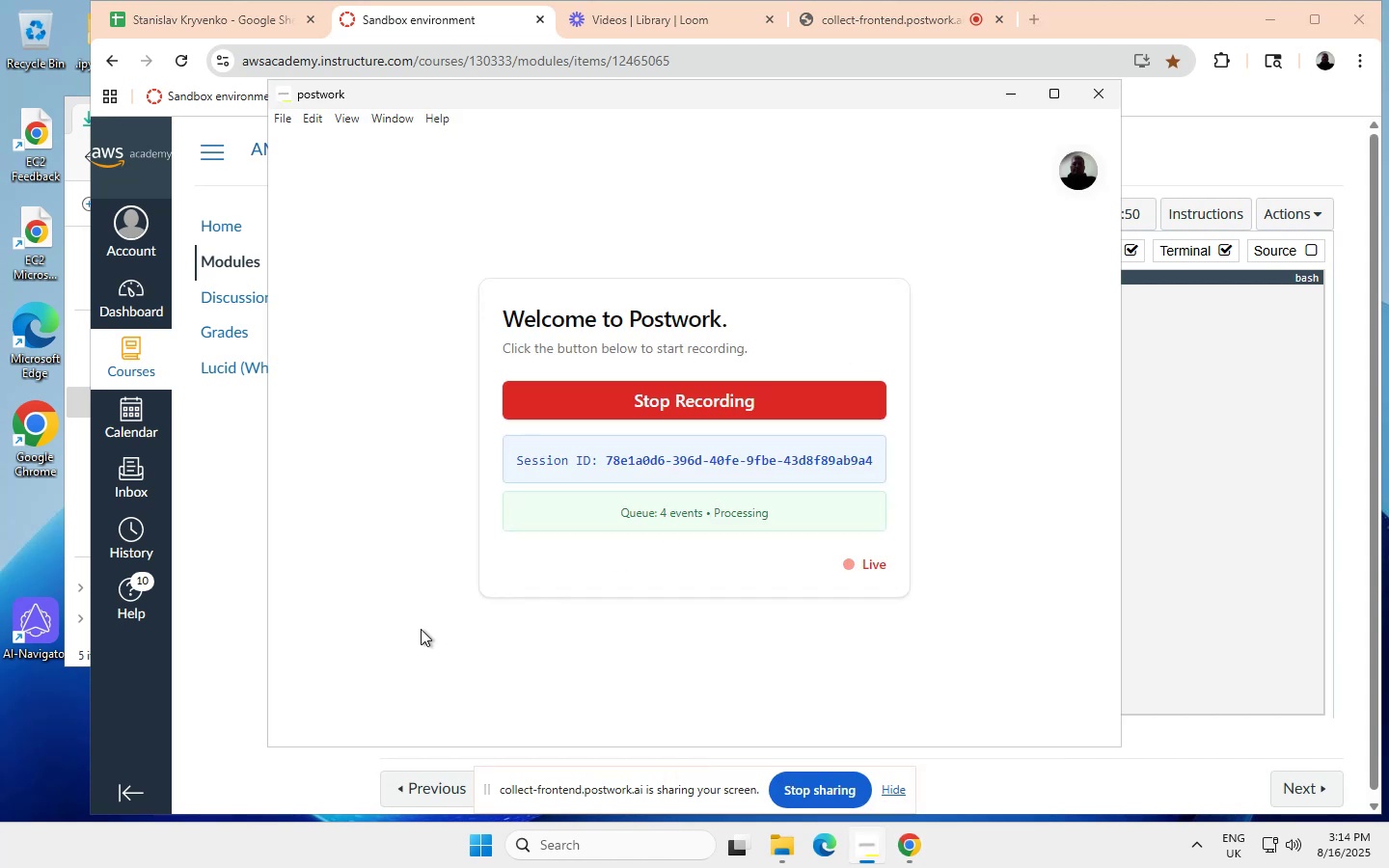 
left_click([228, 489])
 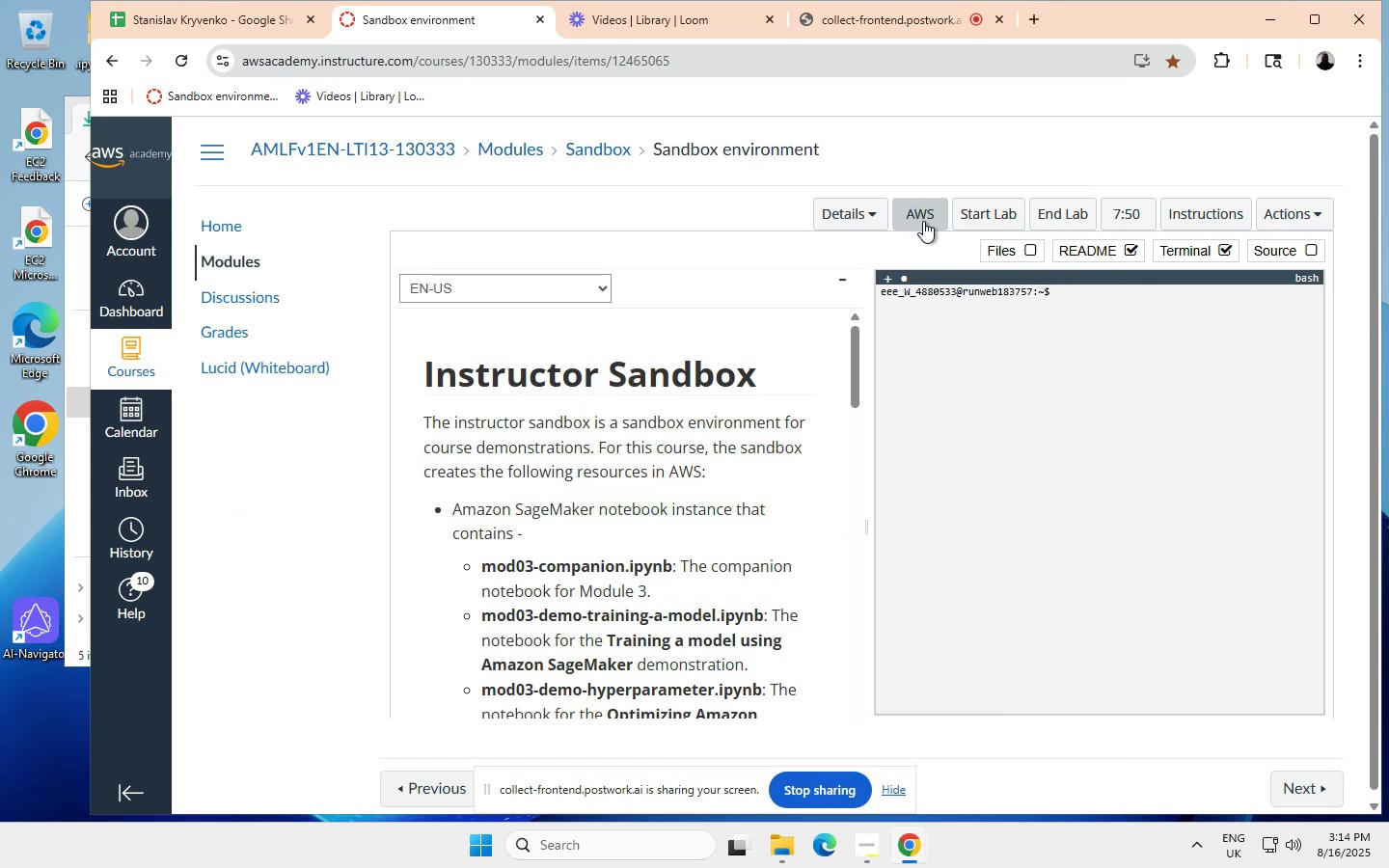 
left_click([923, 216])
 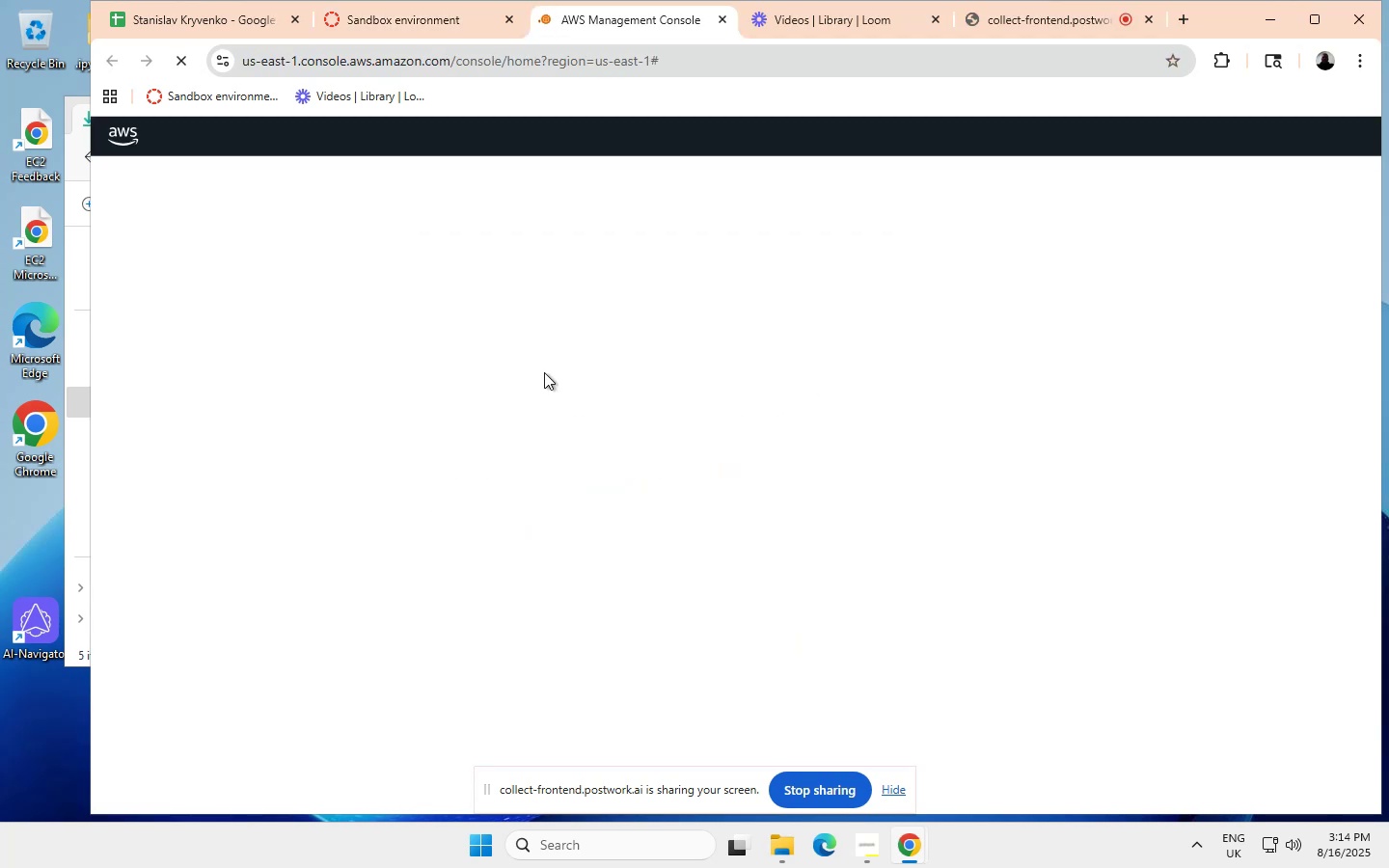 
wait(11.74)
 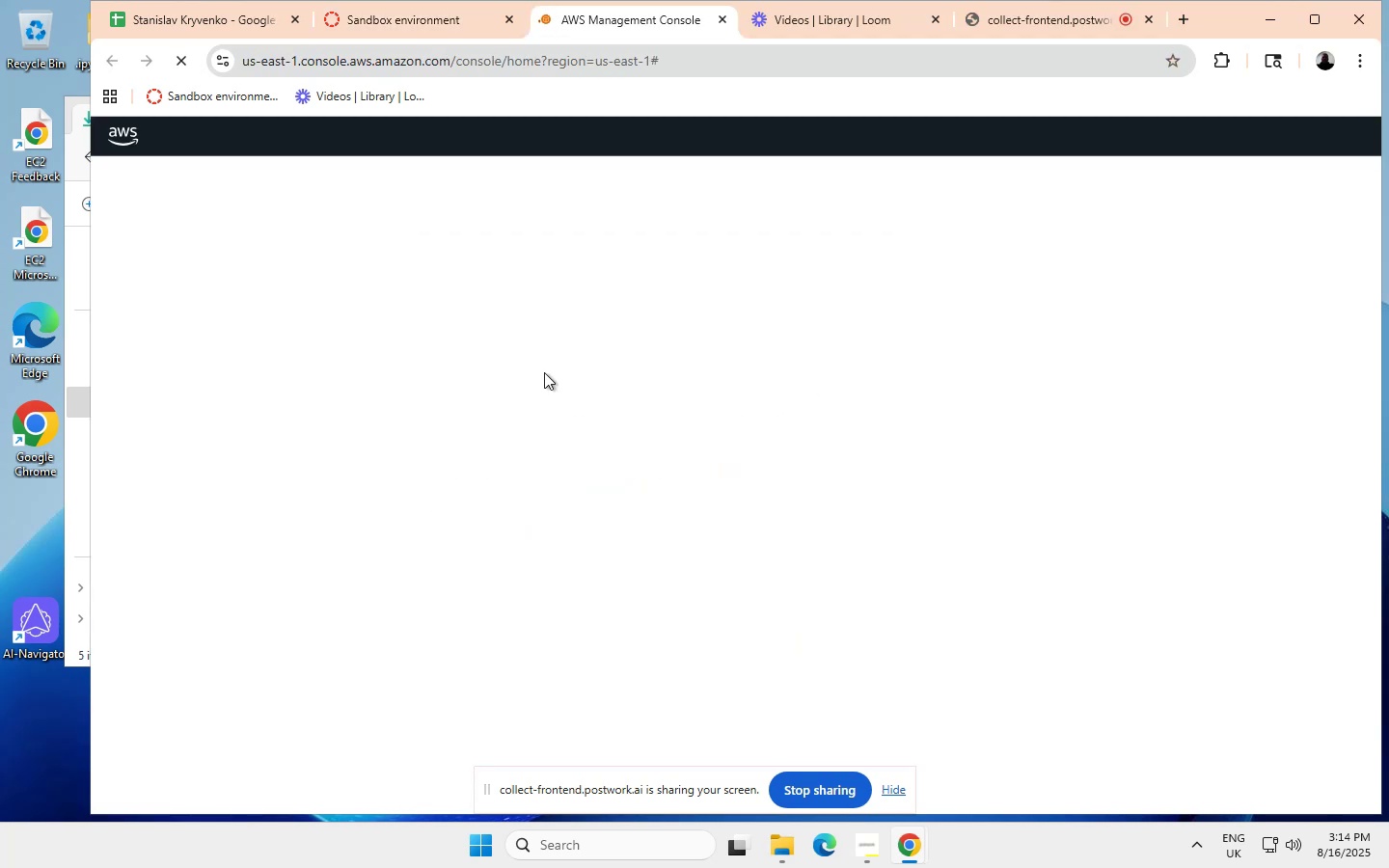 
mouse_move([388, 358])
 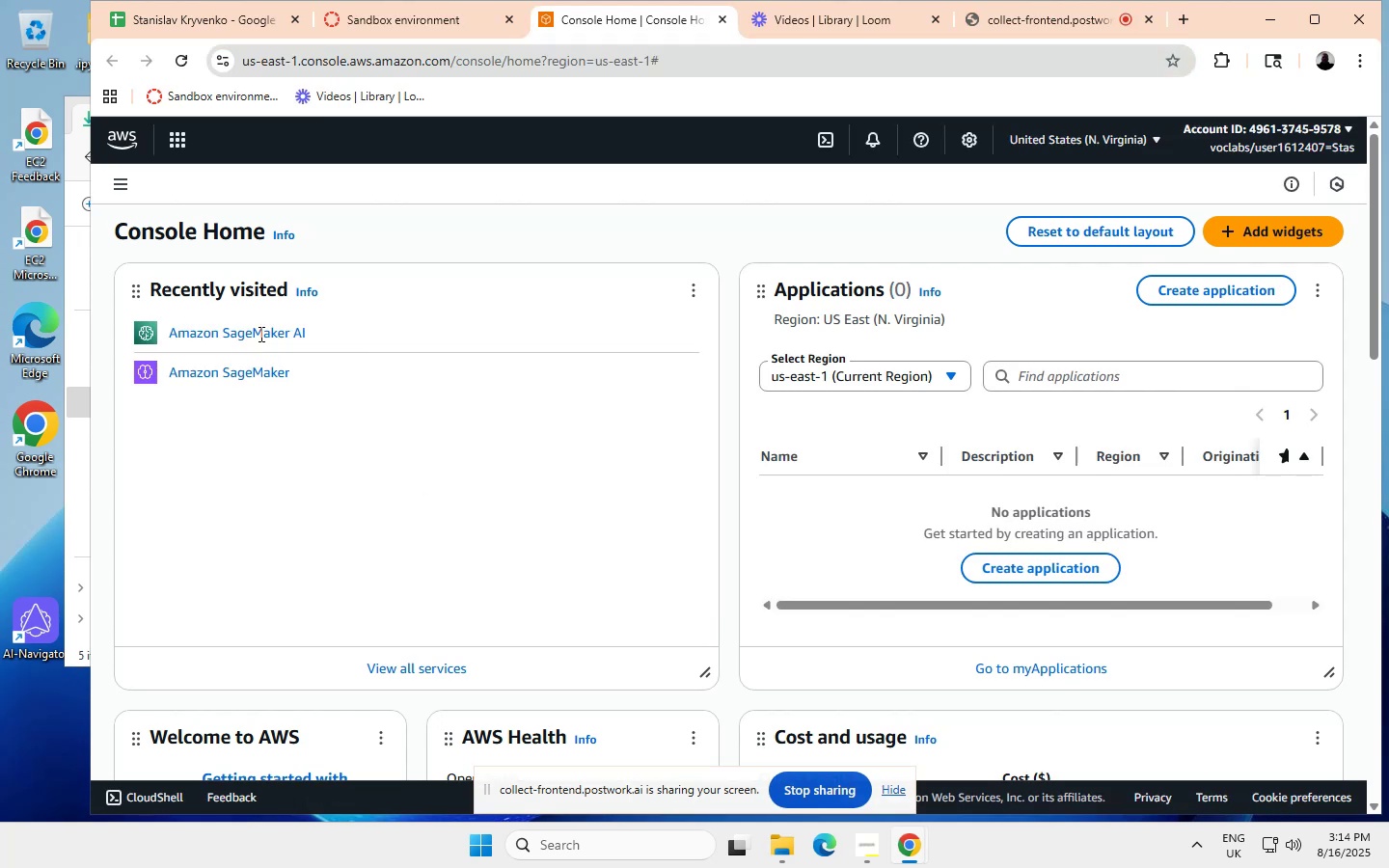 
left_click([259, 329])
 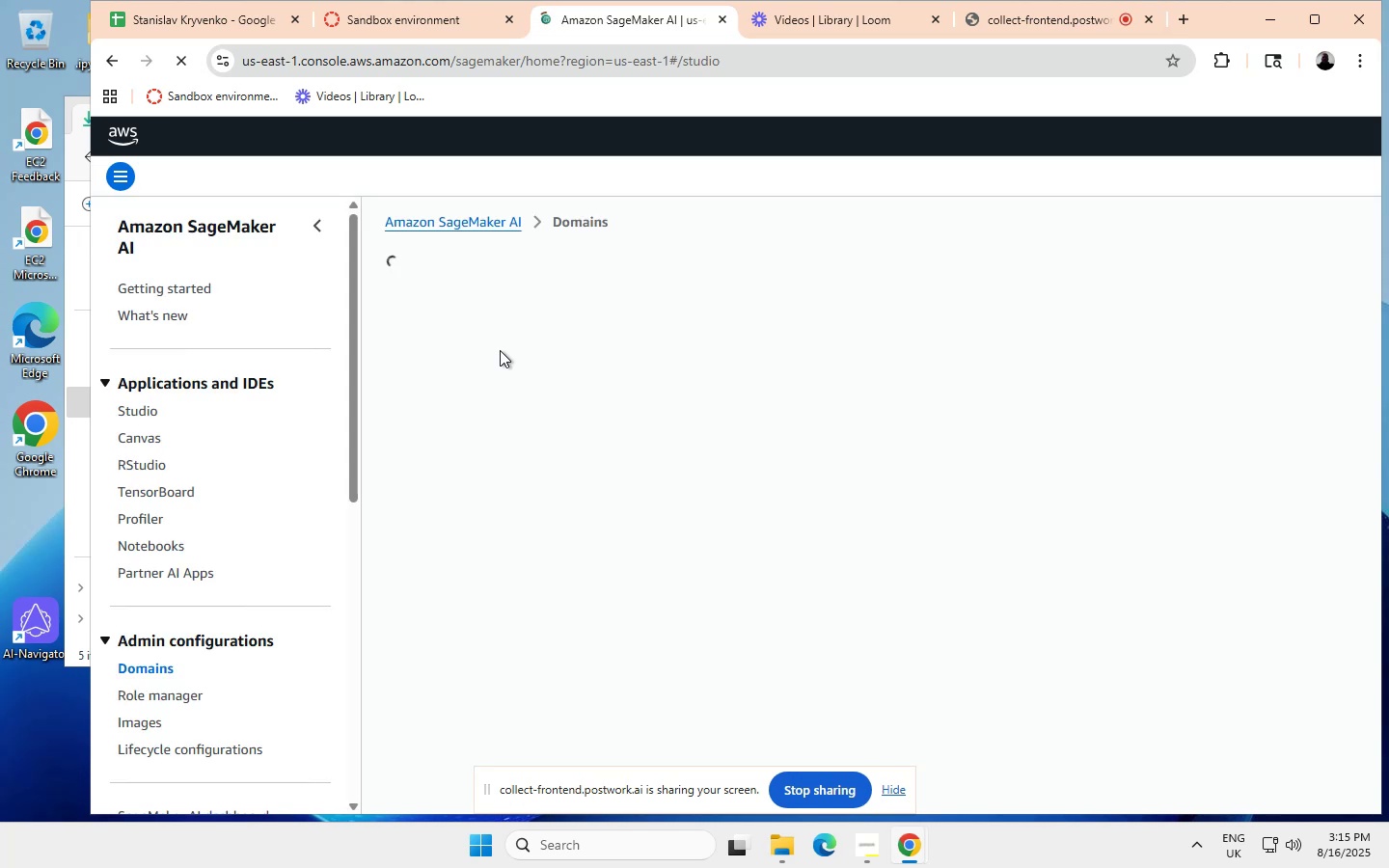 
wait(24.19)
 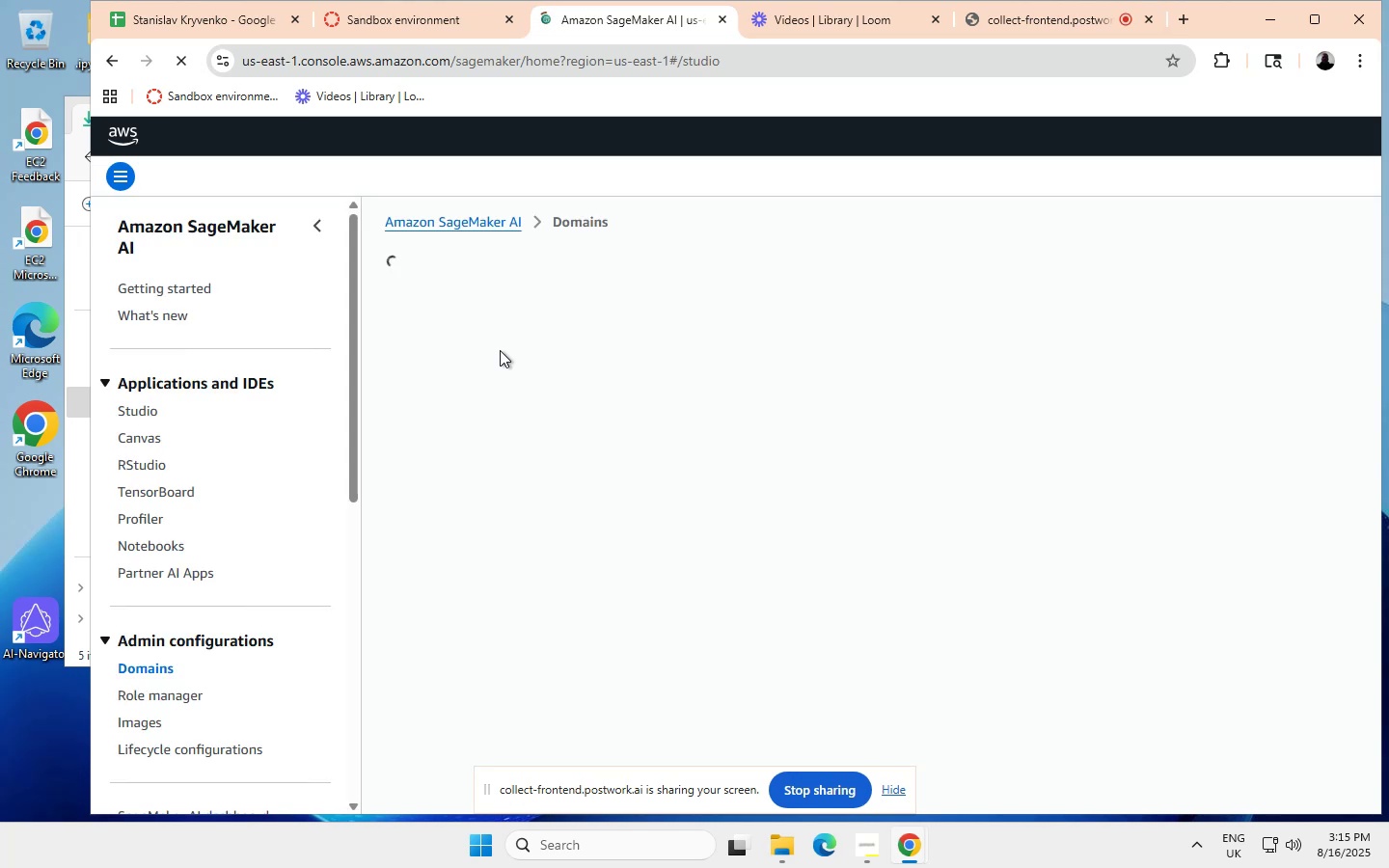 
left_click([150, 546])
 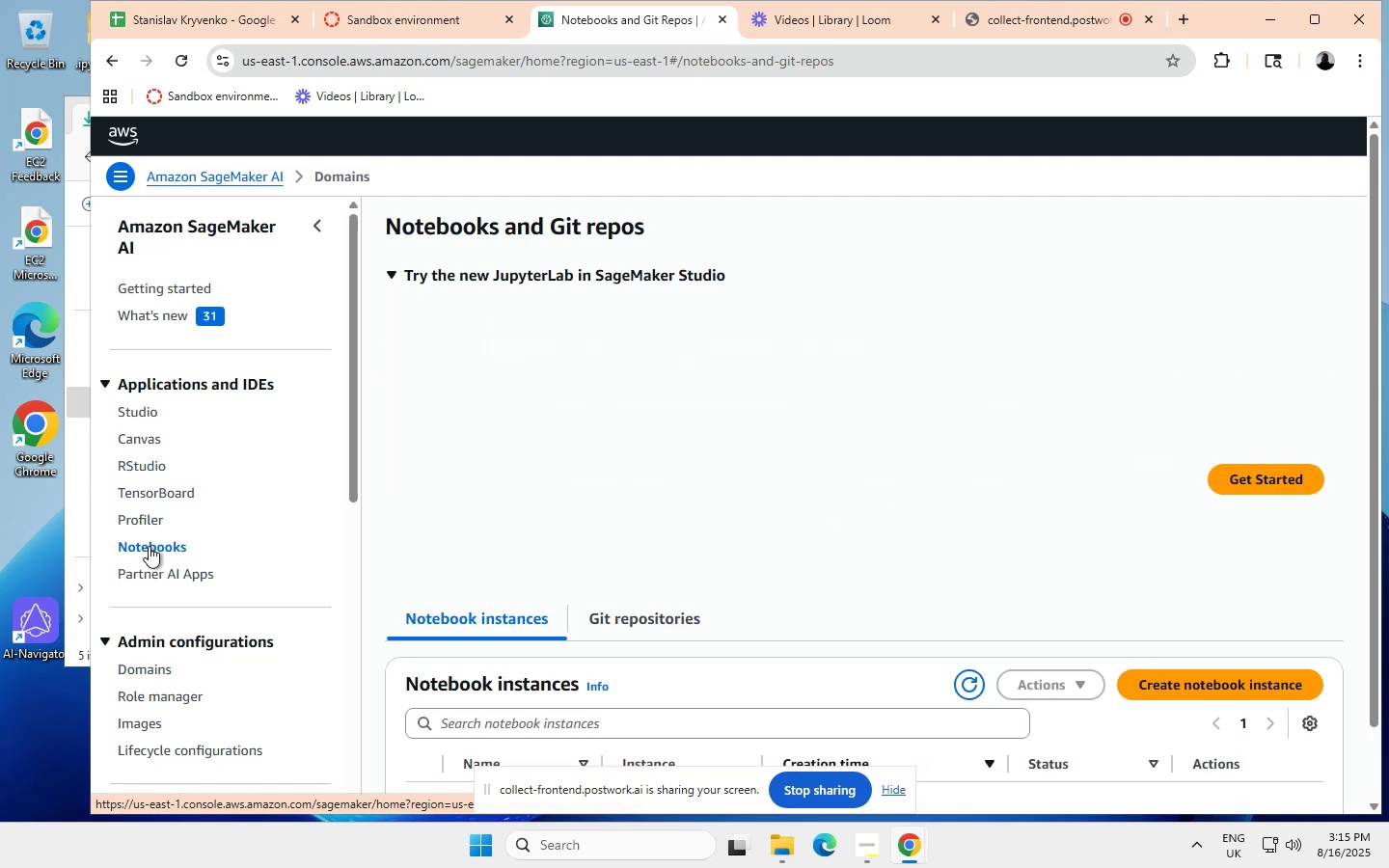 
wait(6.81)
 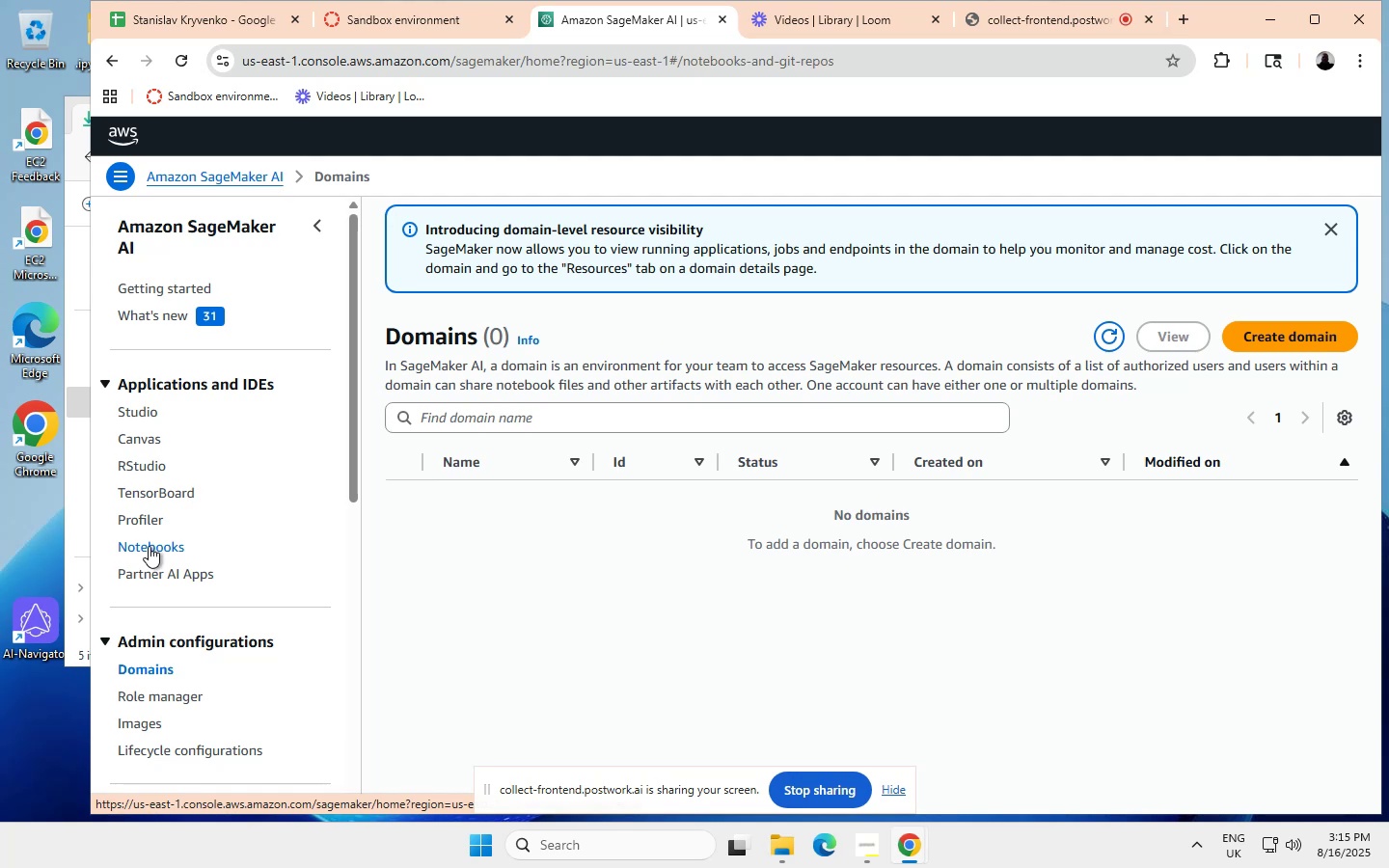 
scroll: coordinate [772, 564], scroll_direction: down, amount: 4.0
 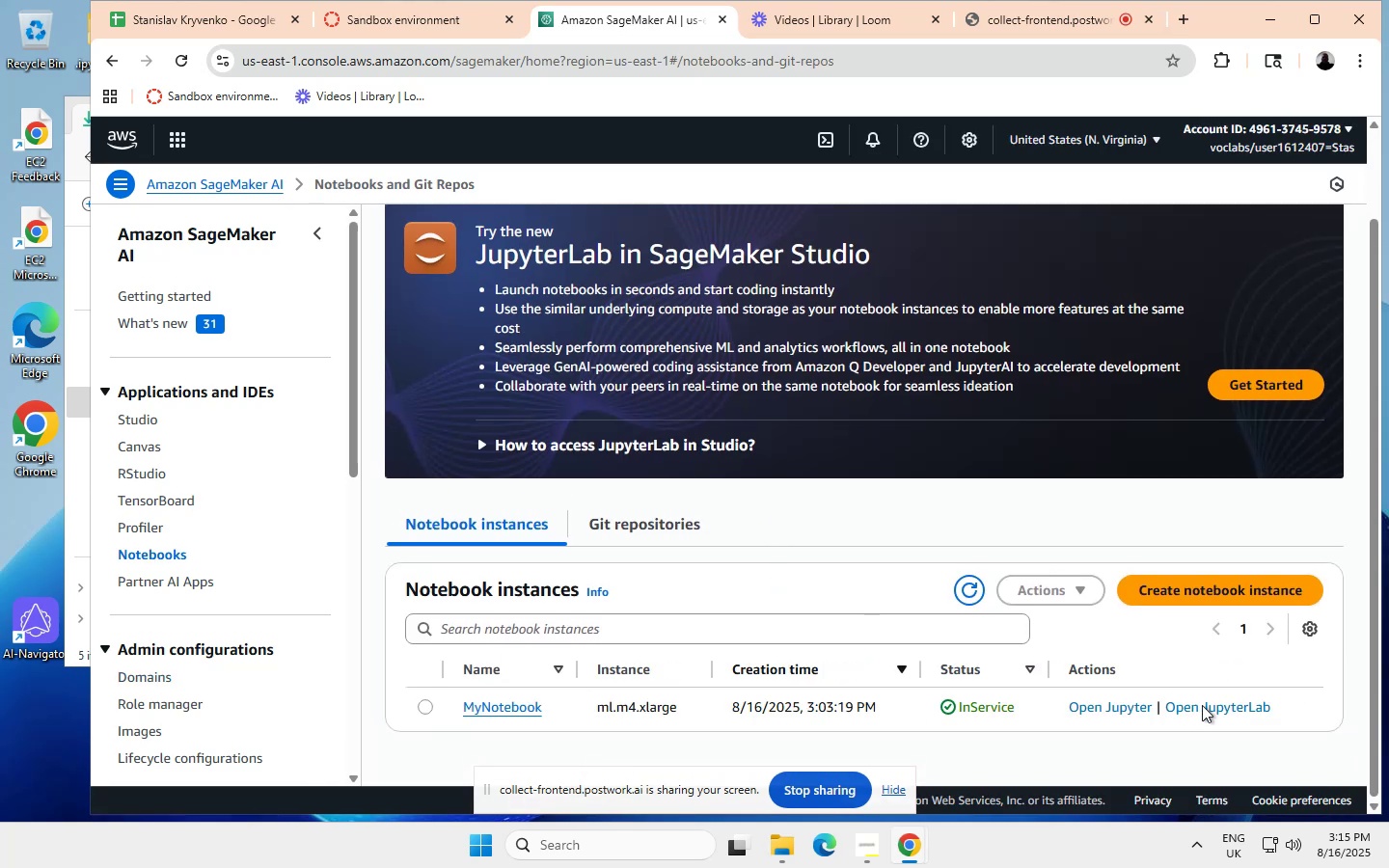 
left_click([1216, 704])
 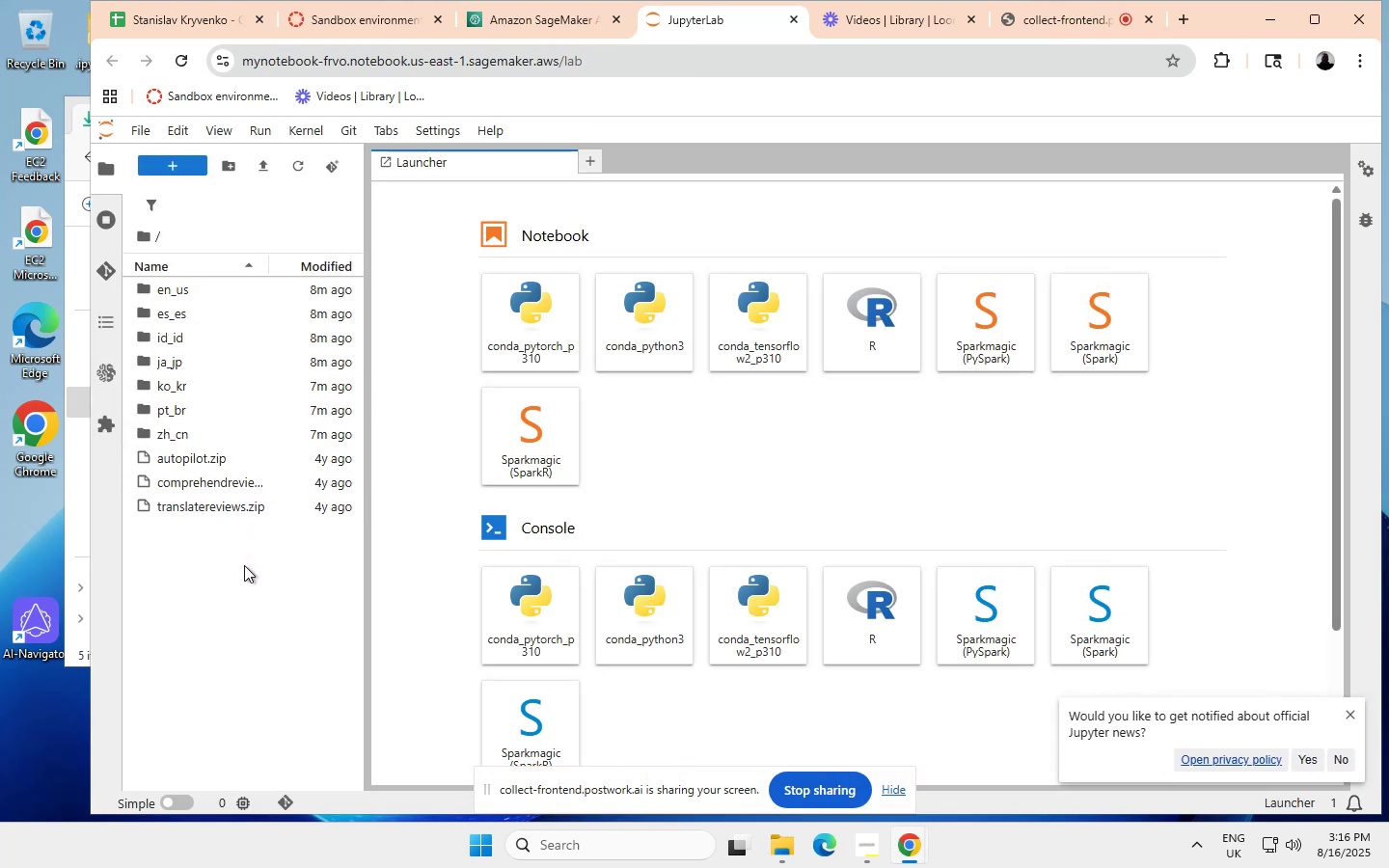 
wait(54.75)
 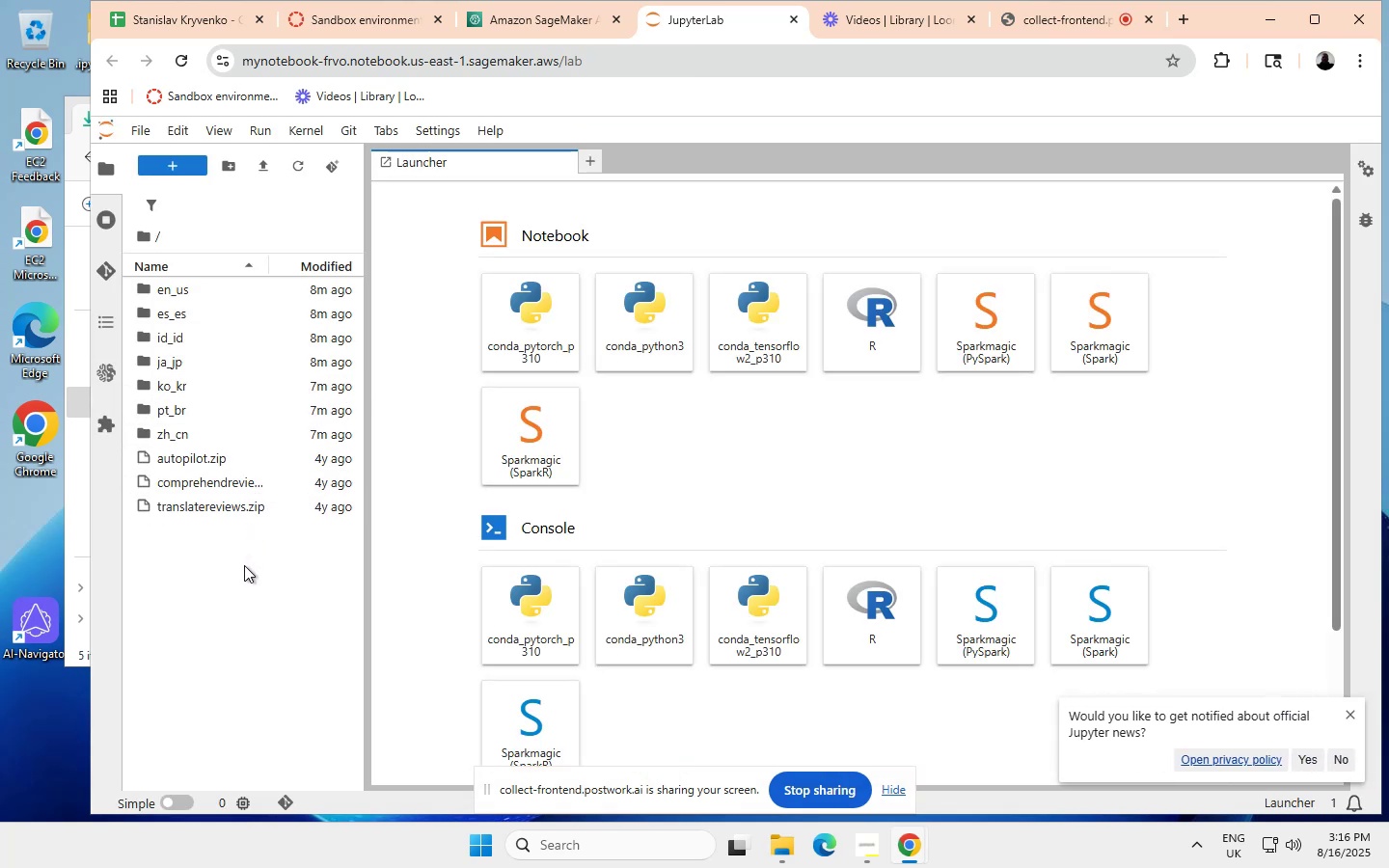 
left_click([261, 163])
 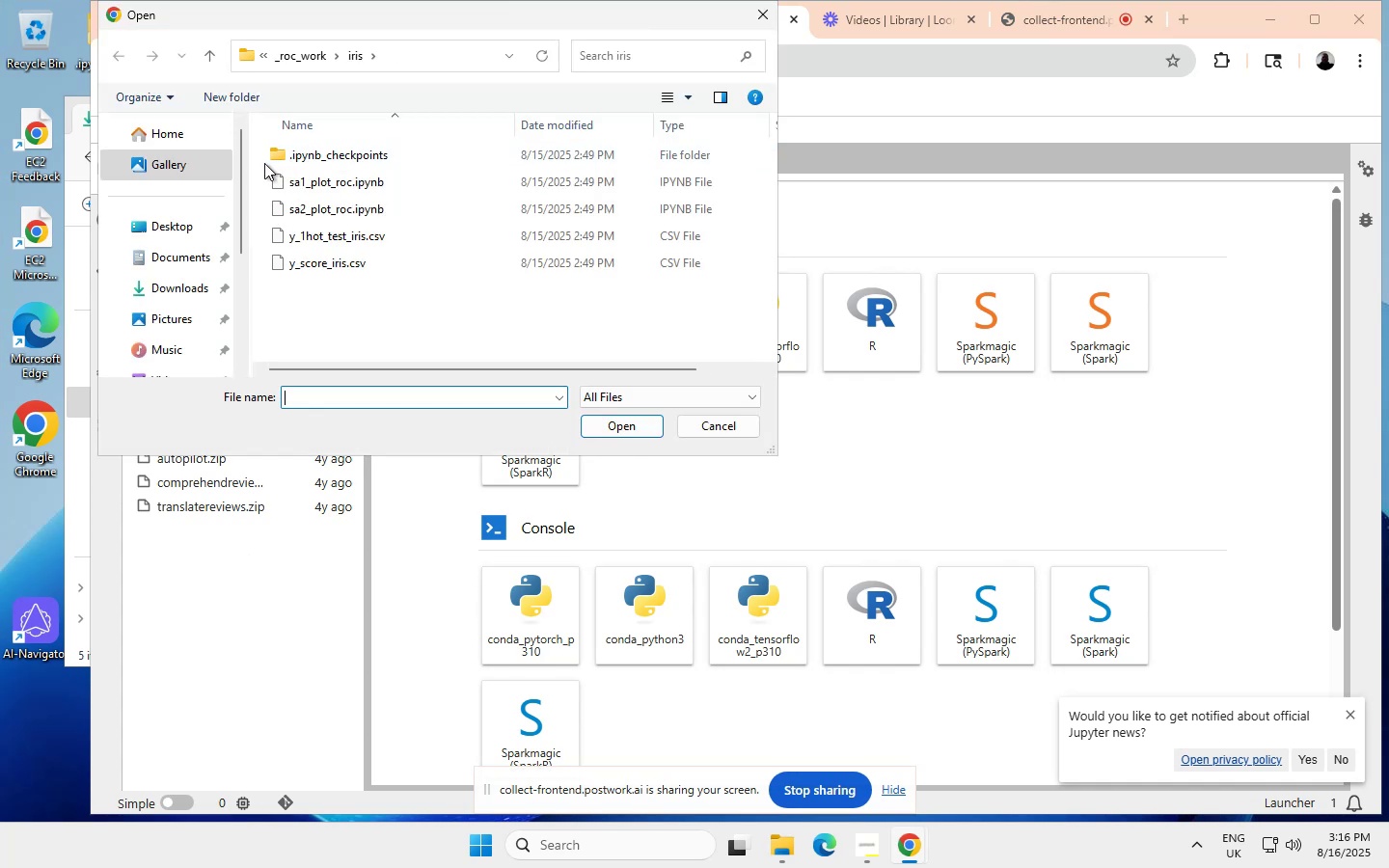 
wait(17.43)
 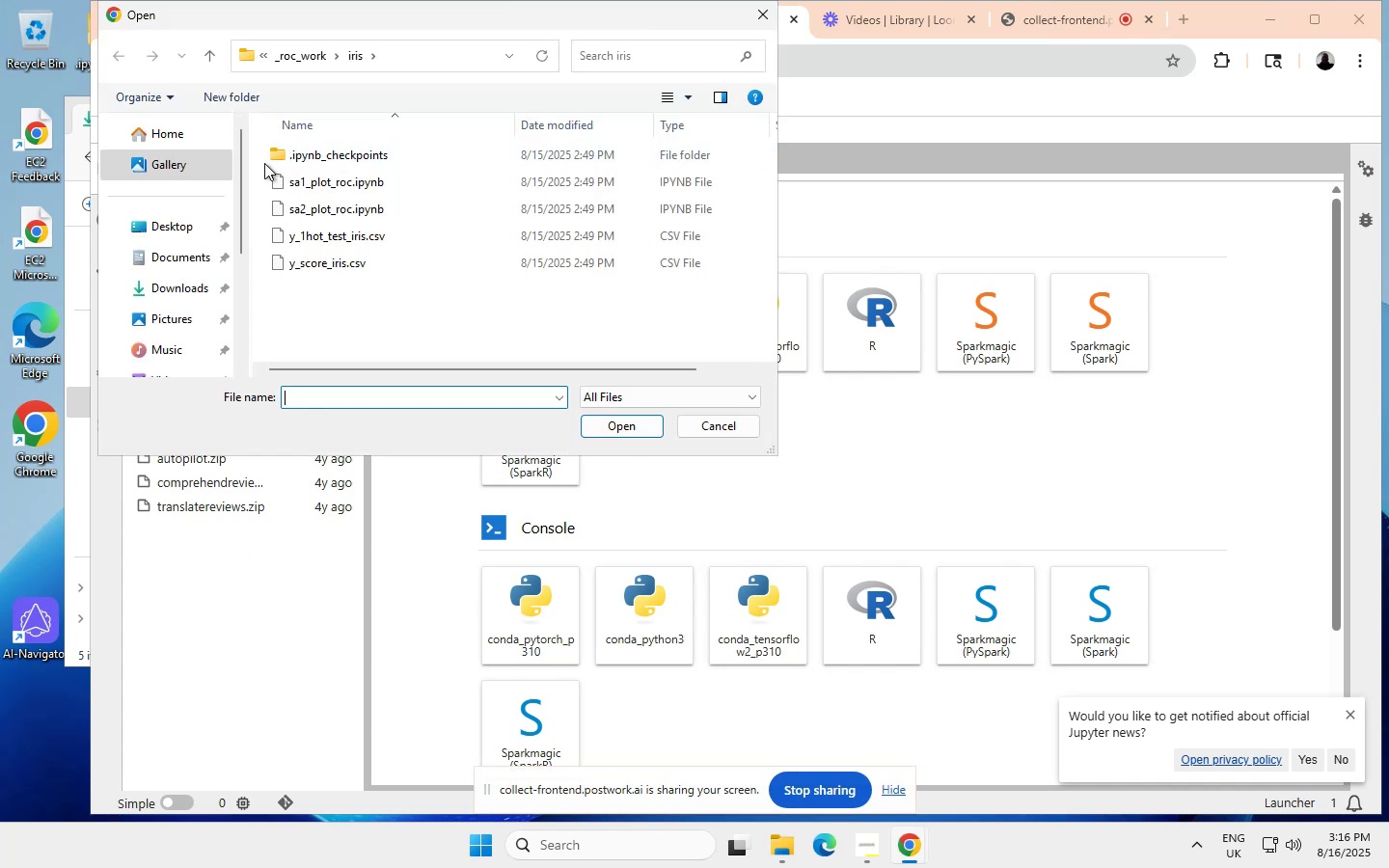 
scroll: coordinate [177, 222], scroll_direction: down, amount: 1.0
 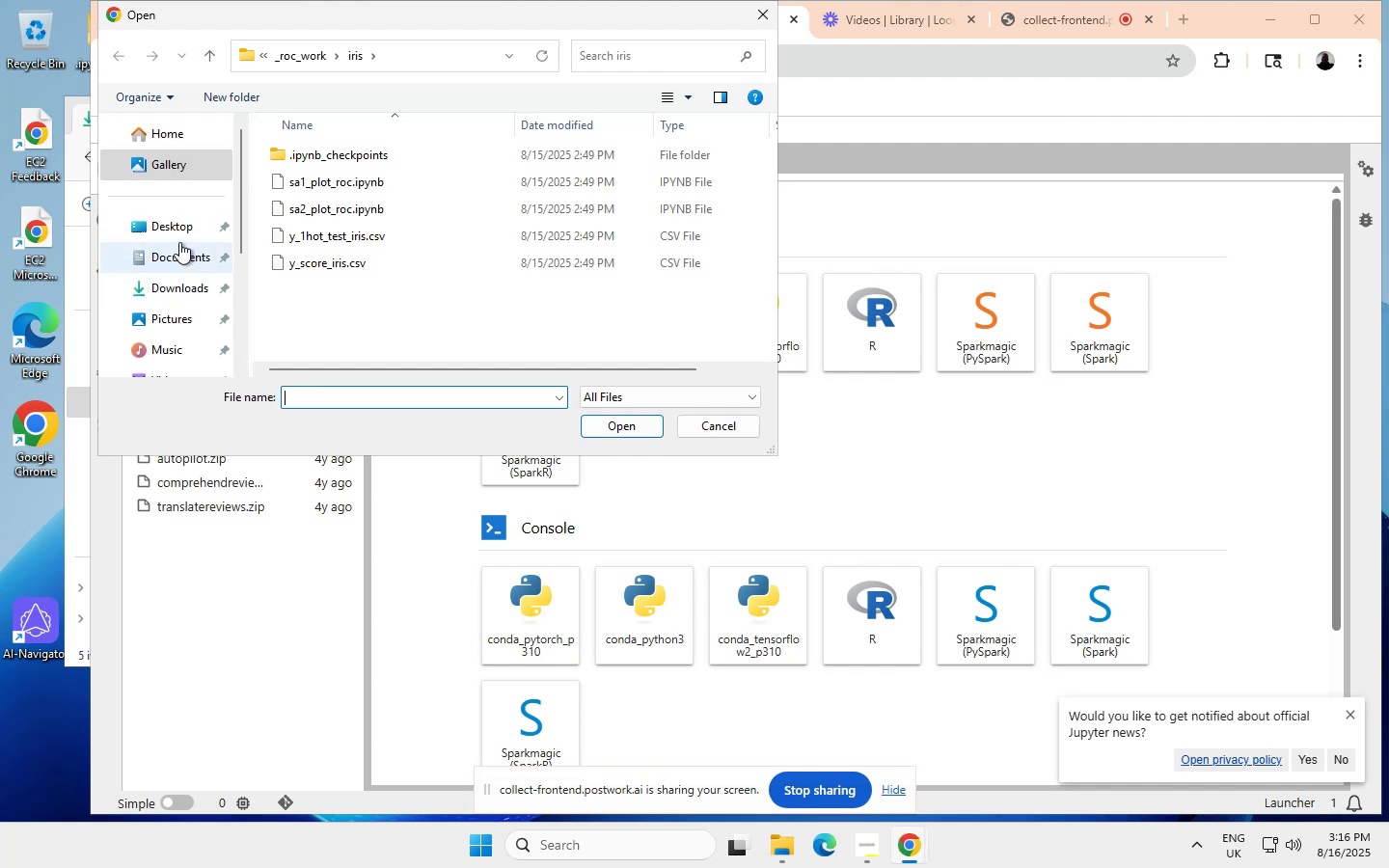 
left_click([171, 224])
 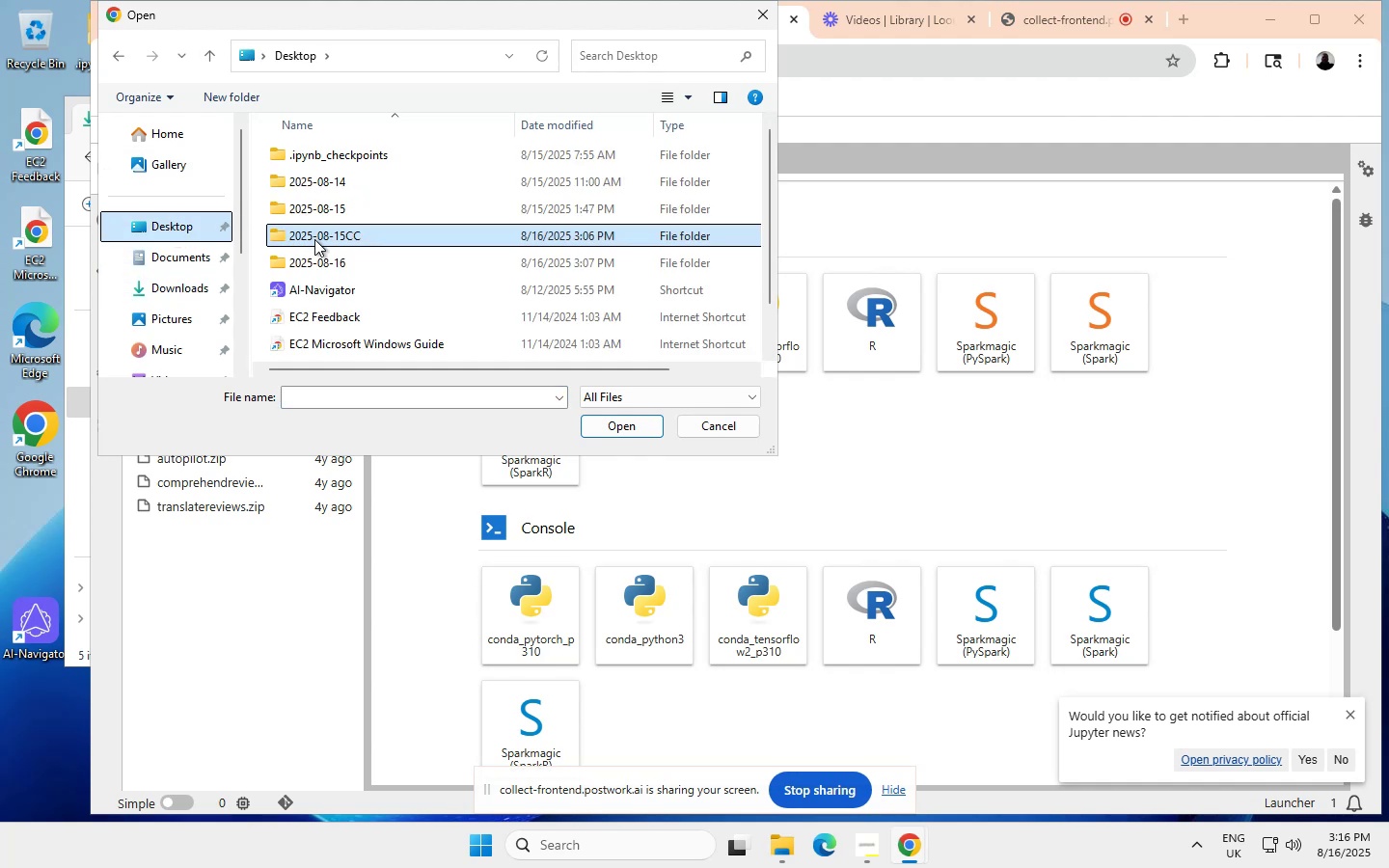 
left_click([319, 262])
 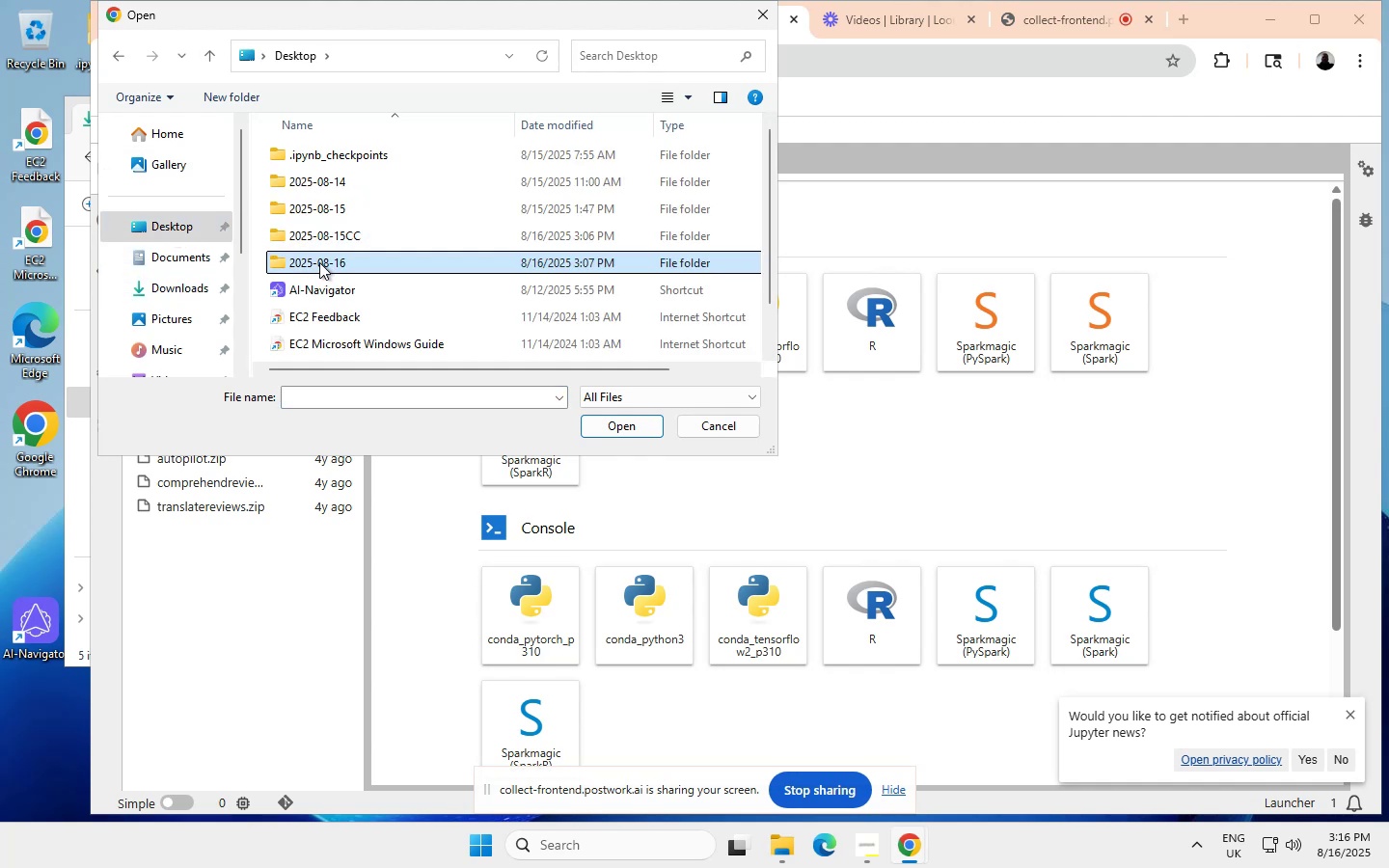 
double_click([318, 262])
 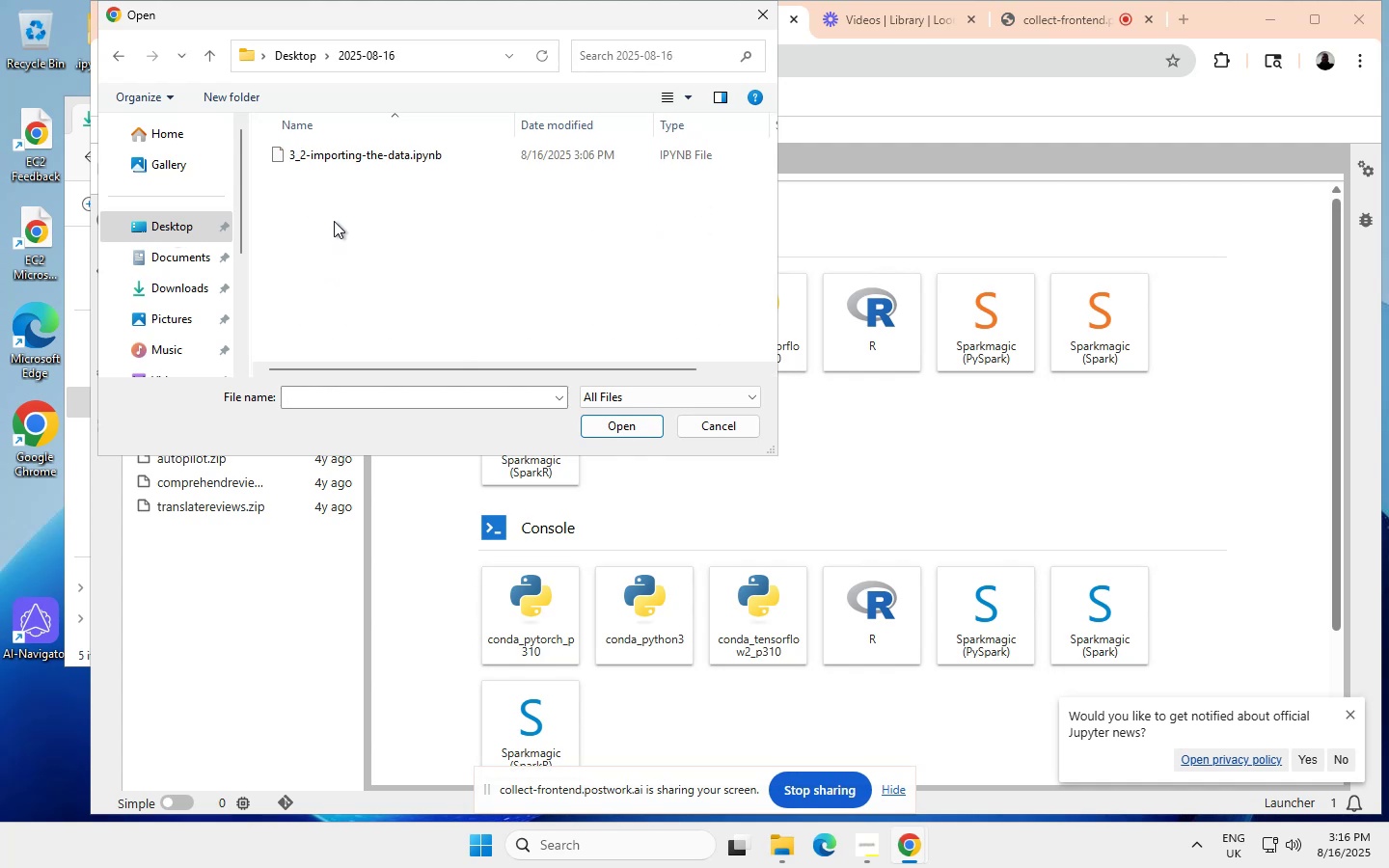 
scroll: coordinate [339, 158], scroll_direction: none, amount: 0.0
 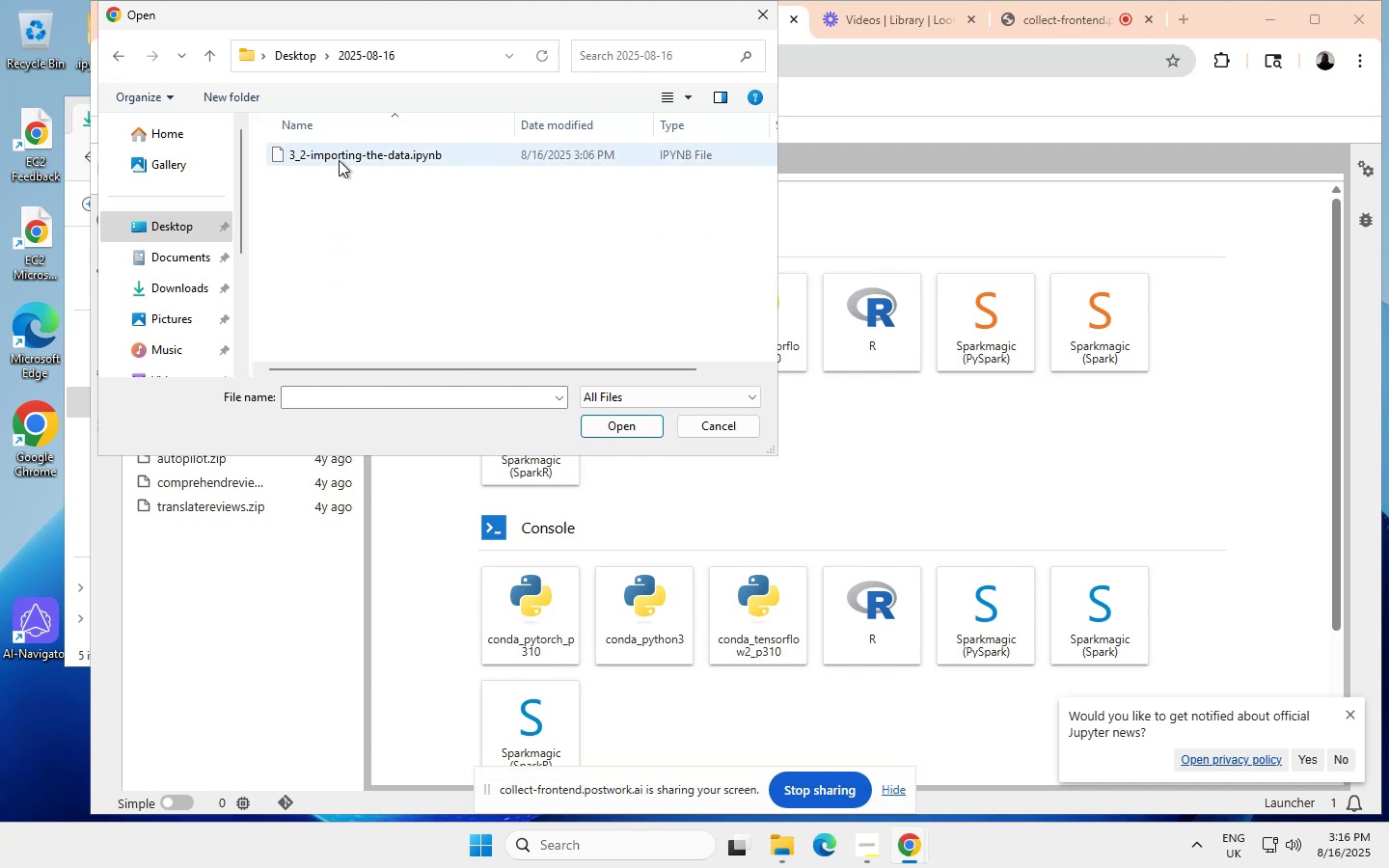 
left_click([339, 158])
 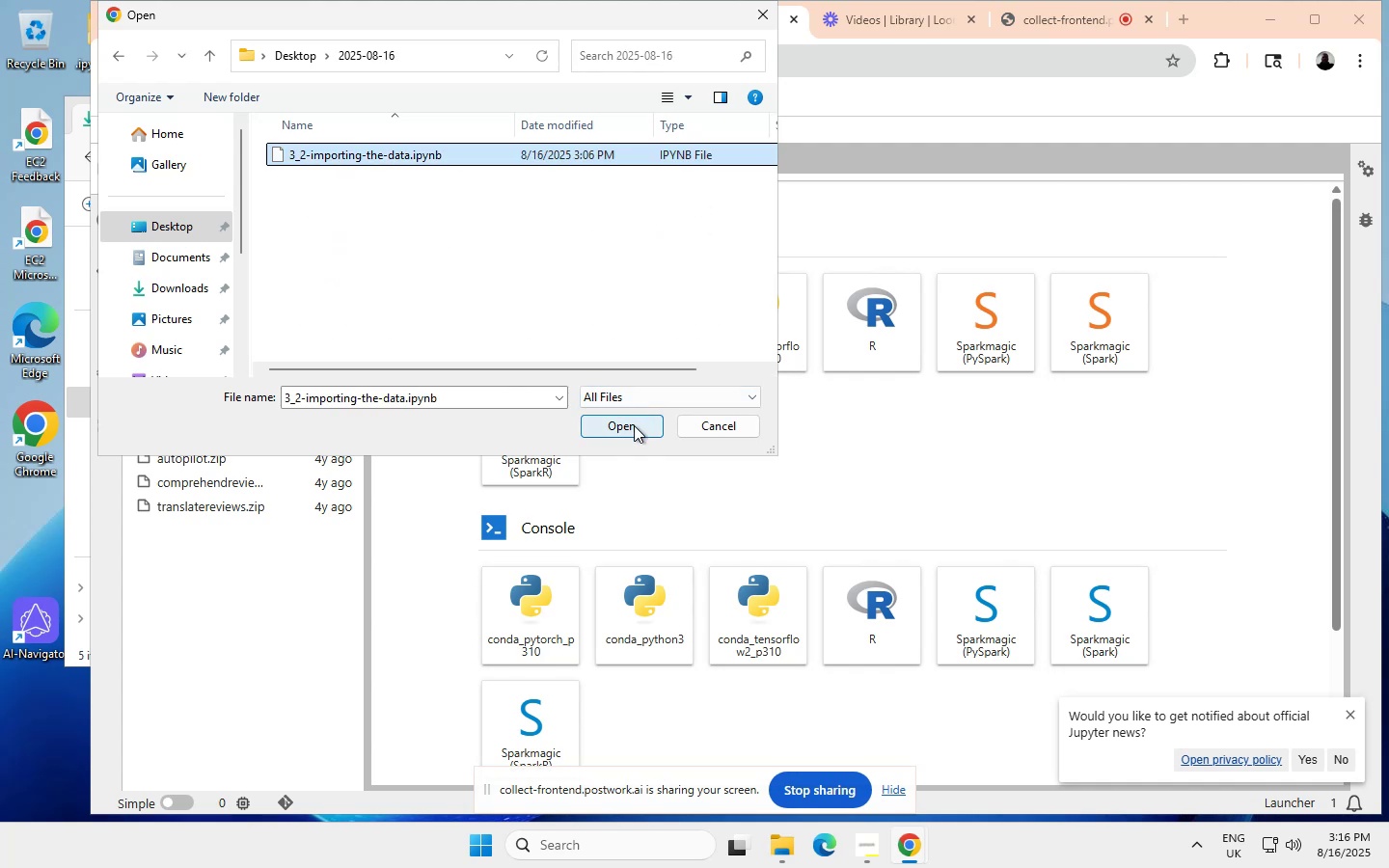 
left_click([627, 423])
 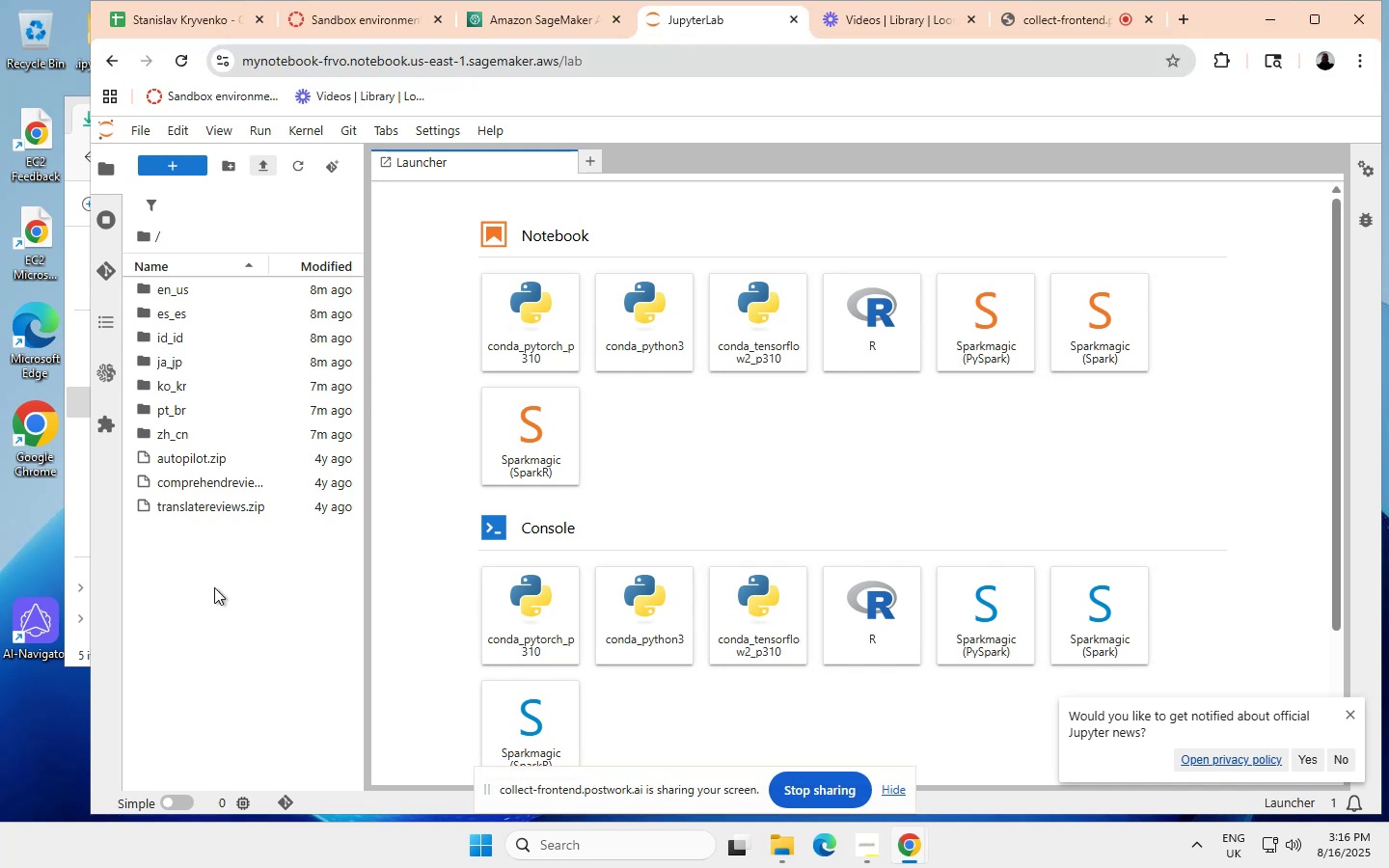 
wait(13.44)
 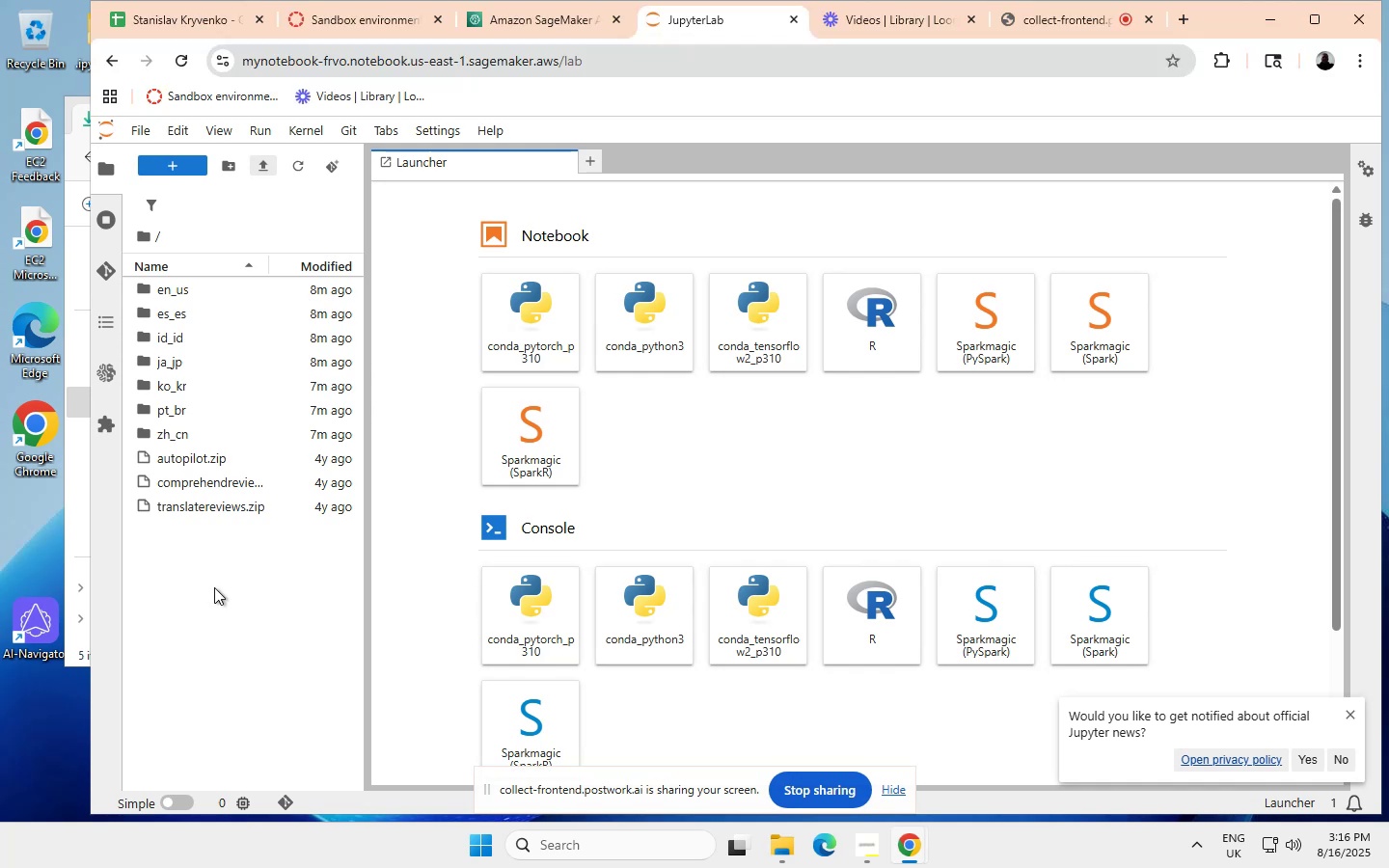 
left_click([210, 456])
 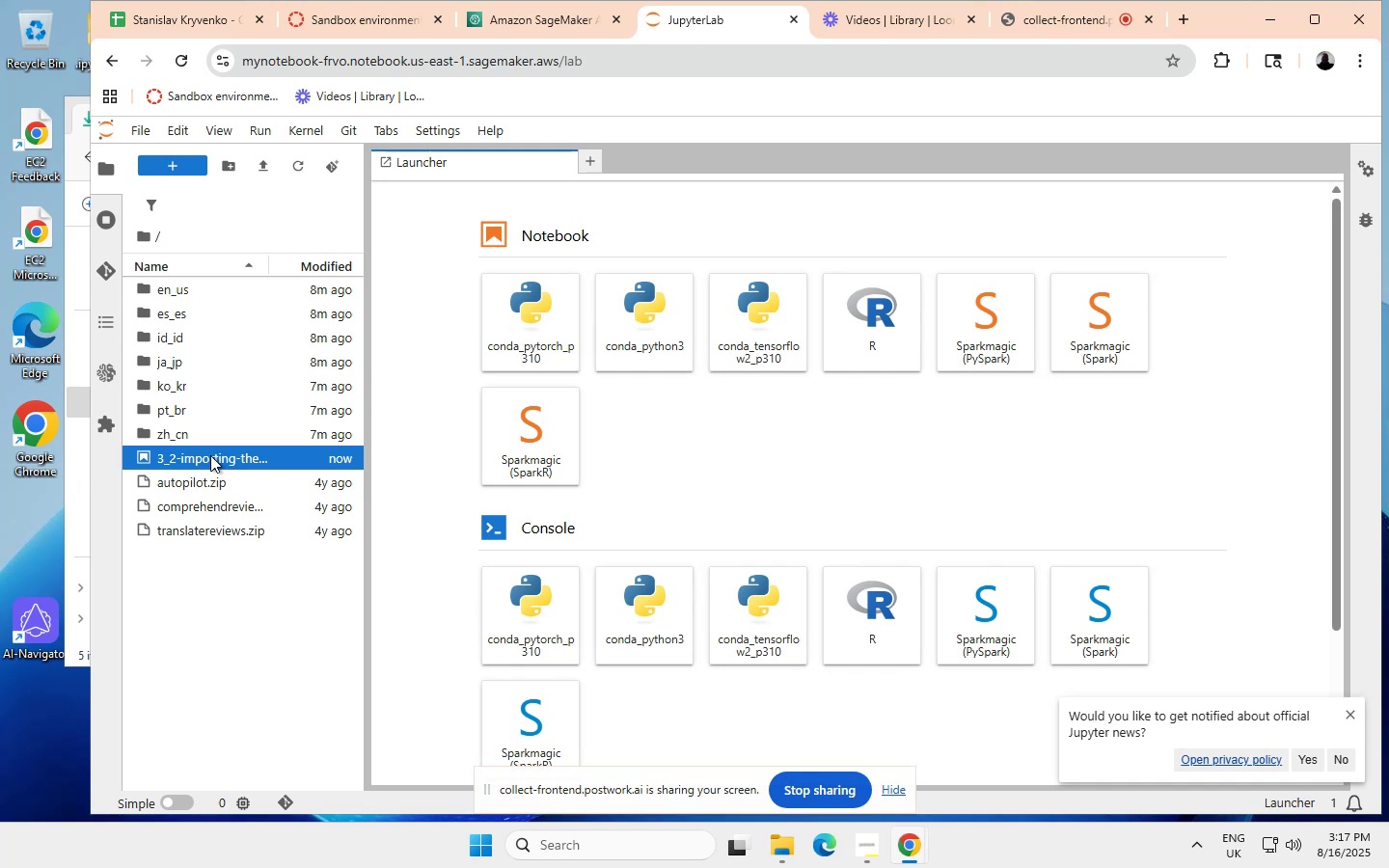 
double_click([210, 455])
 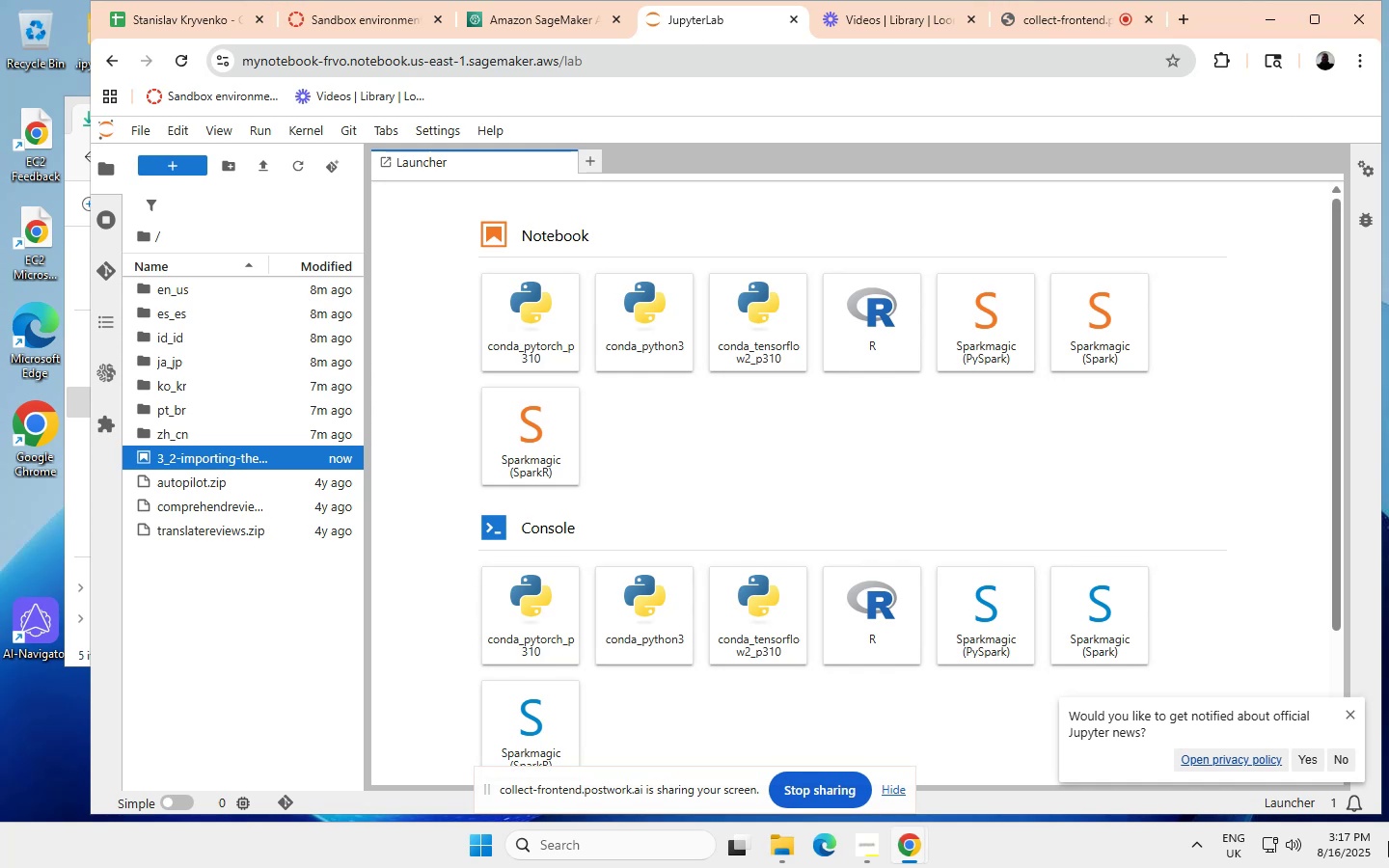 
wait(7.99)
 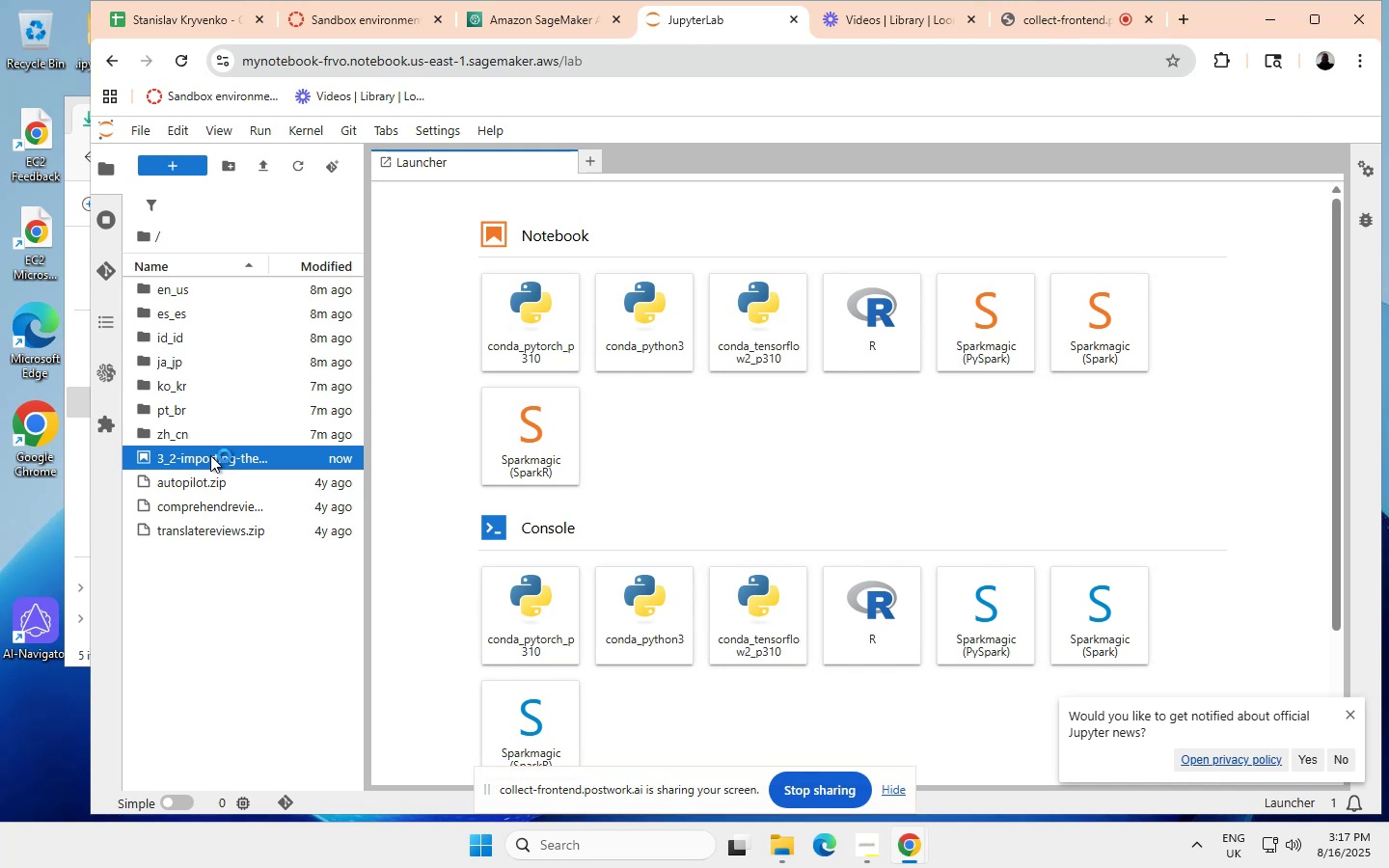 
left_click([1339, 757])
 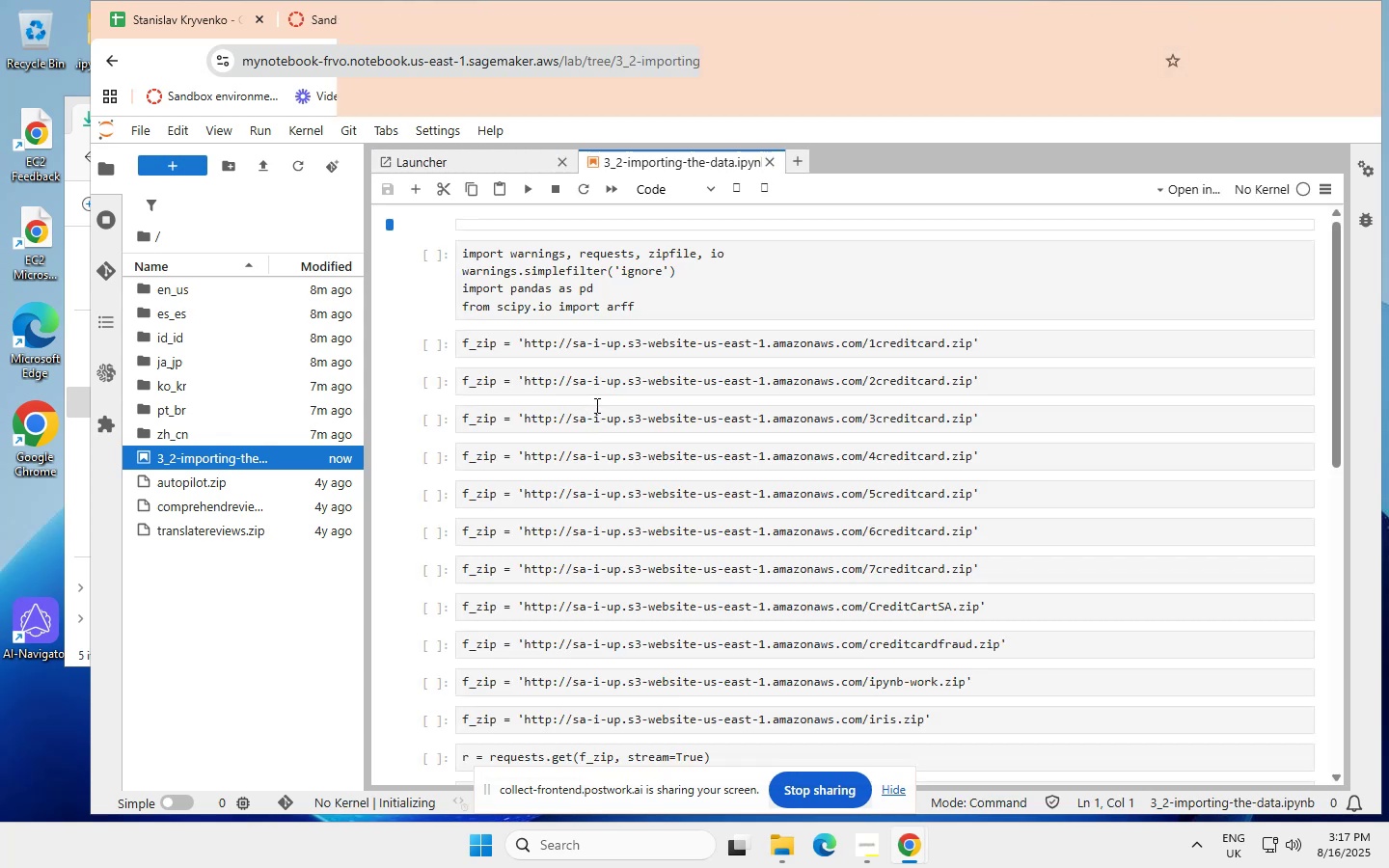 
wait(7.87)
 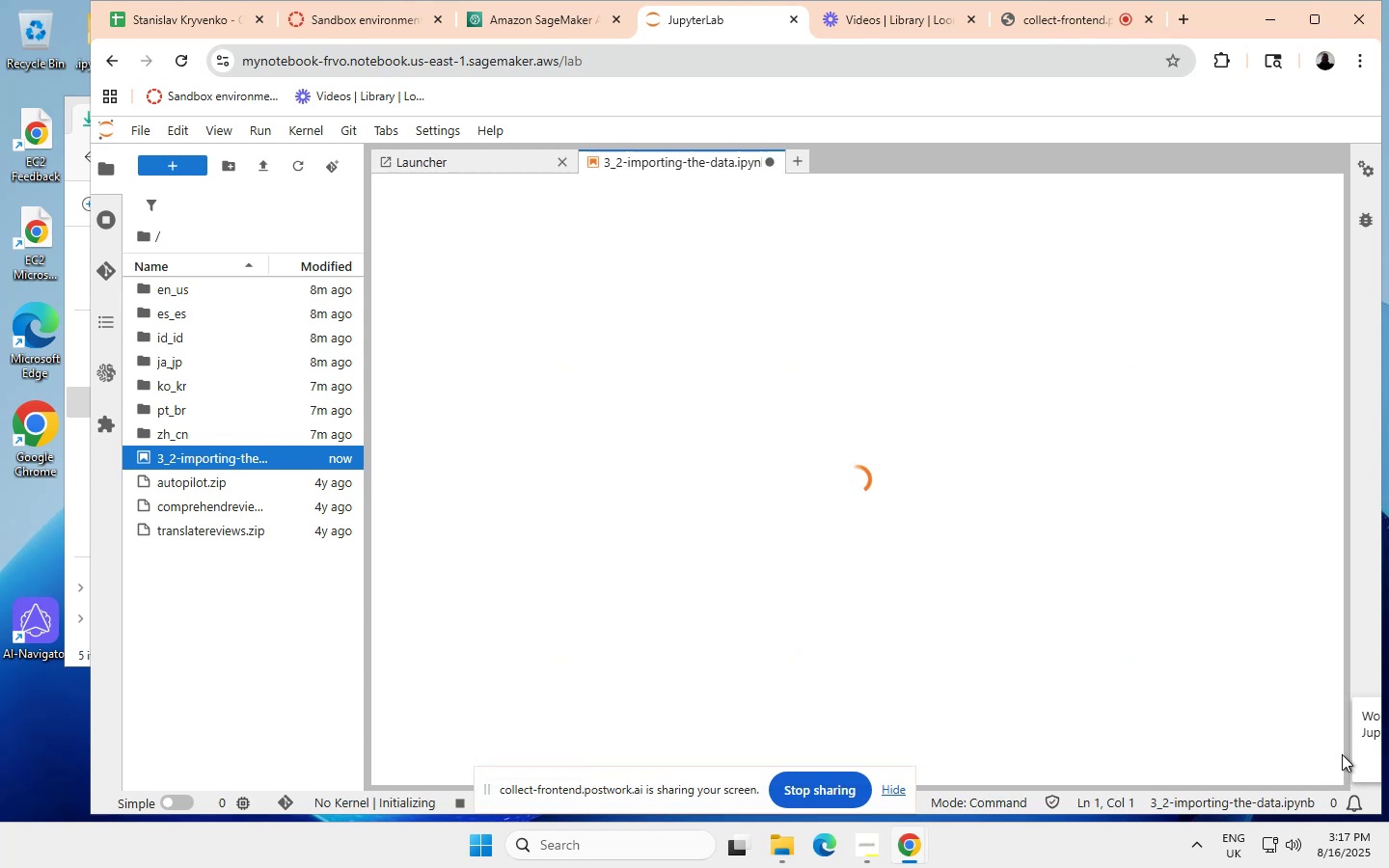 
left_click([564, 275])
 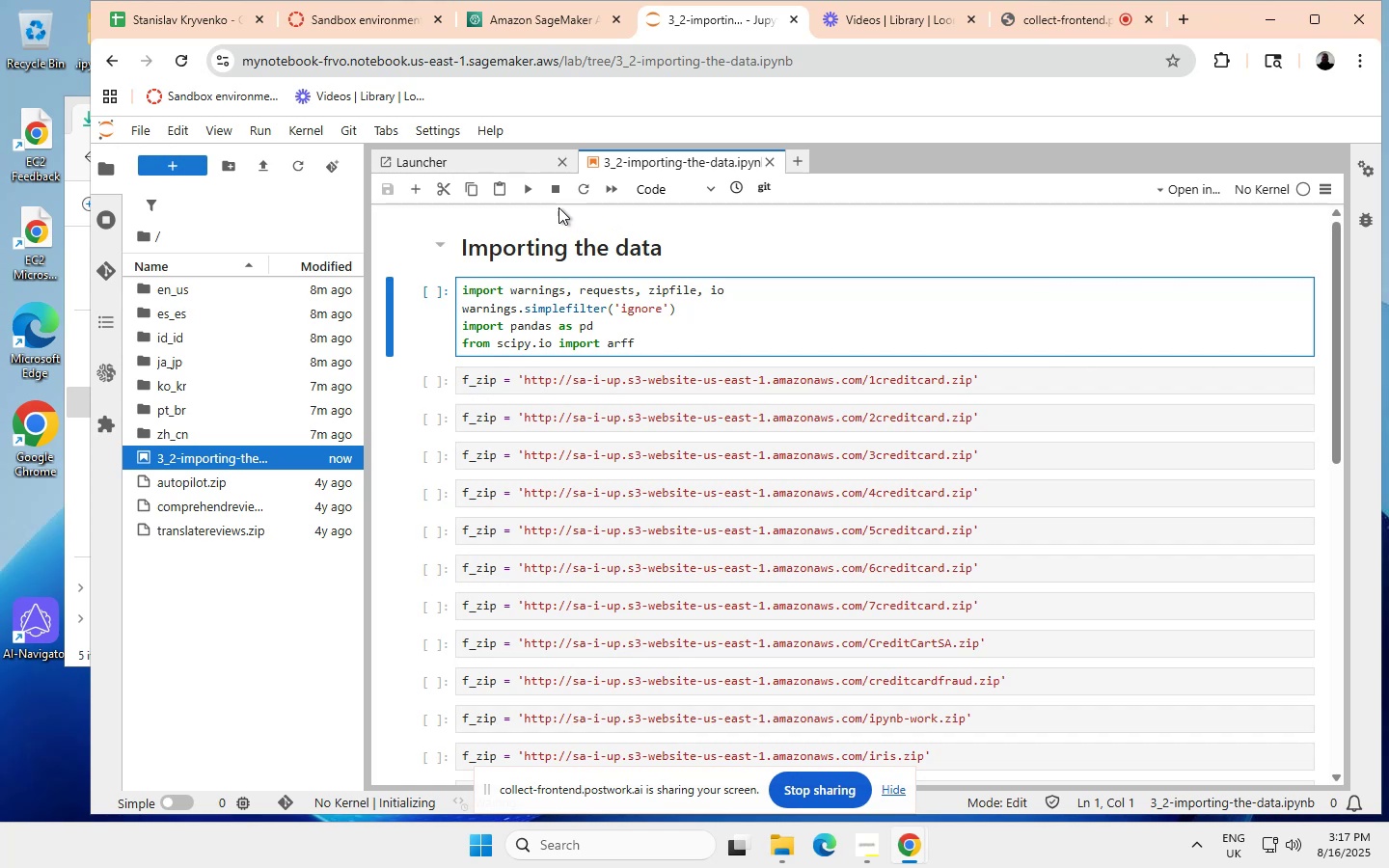 
left_click([529, 187])
 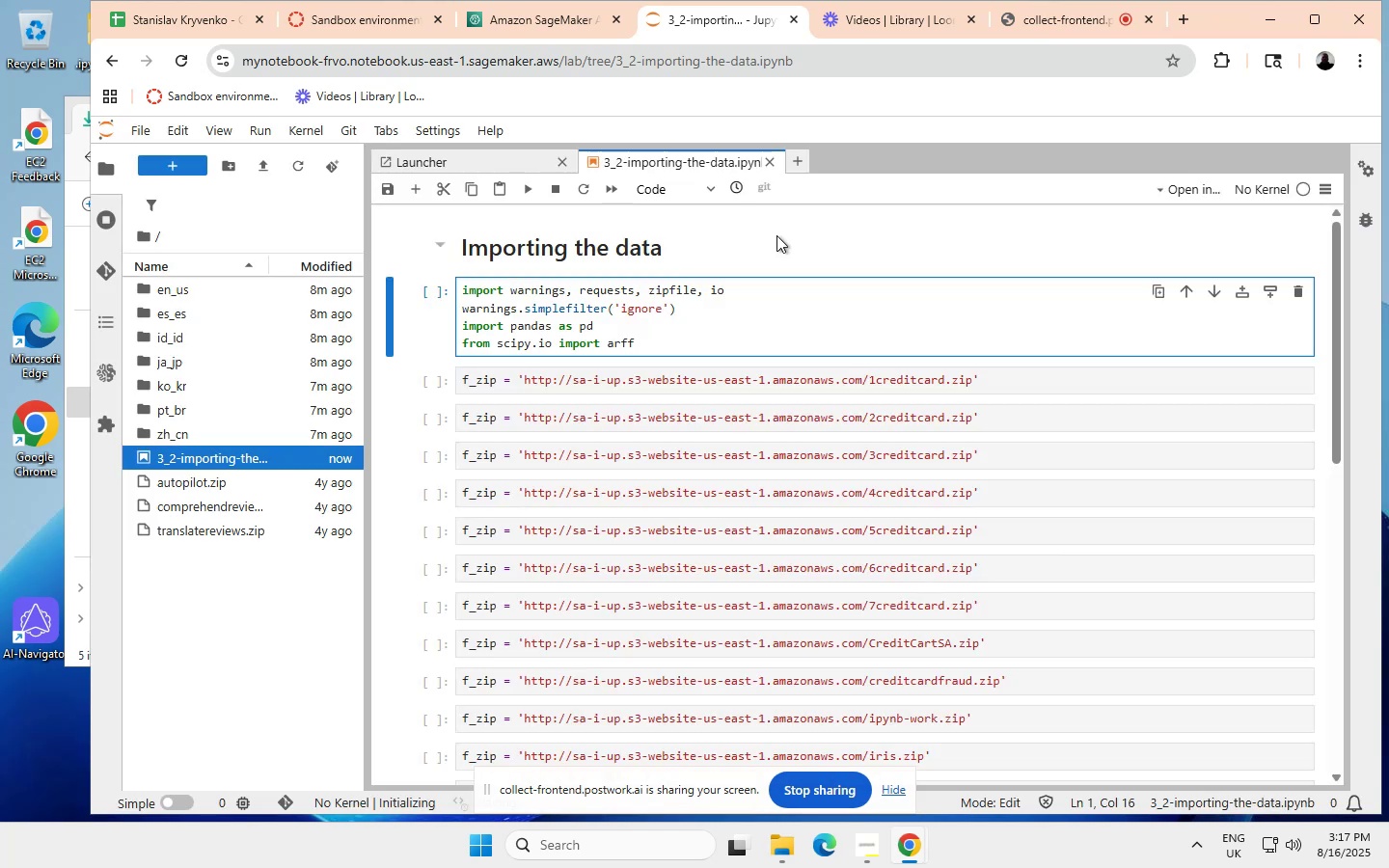 
left_click([1268, 184])
 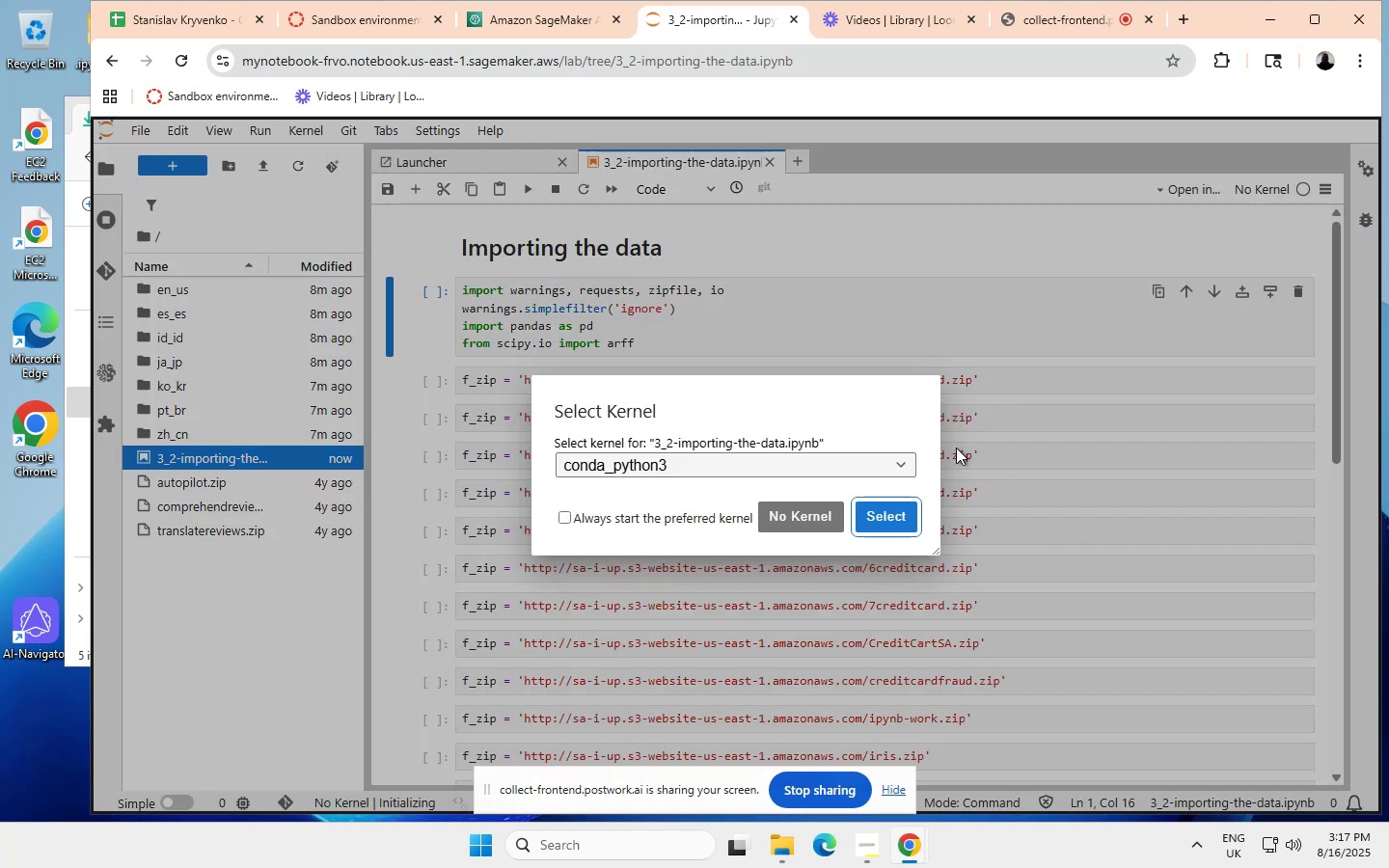 
left_click([889, 517])
 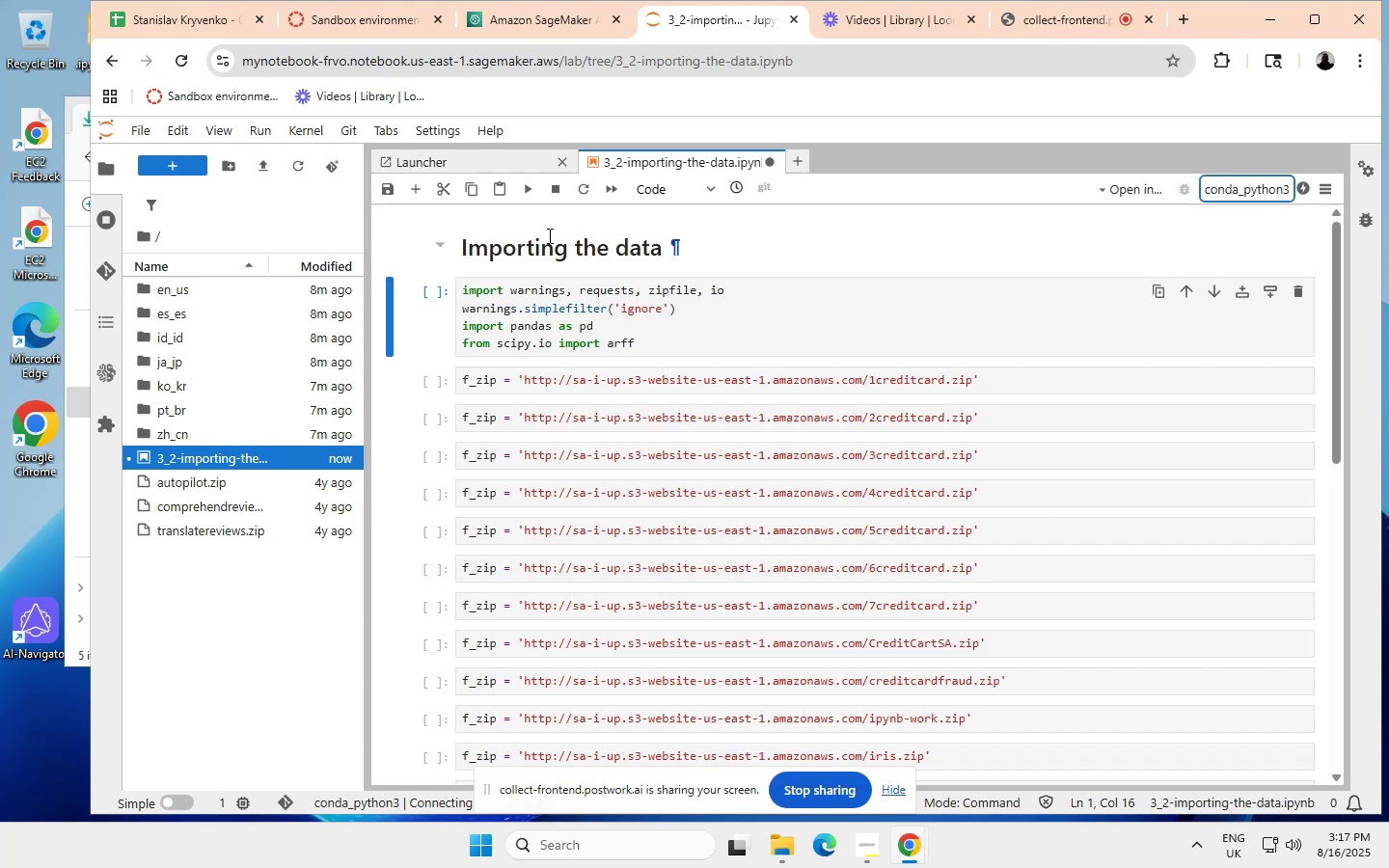 
wait(7.56)
 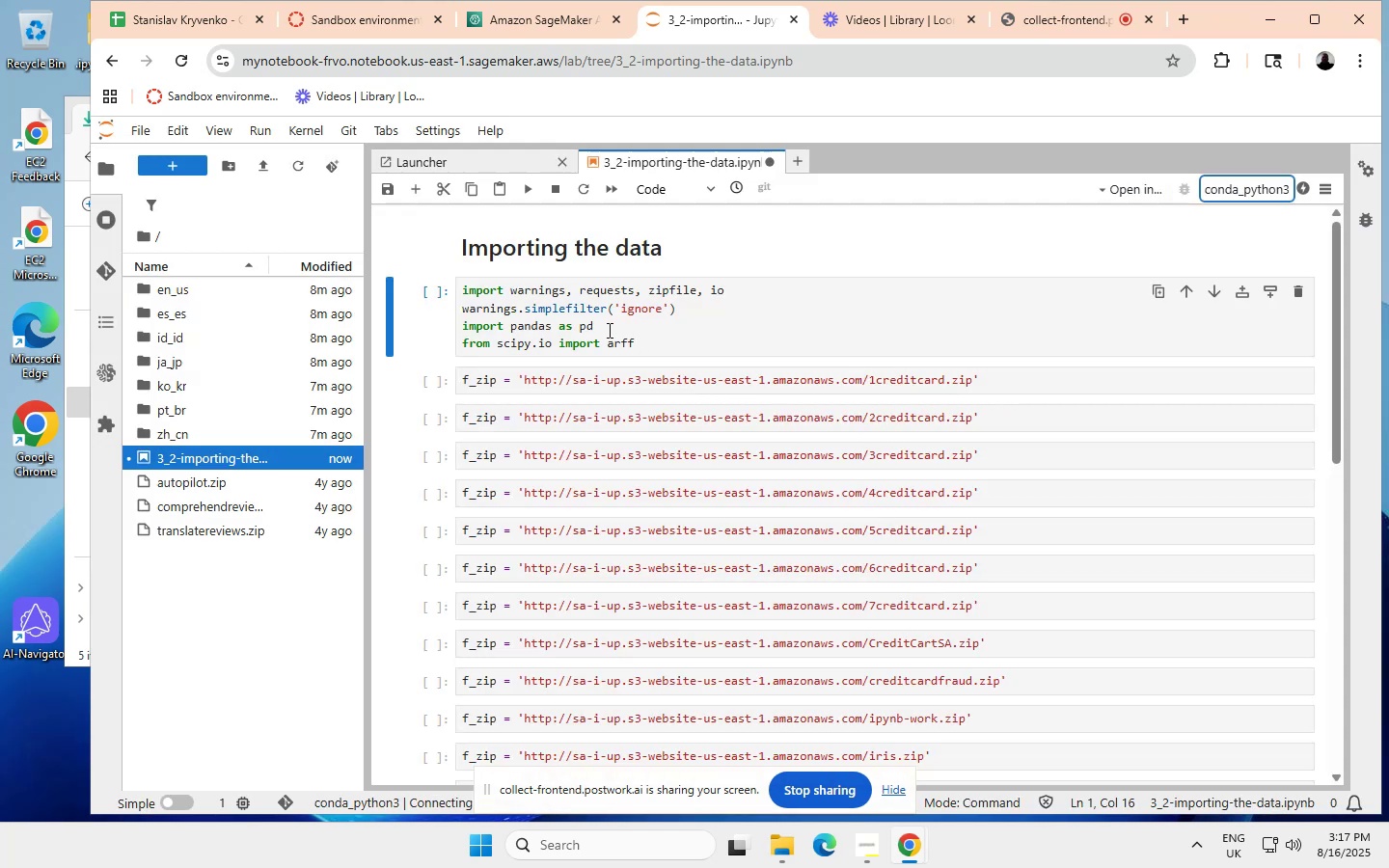 
left_click([527, 187])
 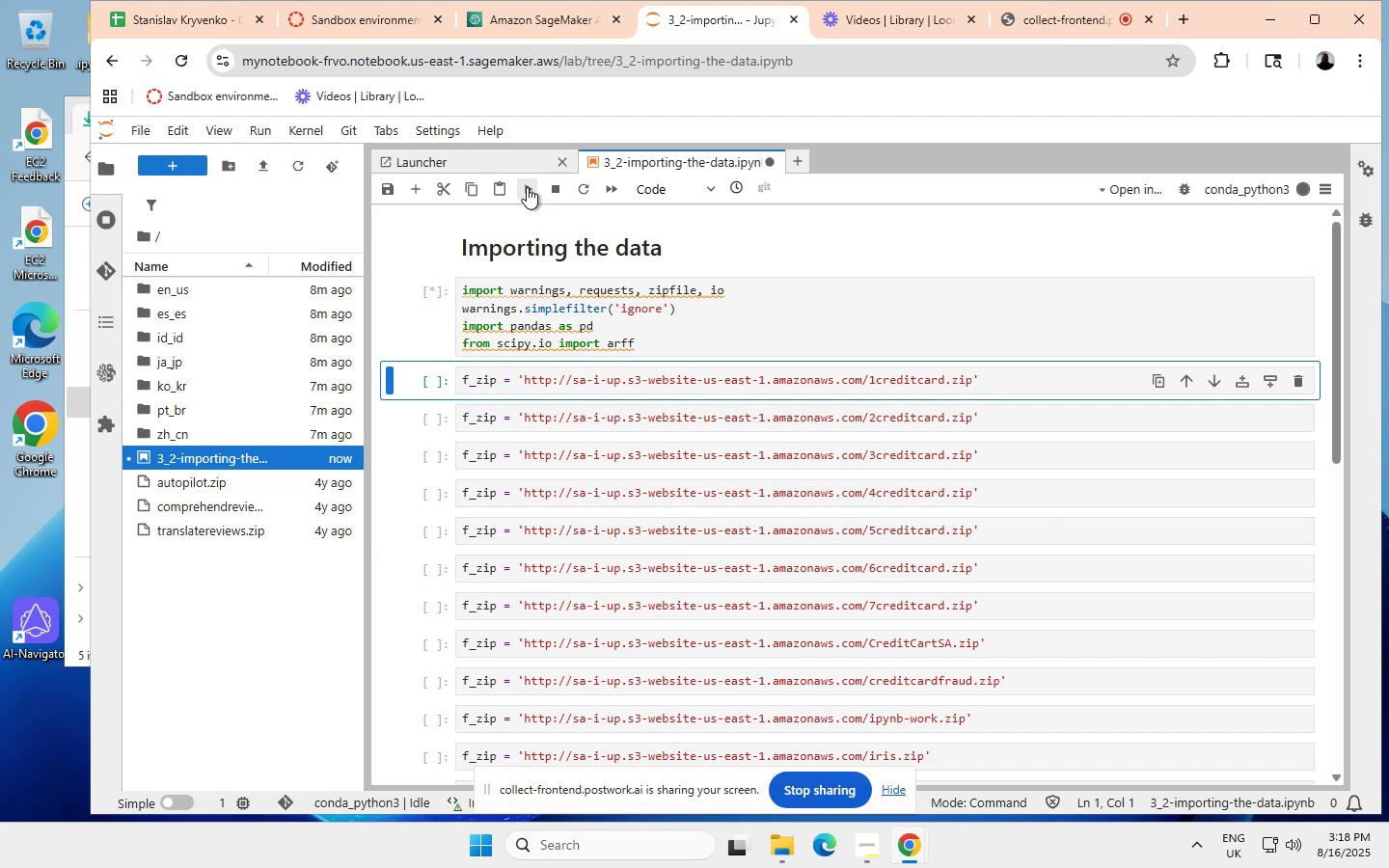 
wait(34.96)
 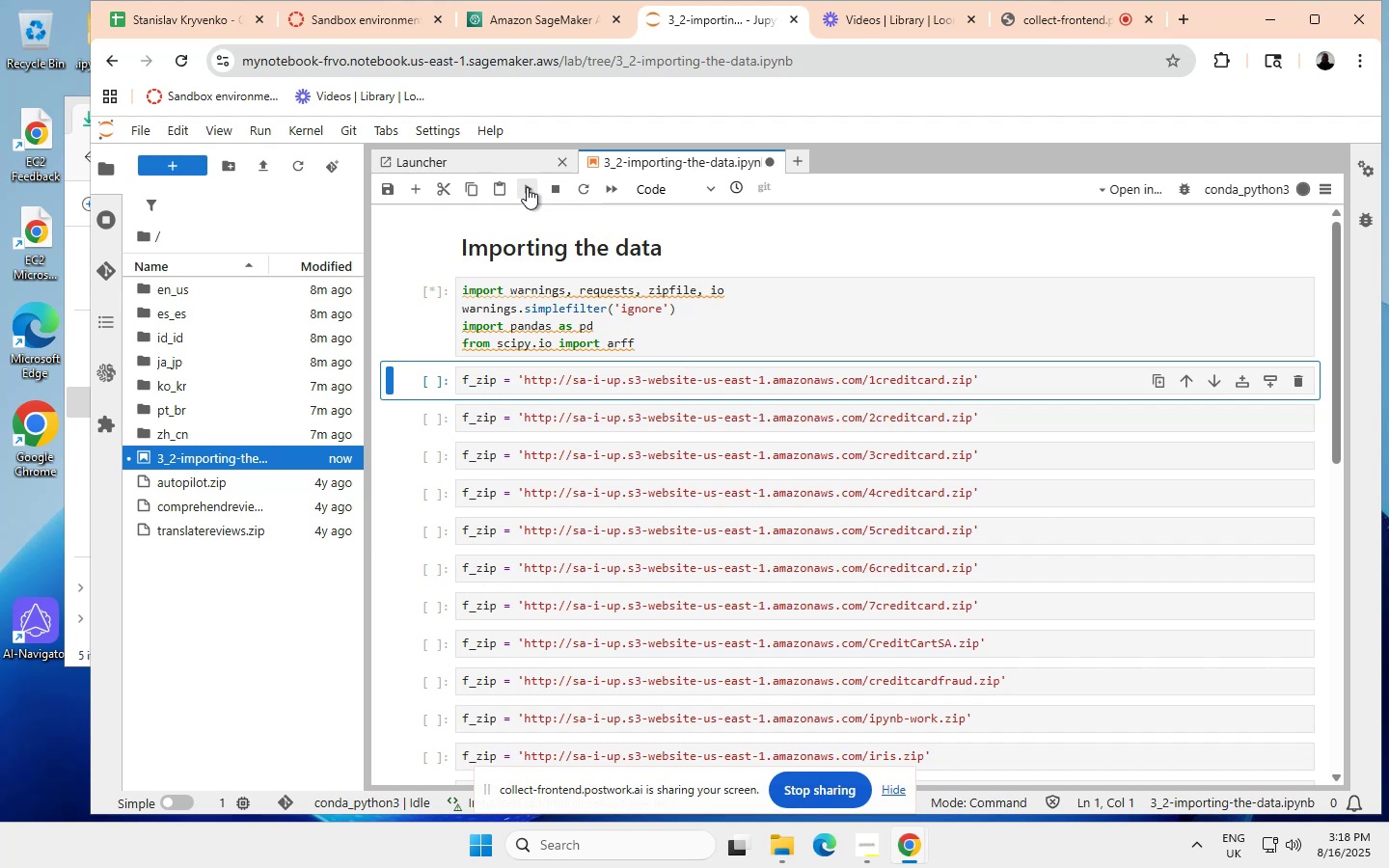 
scroll: coordinate [495, 610], scroll_direction: down, amount: 2.0
 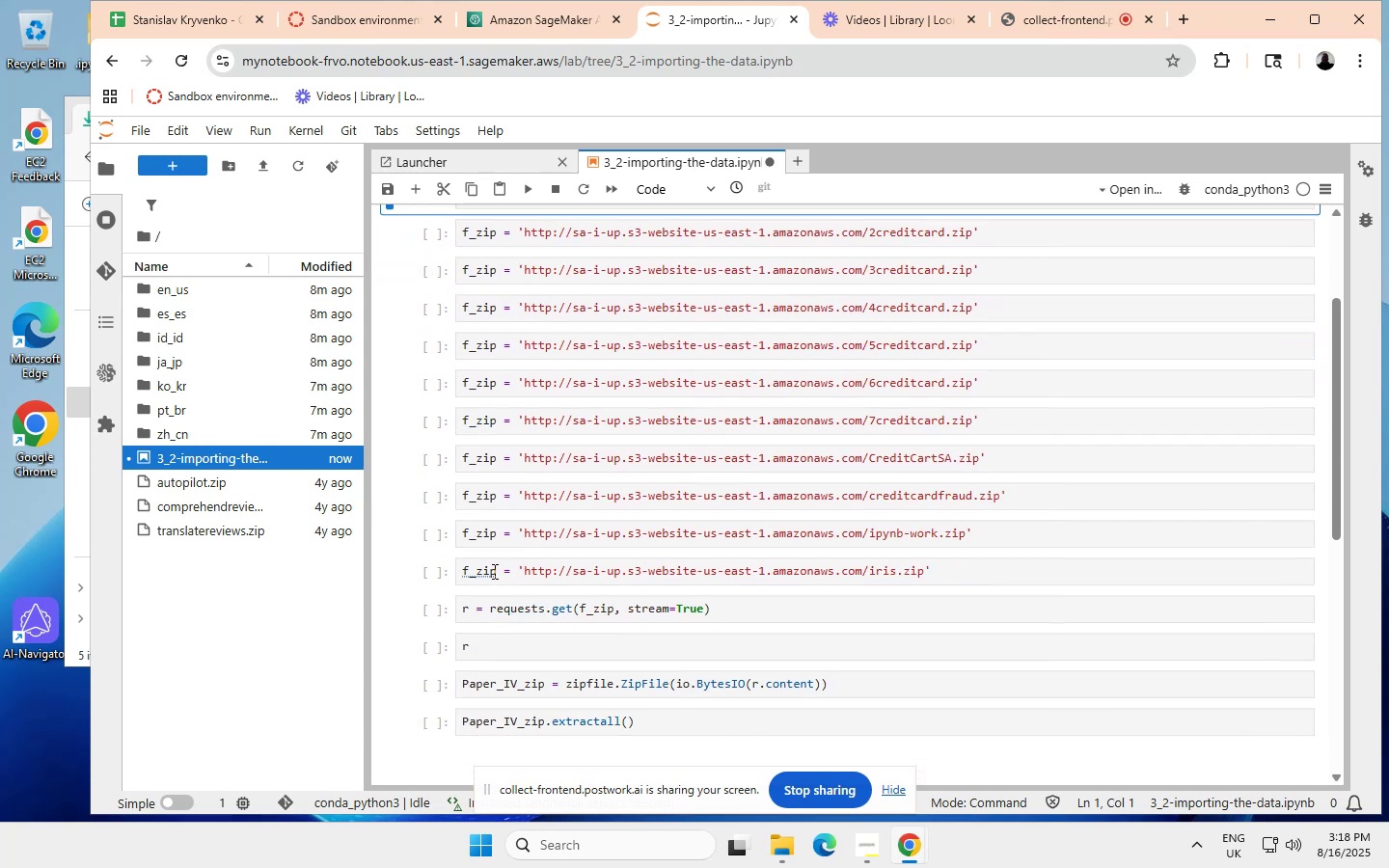 
scroll: coordinate [493, 566], scroll_direction: none, amount: 0.0
 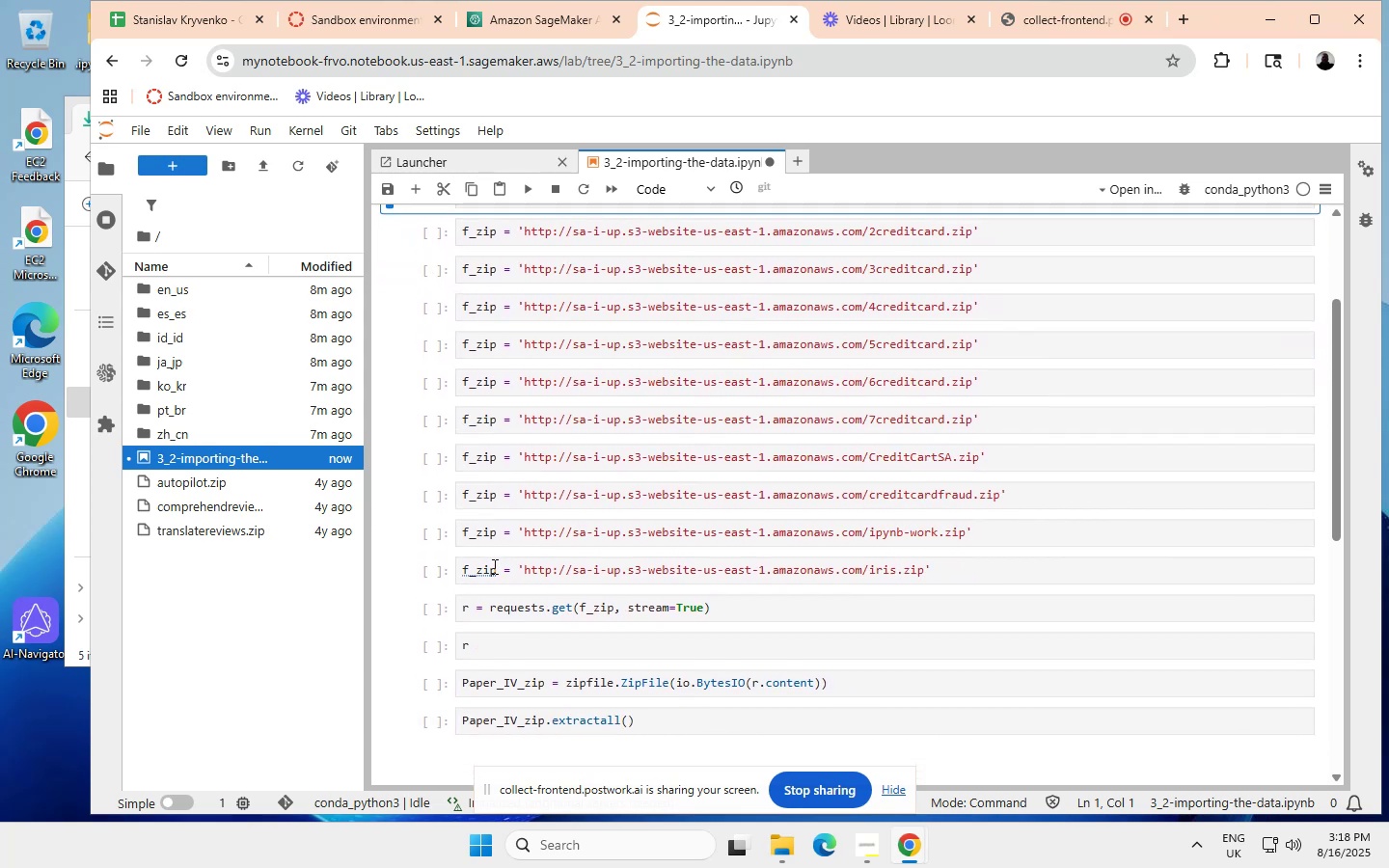 
left_click([493, 566])
 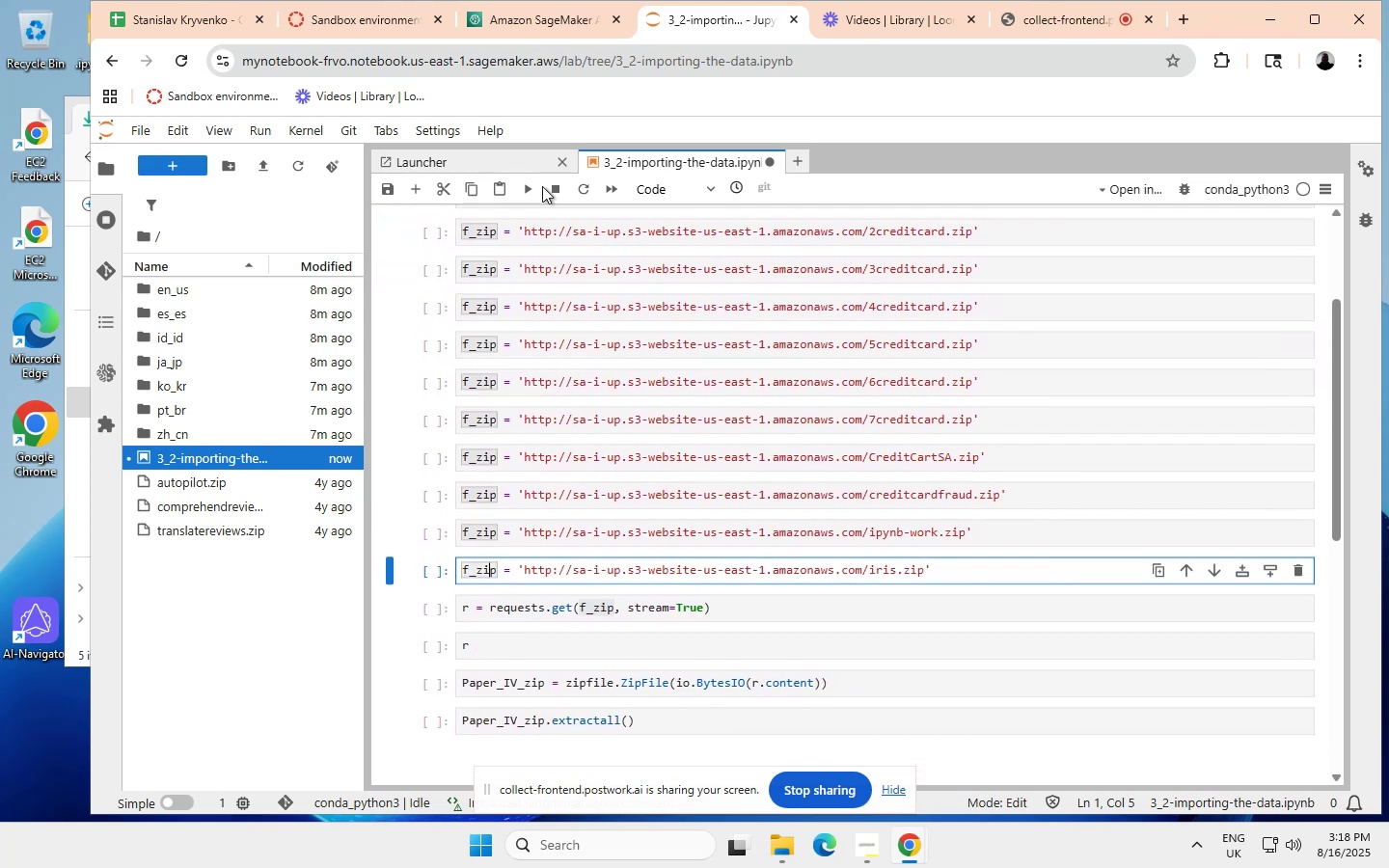 
left_click([524, 187])
 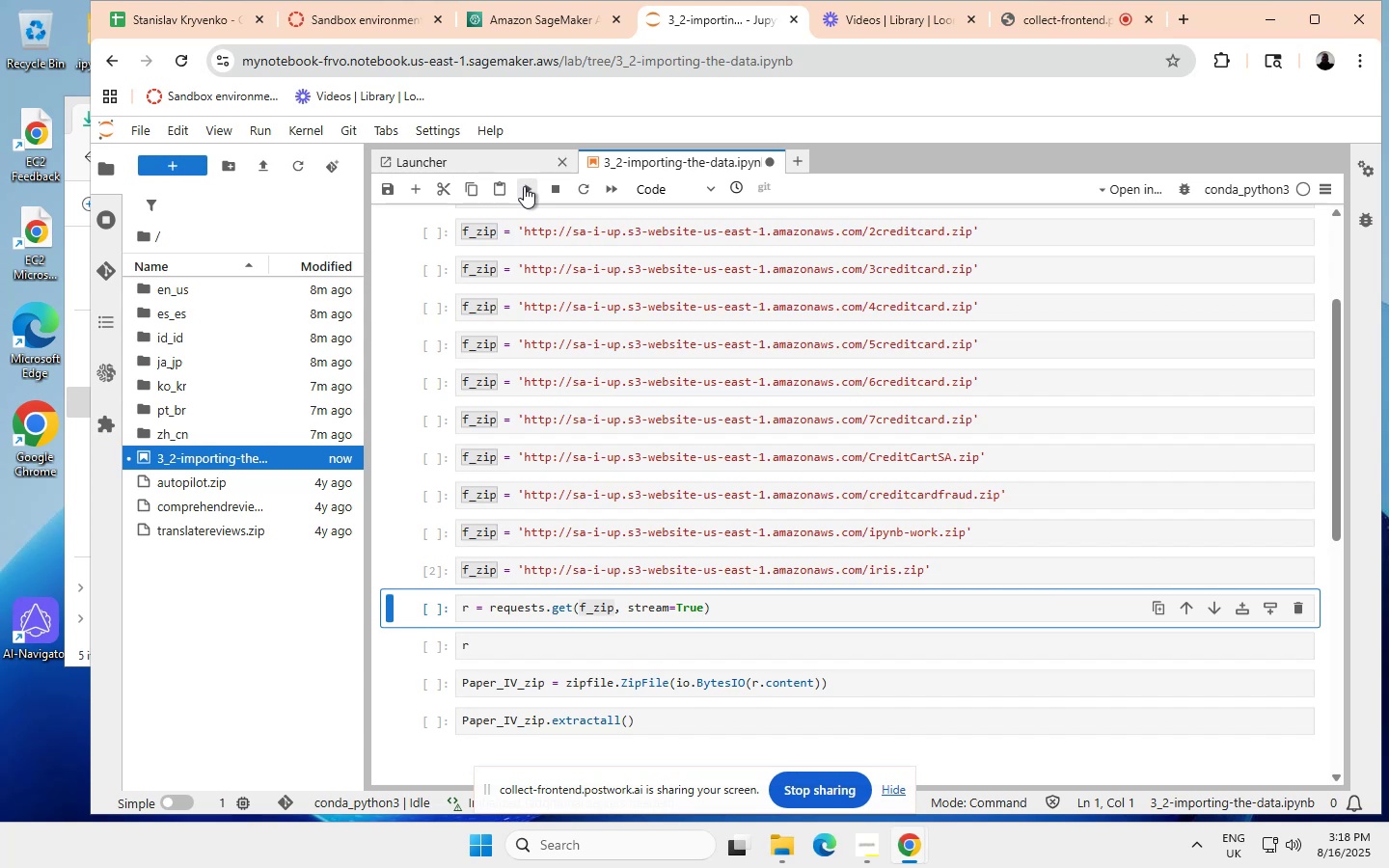 
wait(6.3)
 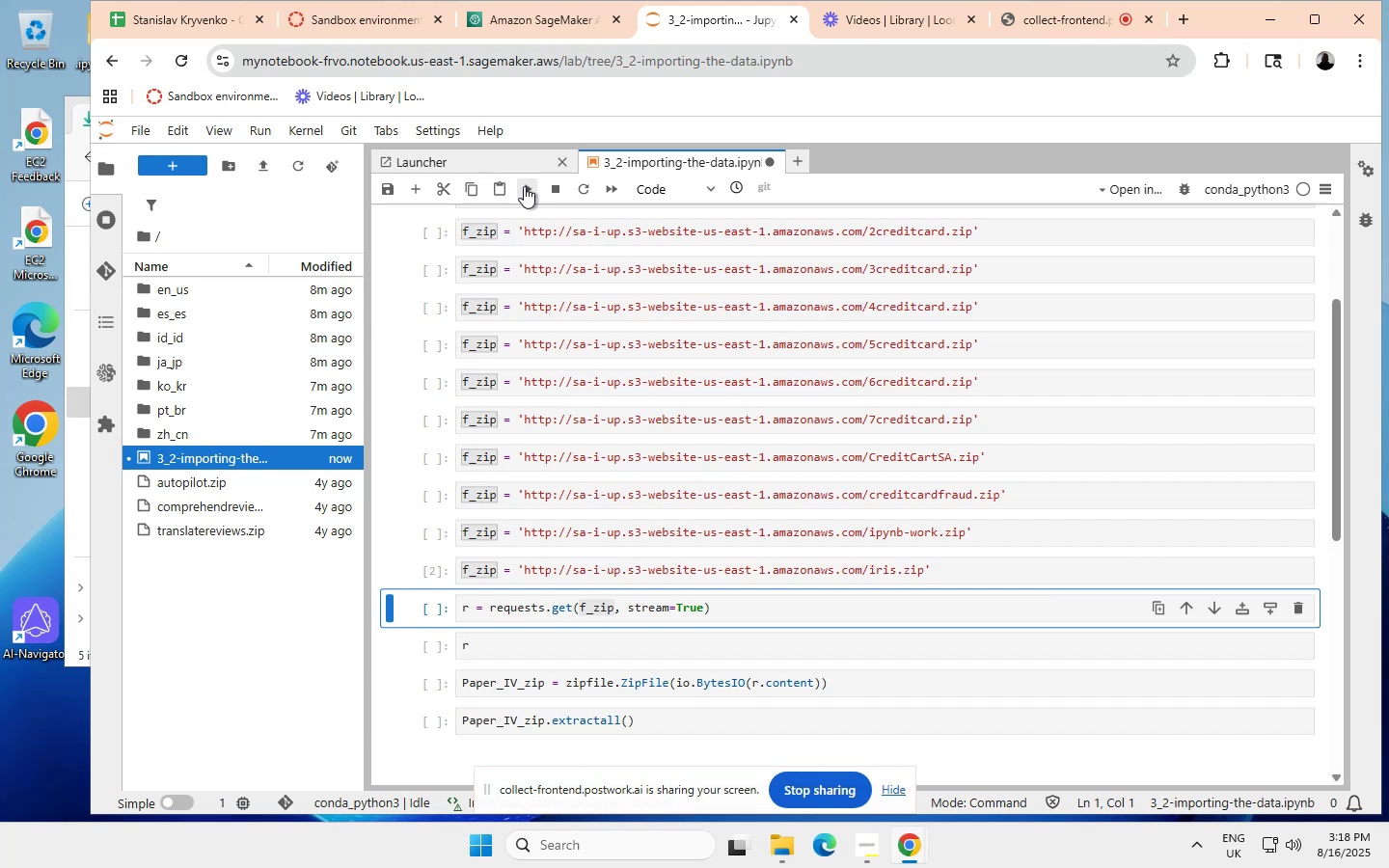 
left_click([524, 186])
 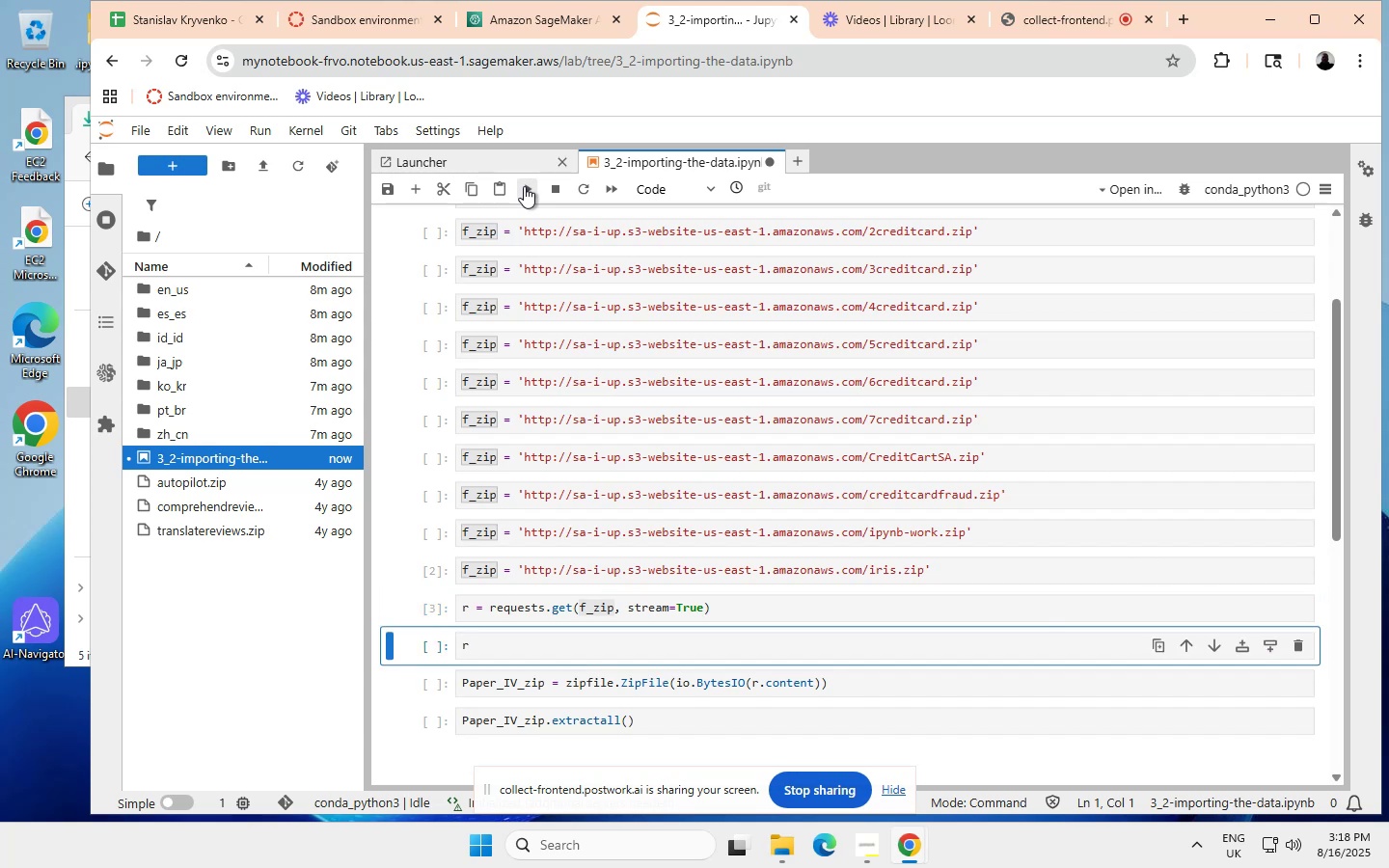 
left_click([524, 186])
 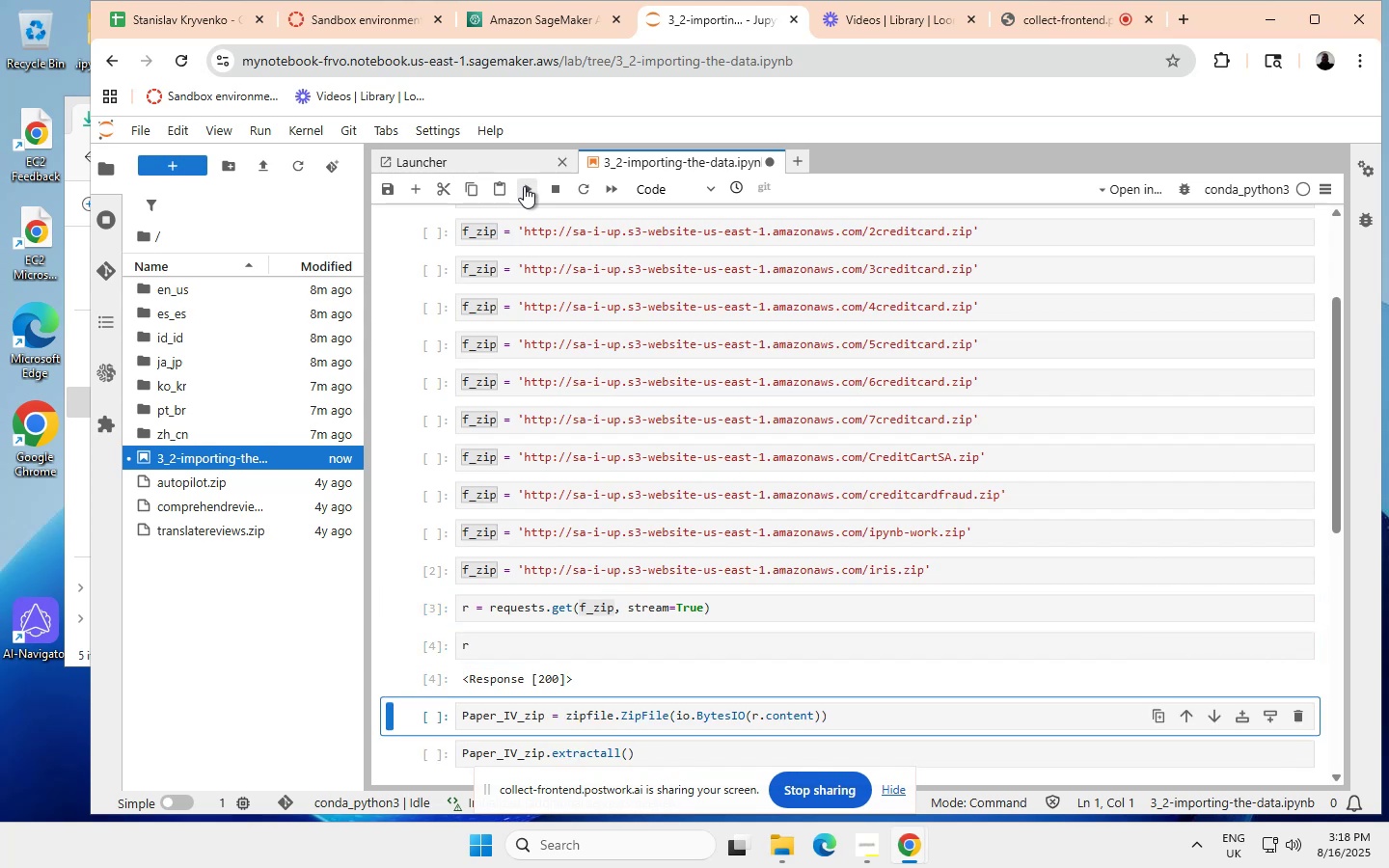 
left_click([524, 186])
 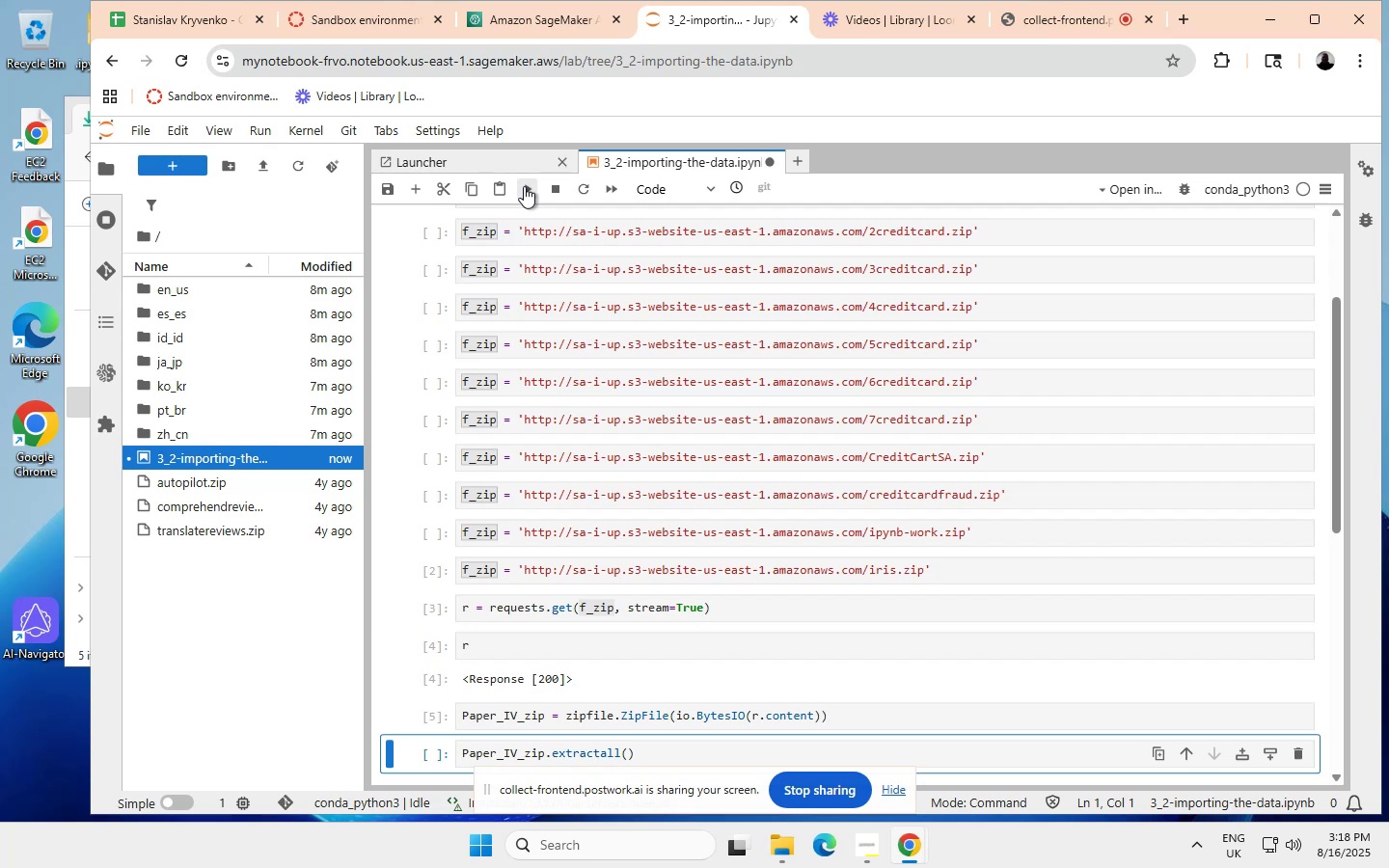 
wait(5.6)
 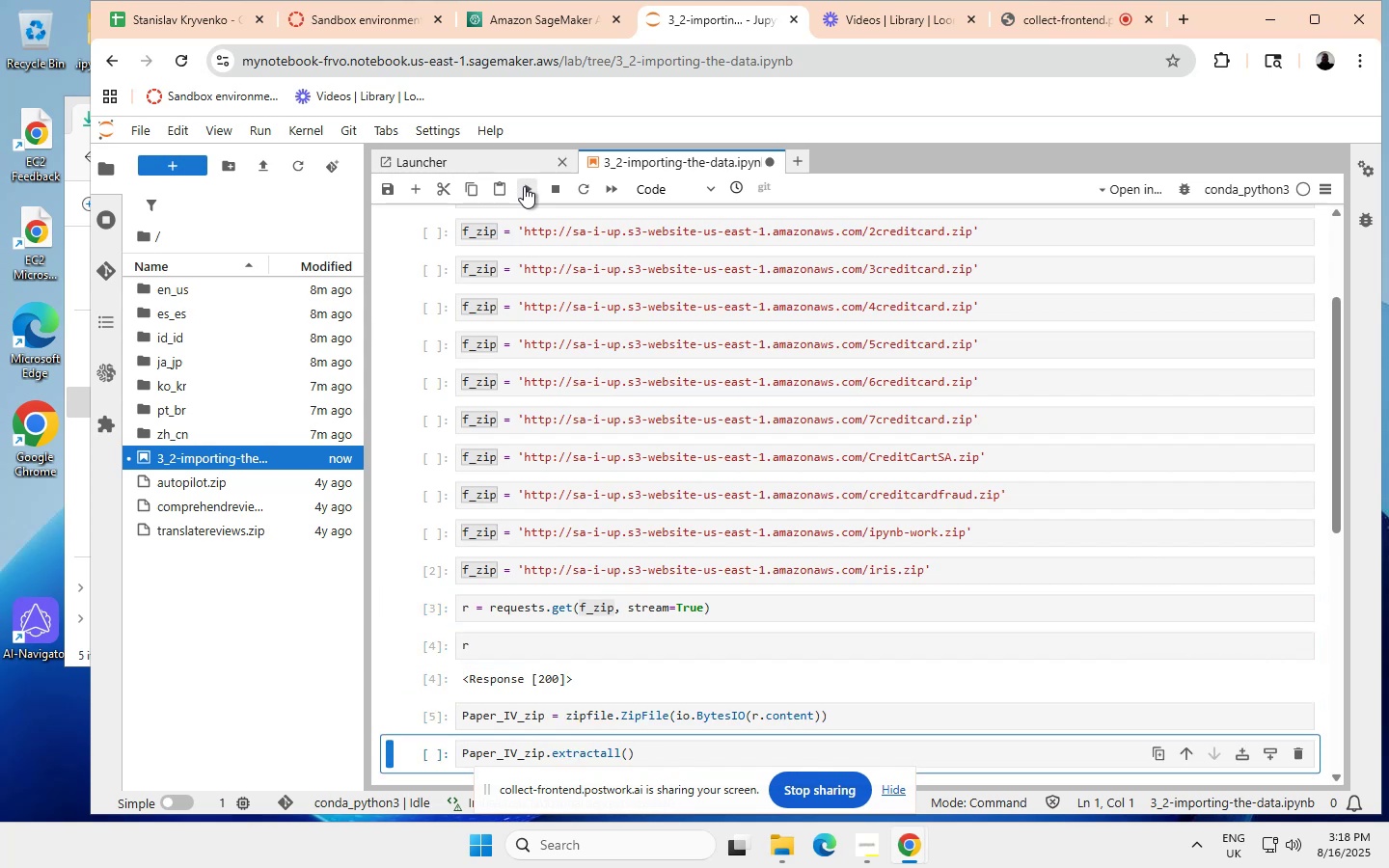 
left_click([524, 186])
 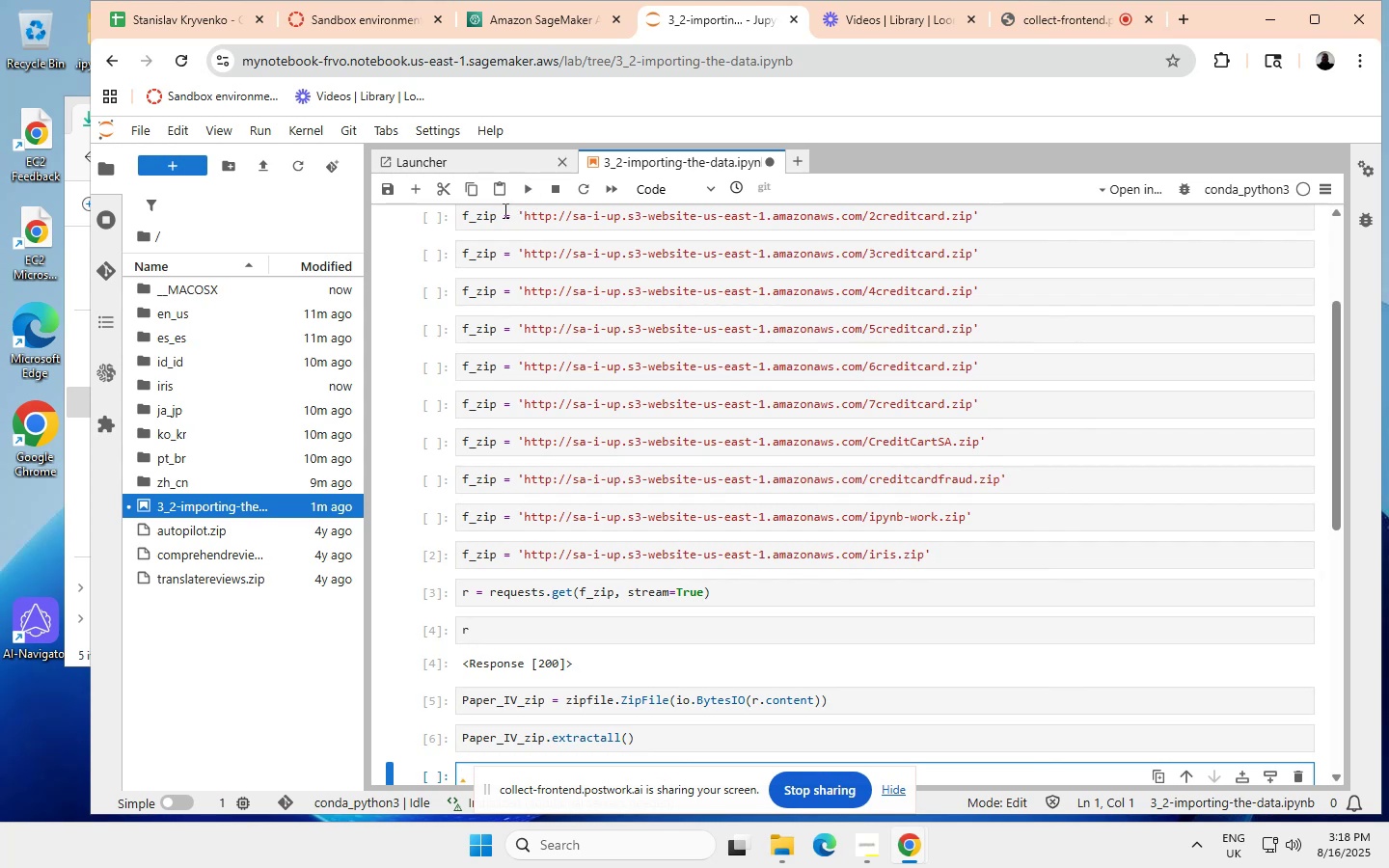 
wait(15.09)
 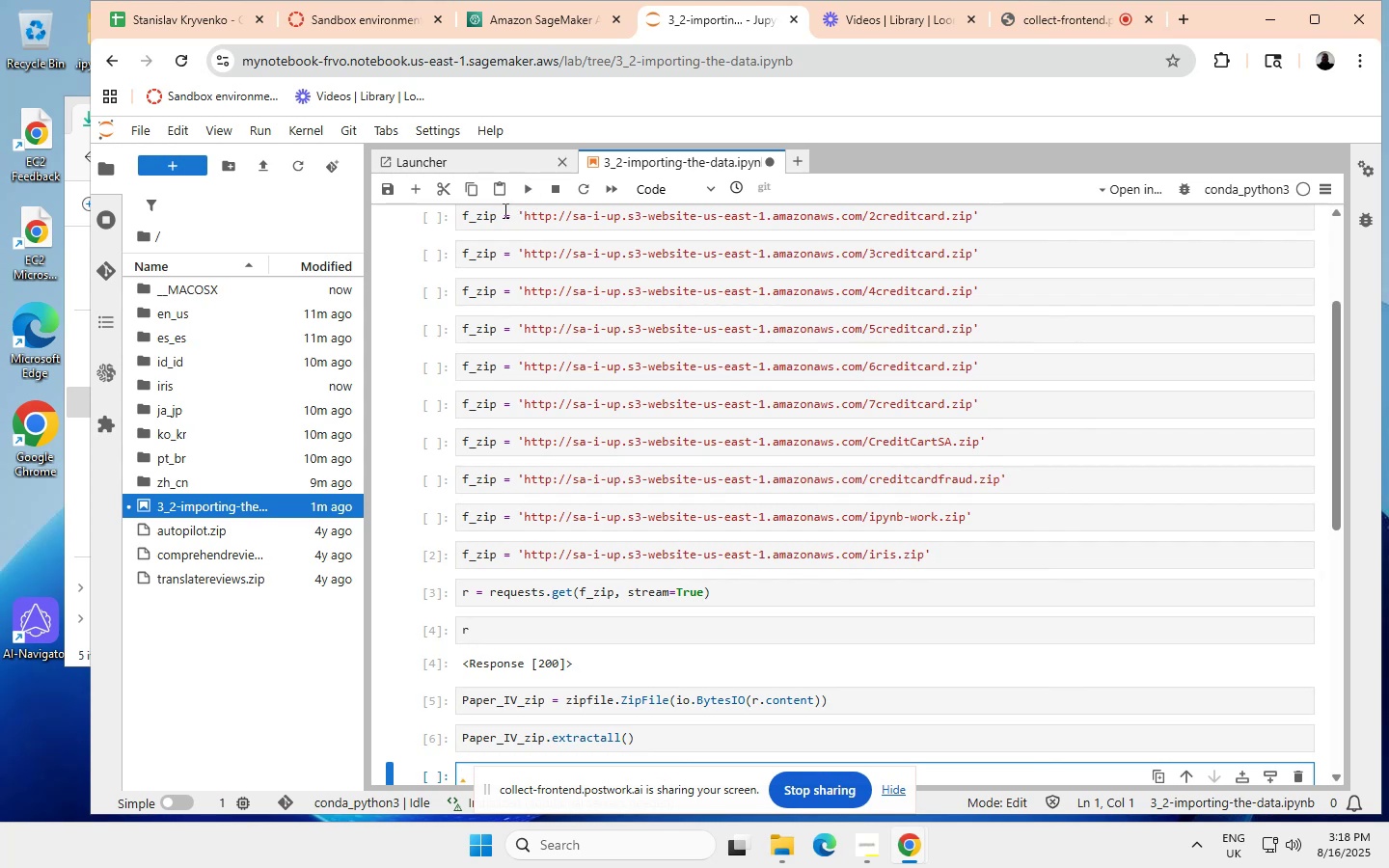 
scroll: coordinate [584, 670], scroll_direction: down, amount: 1.0
 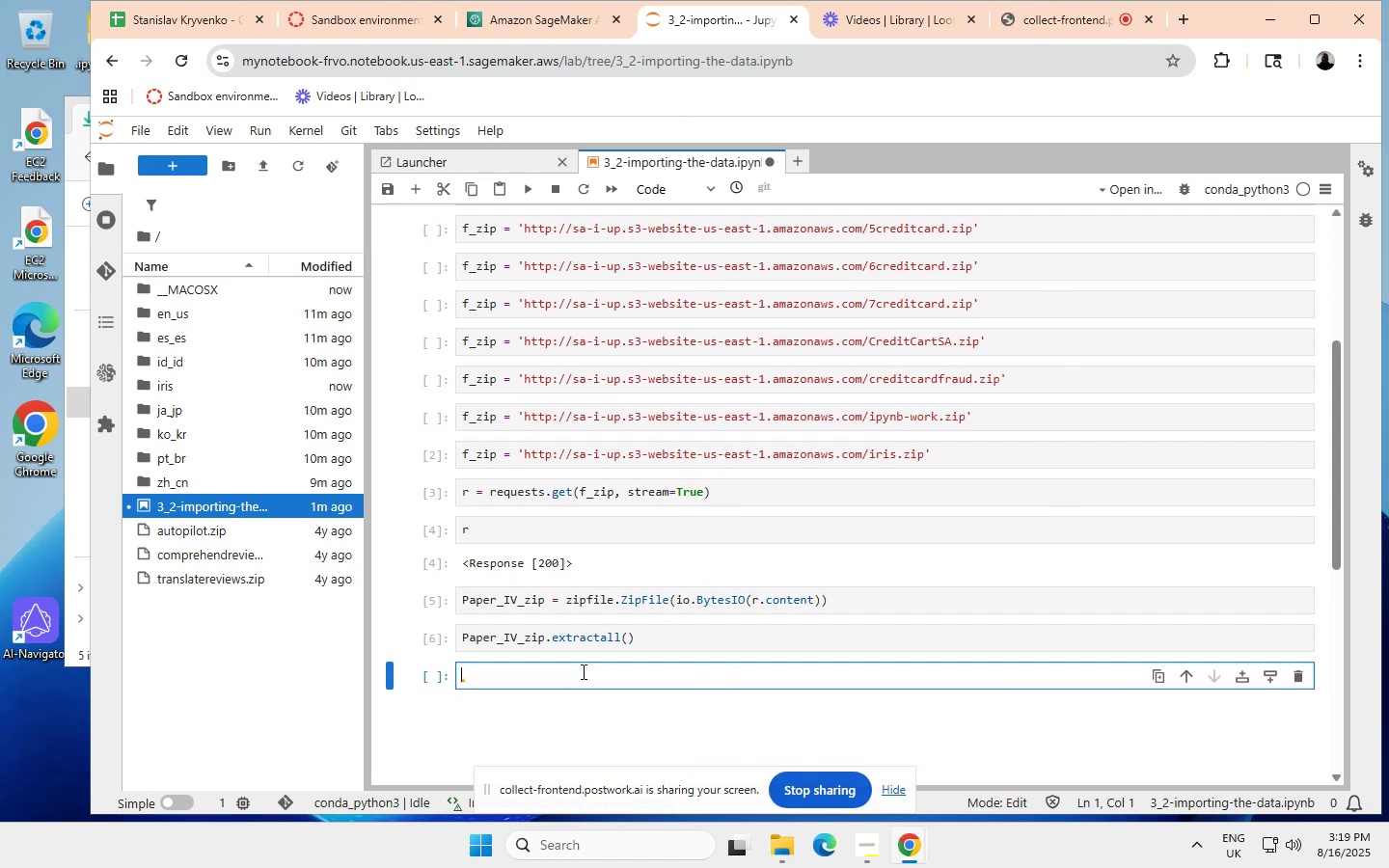 
wait(11.68)
 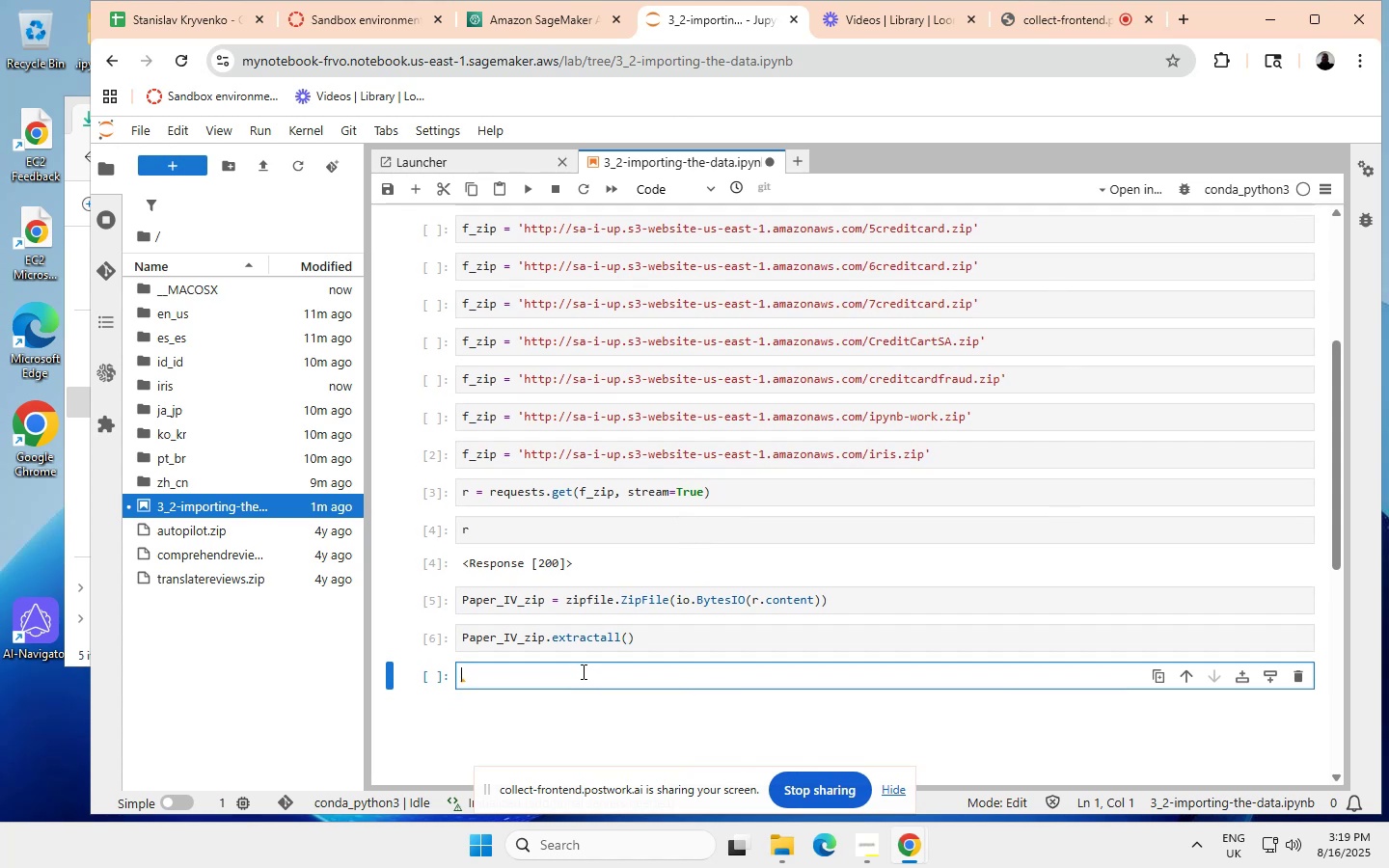 
scroll: coordinate [204, 435], scroll_direction: none, amount: 0.0
 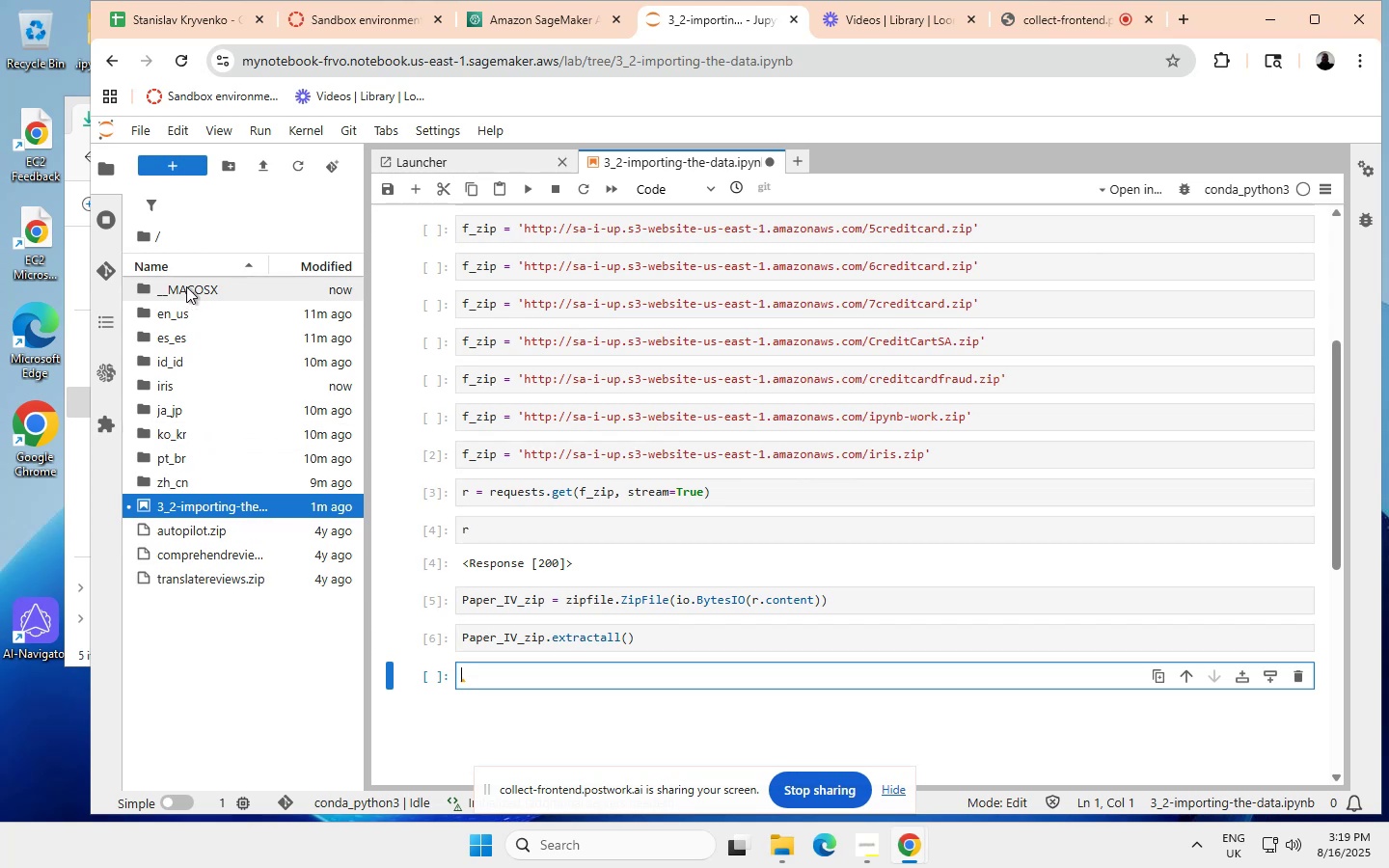 
double_click([186, 285])
 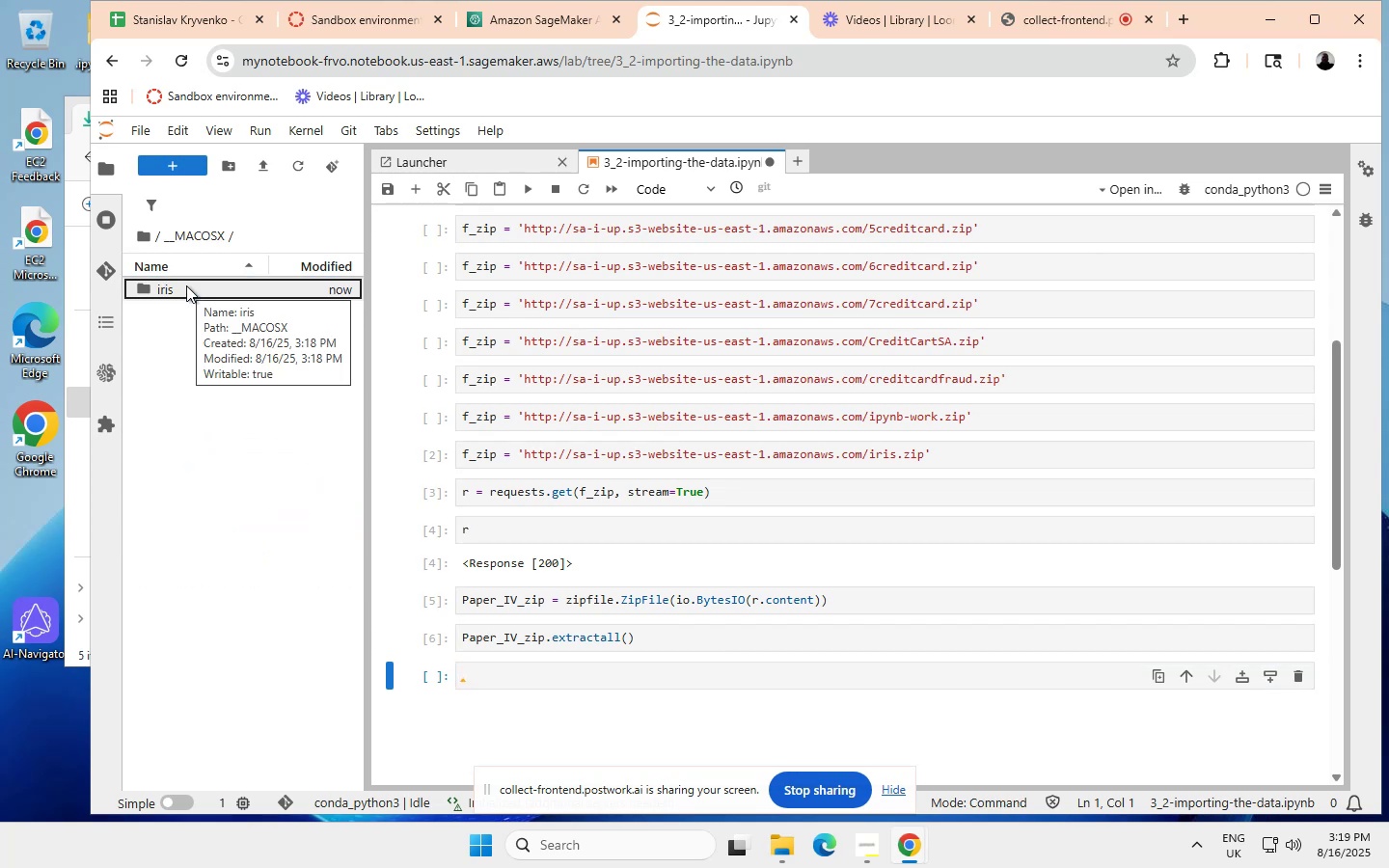 
wait(5.45)
 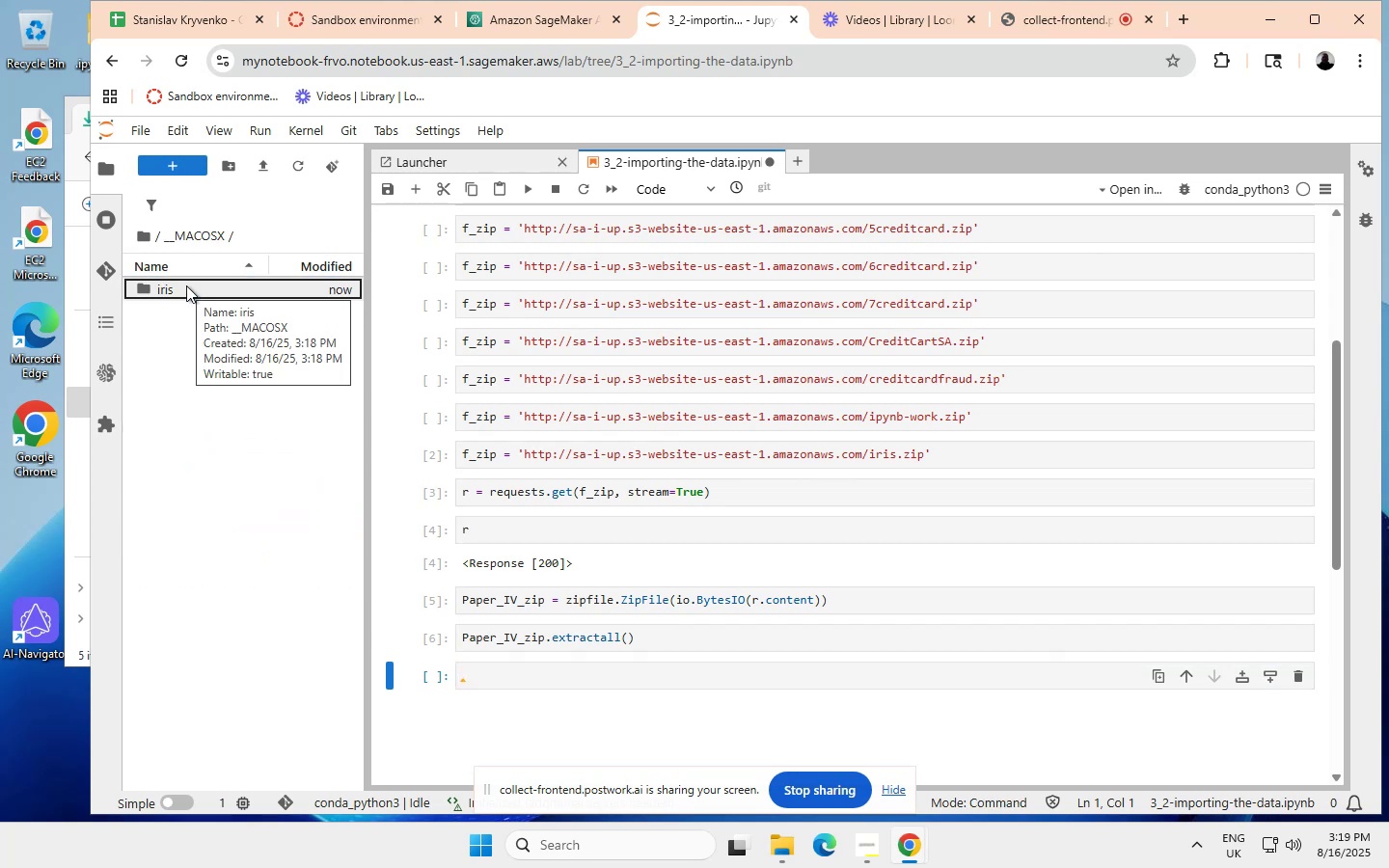 
double_click([186, 285])
 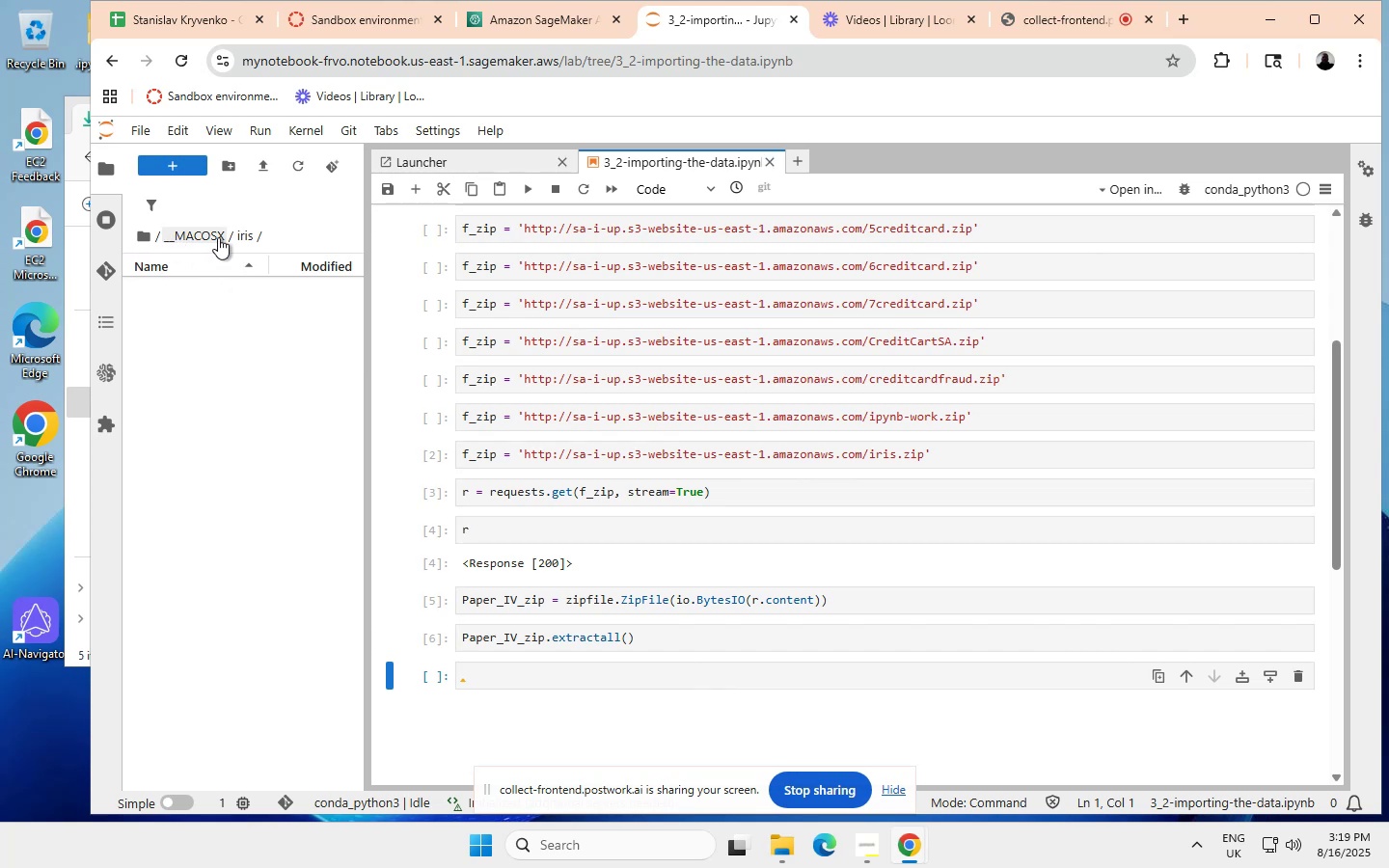 
wait(12.71)
 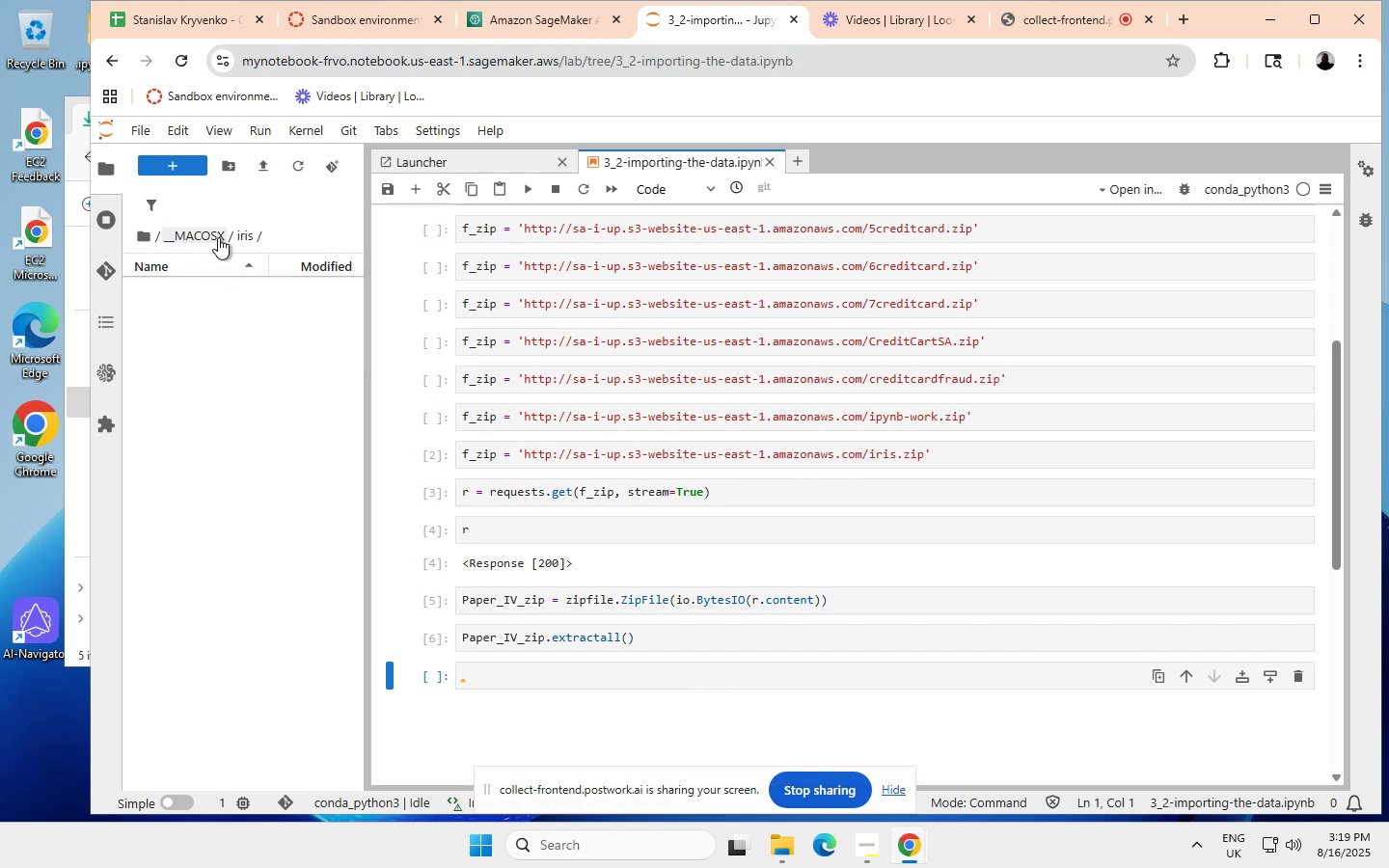 
left_click([143, 234])
 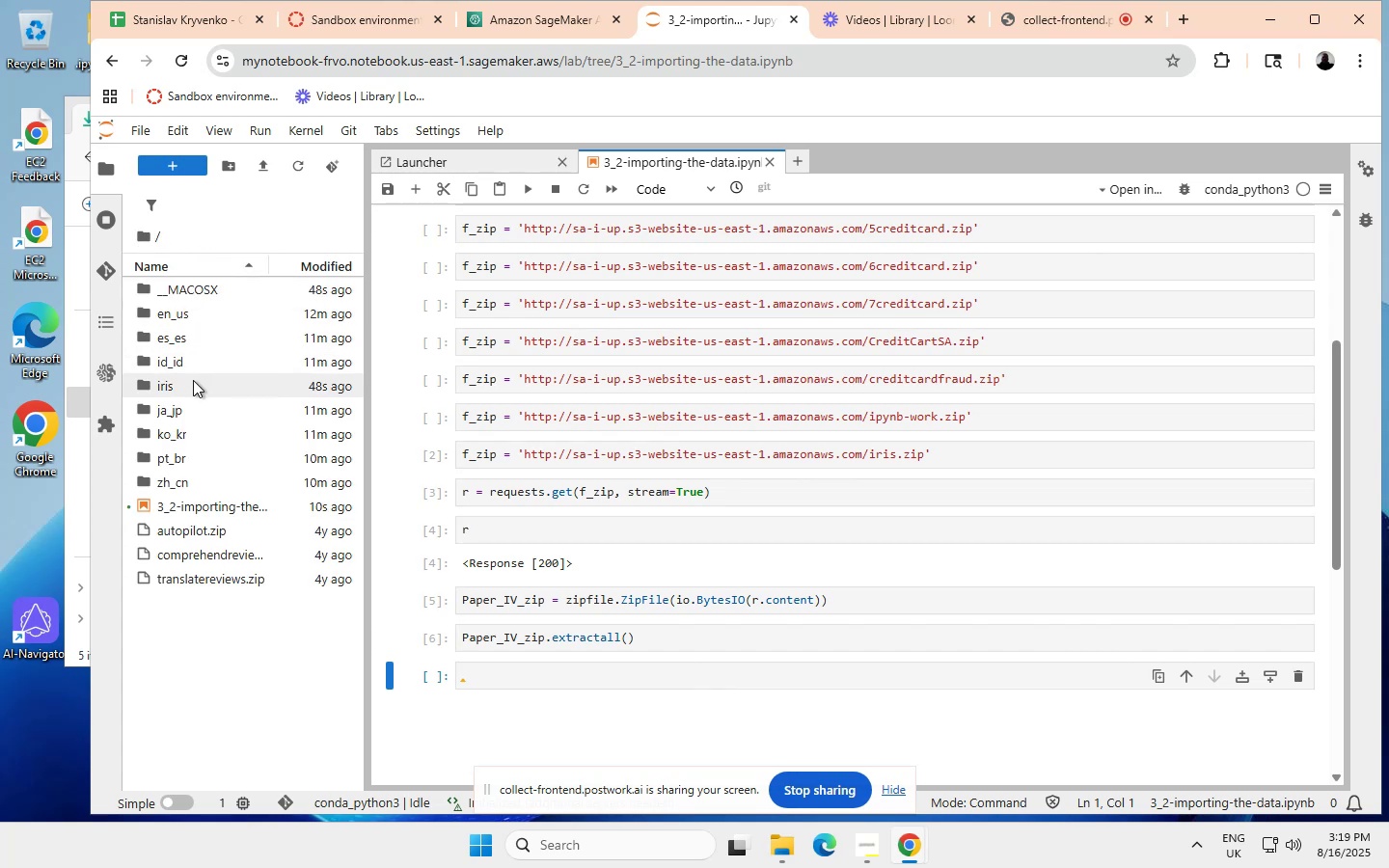 
mouse_move([188, 447])
 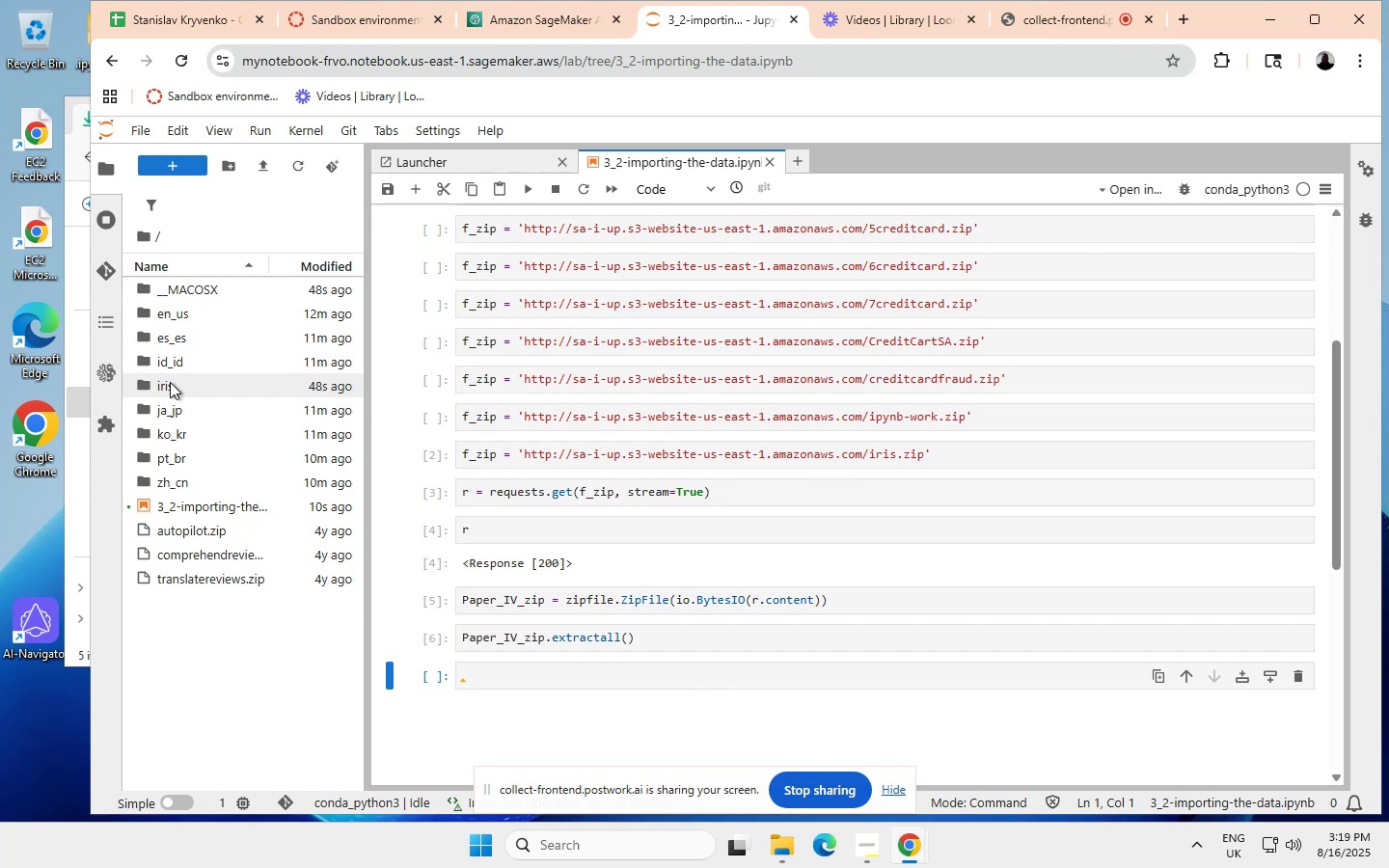 
double_click([170, 380])
 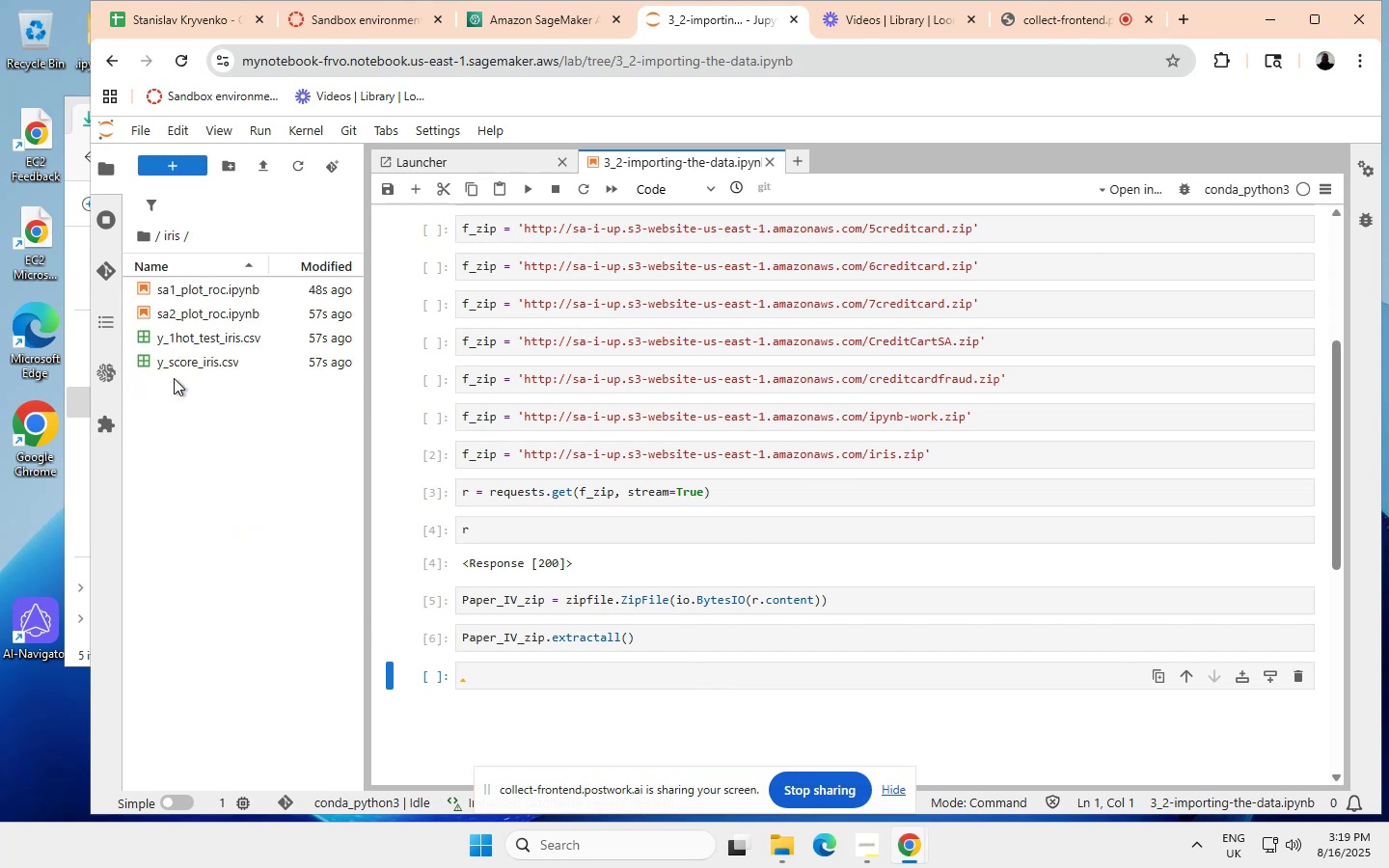 
left_click([214, 287])
 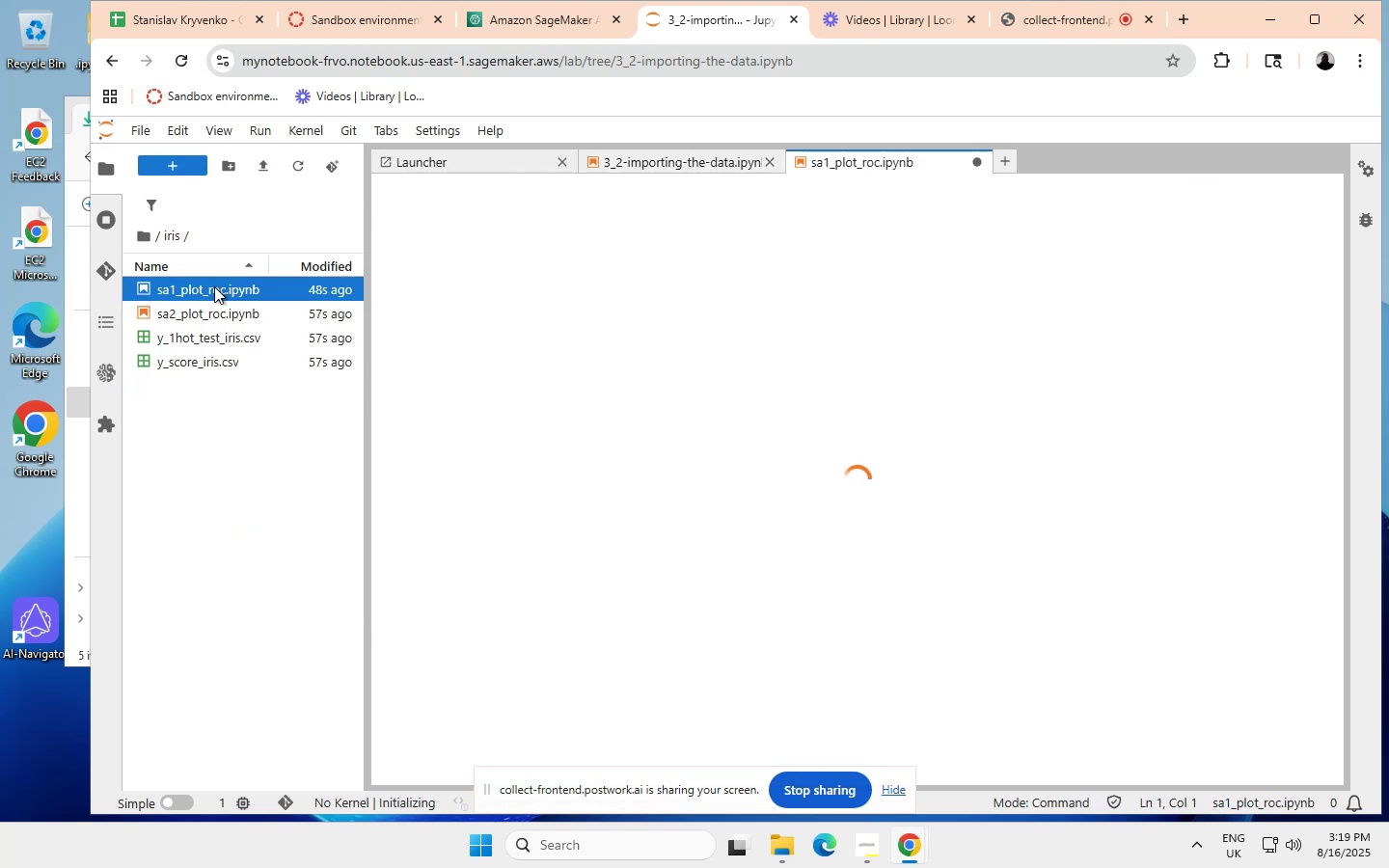 
wait(10.52)
 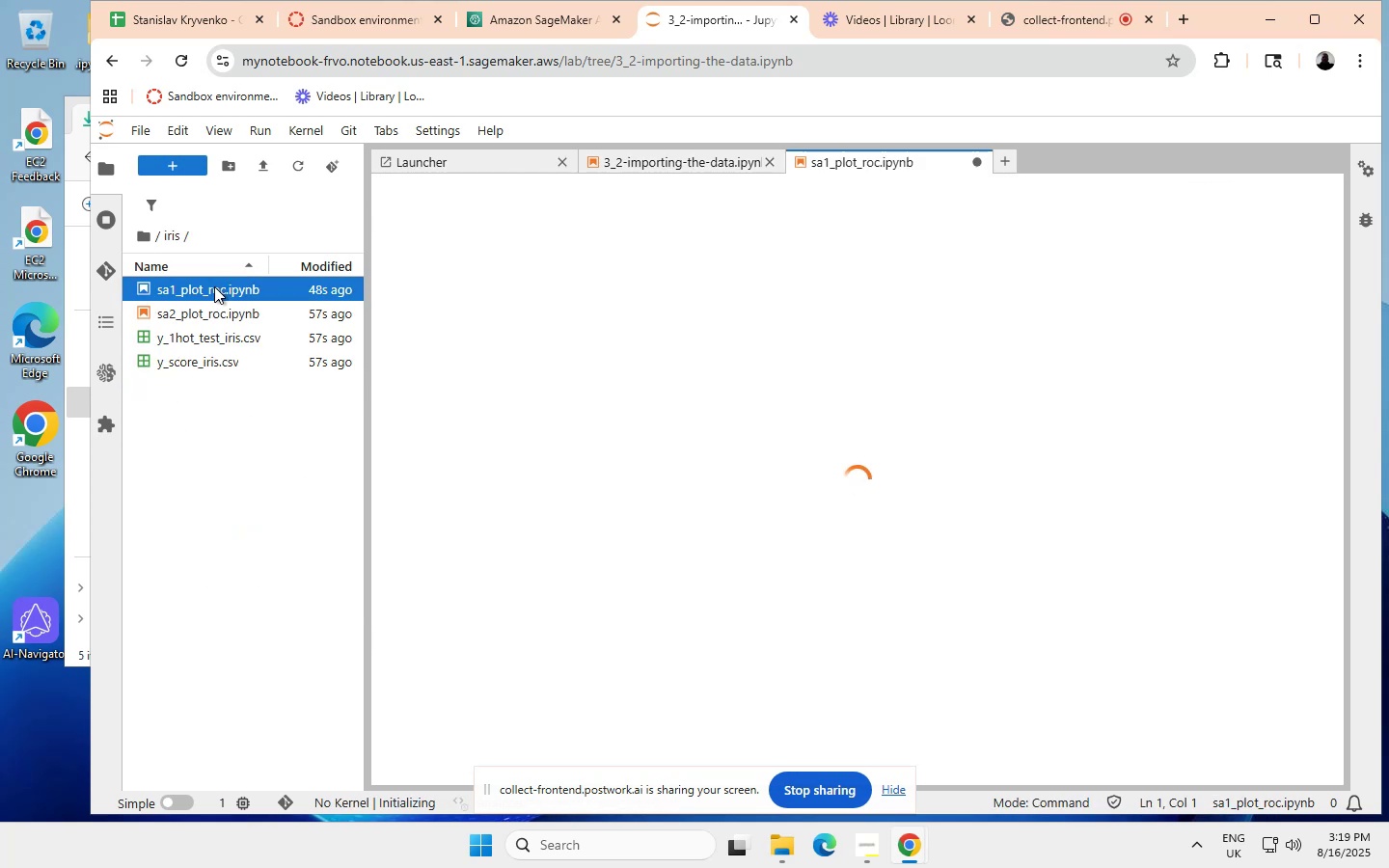 
left_click([528, 182])
 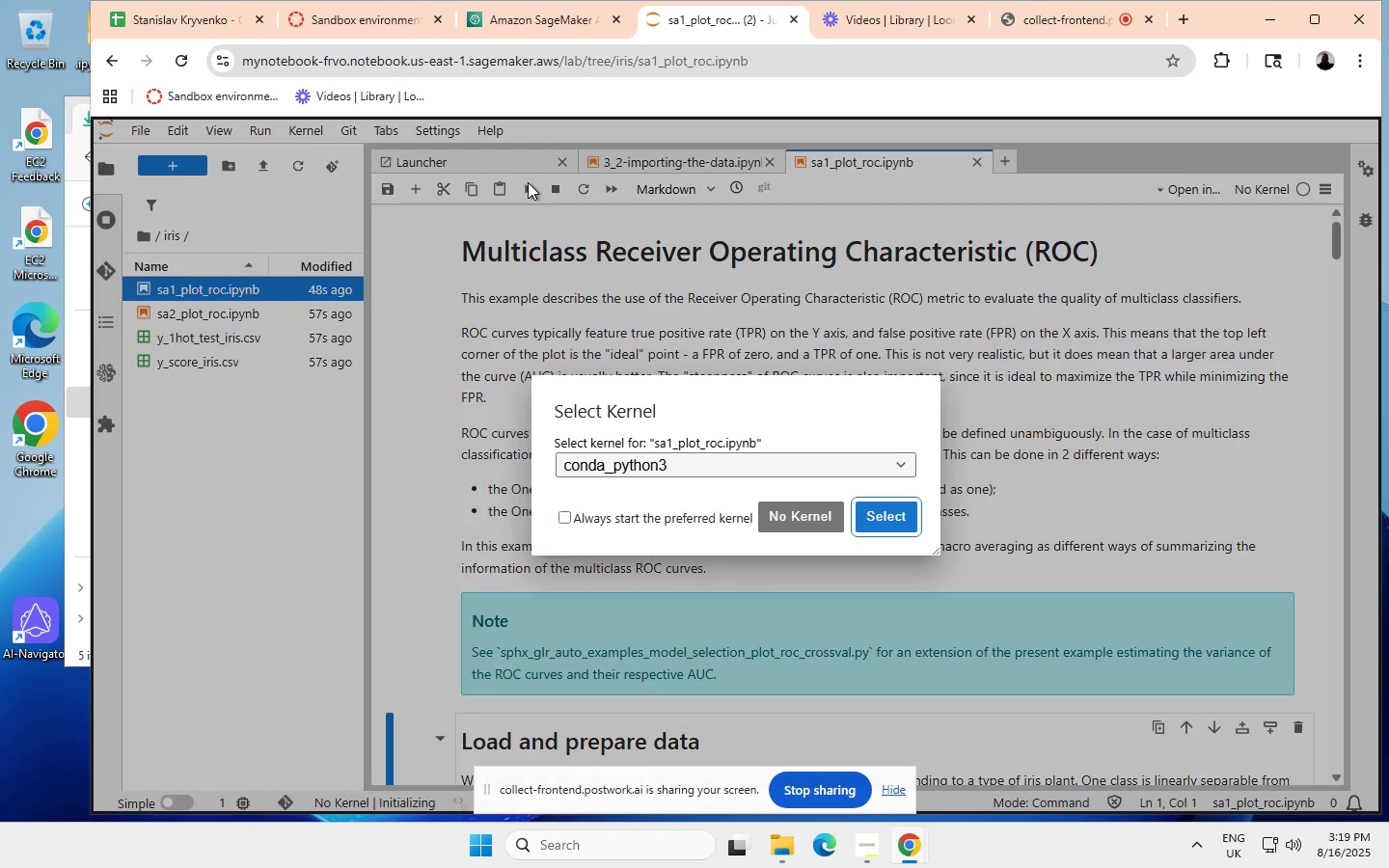 
wait(5.52)
 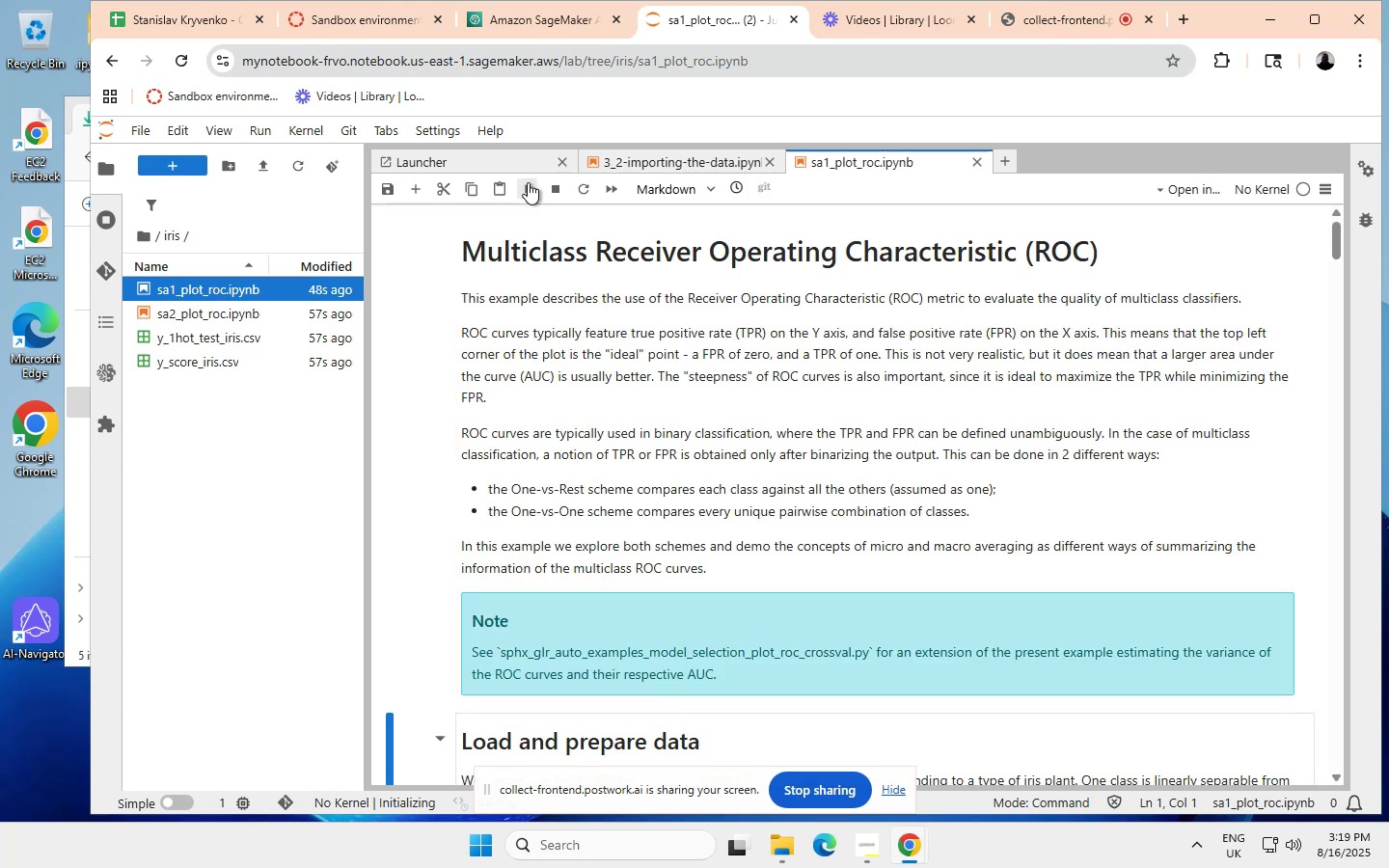 
left_click([887, 515])
 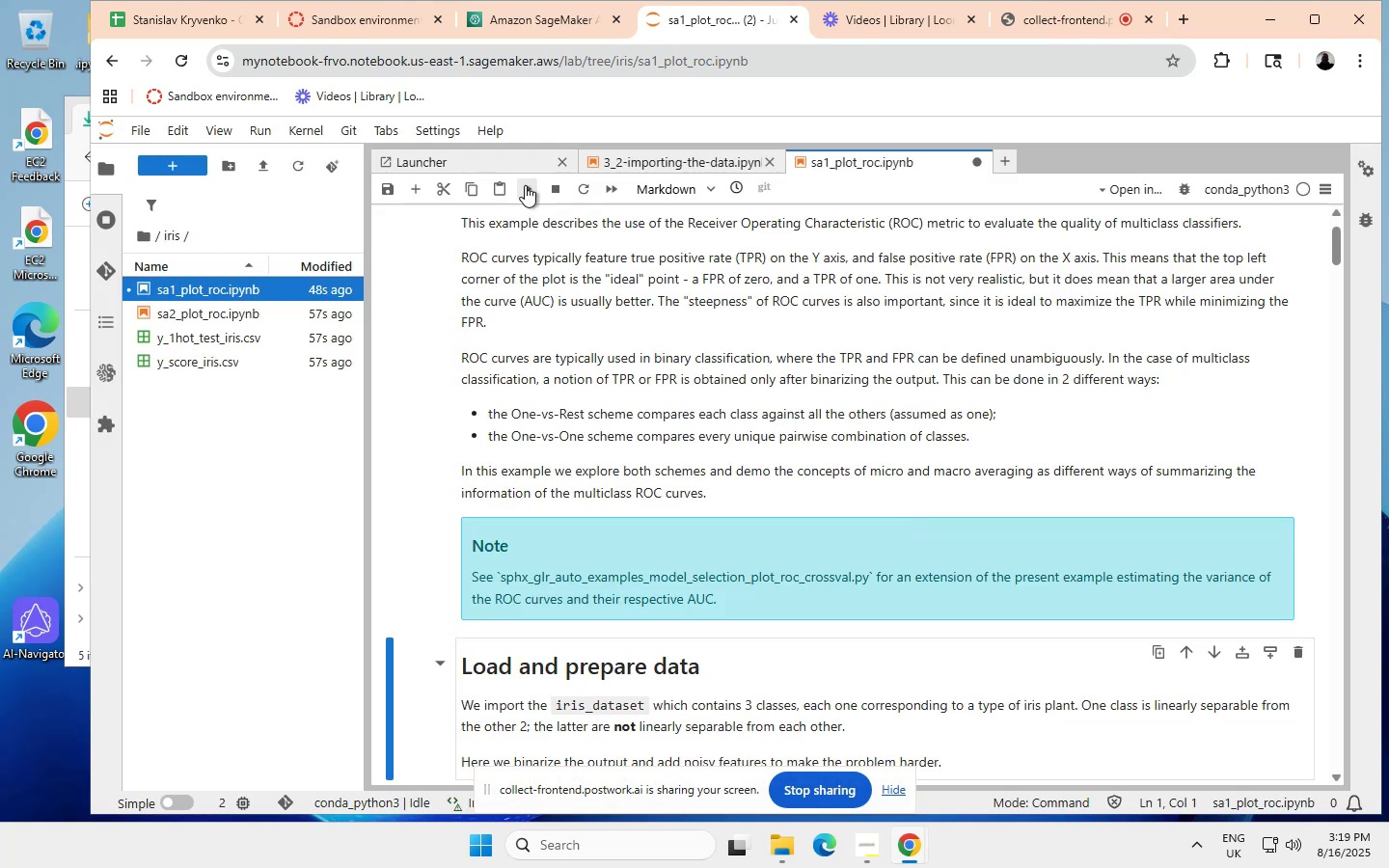 
wait(5.18)
 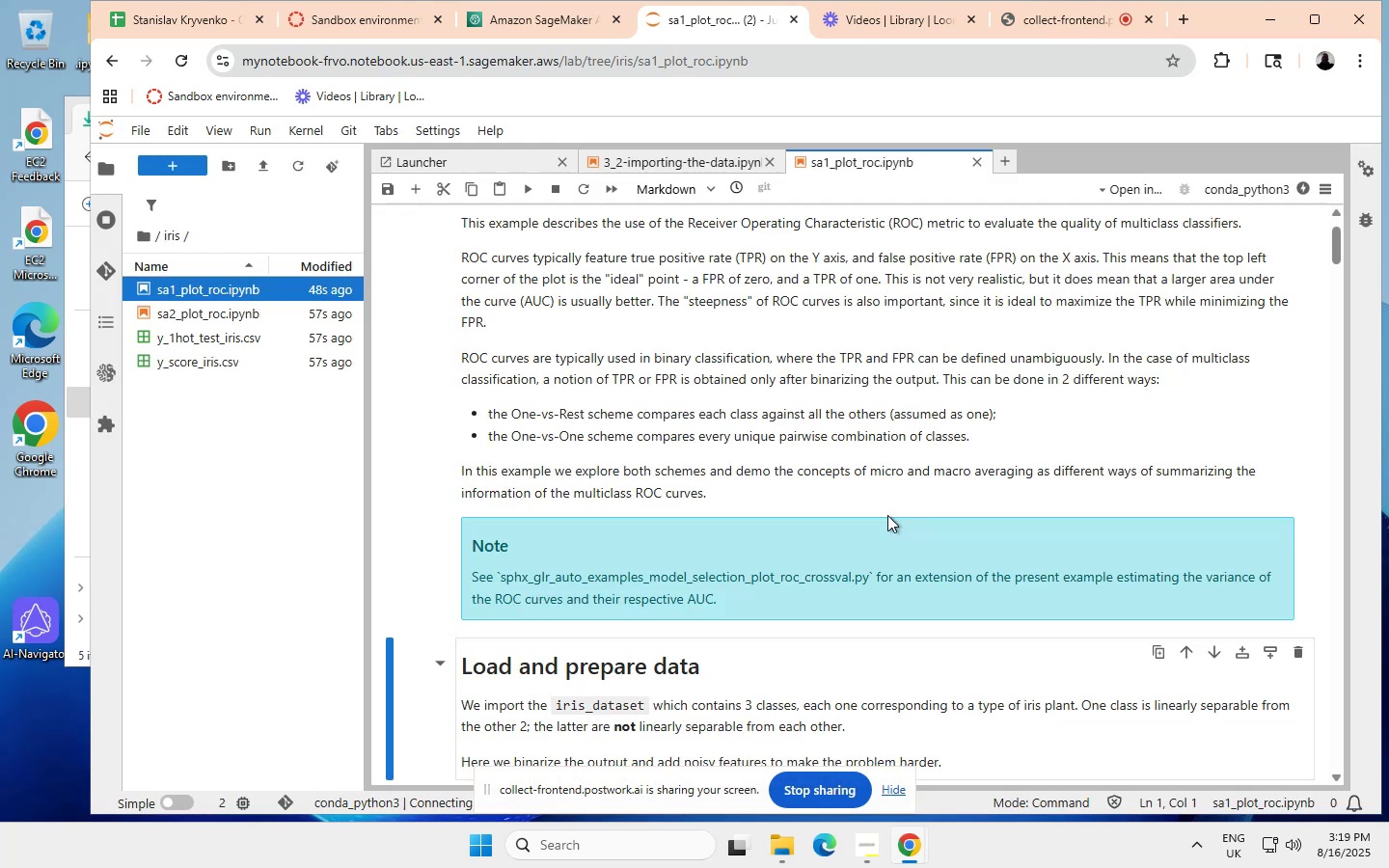 
left_click([525, 185])
 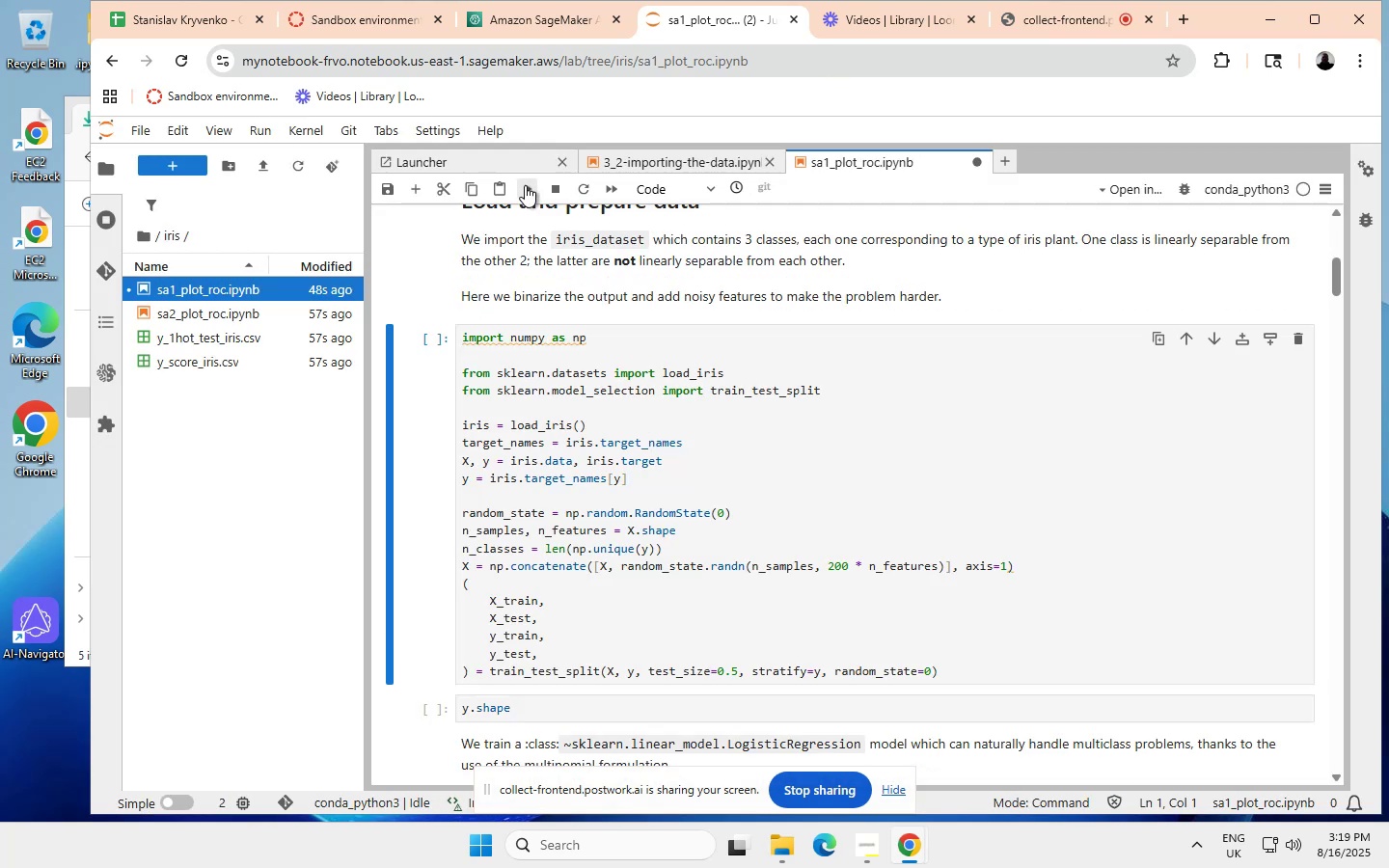 
left_click([525, 185])
 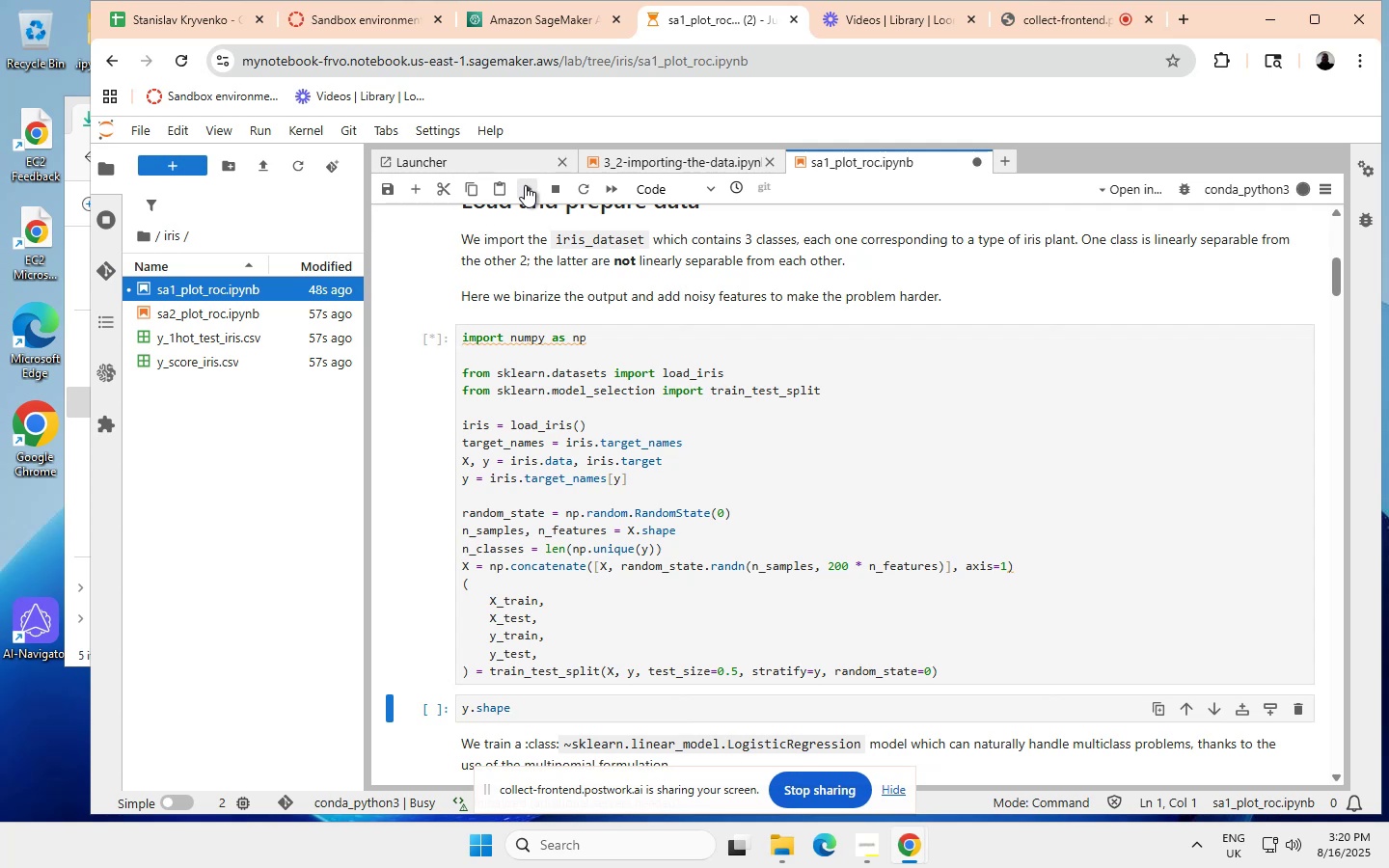 
wait(12.21)
 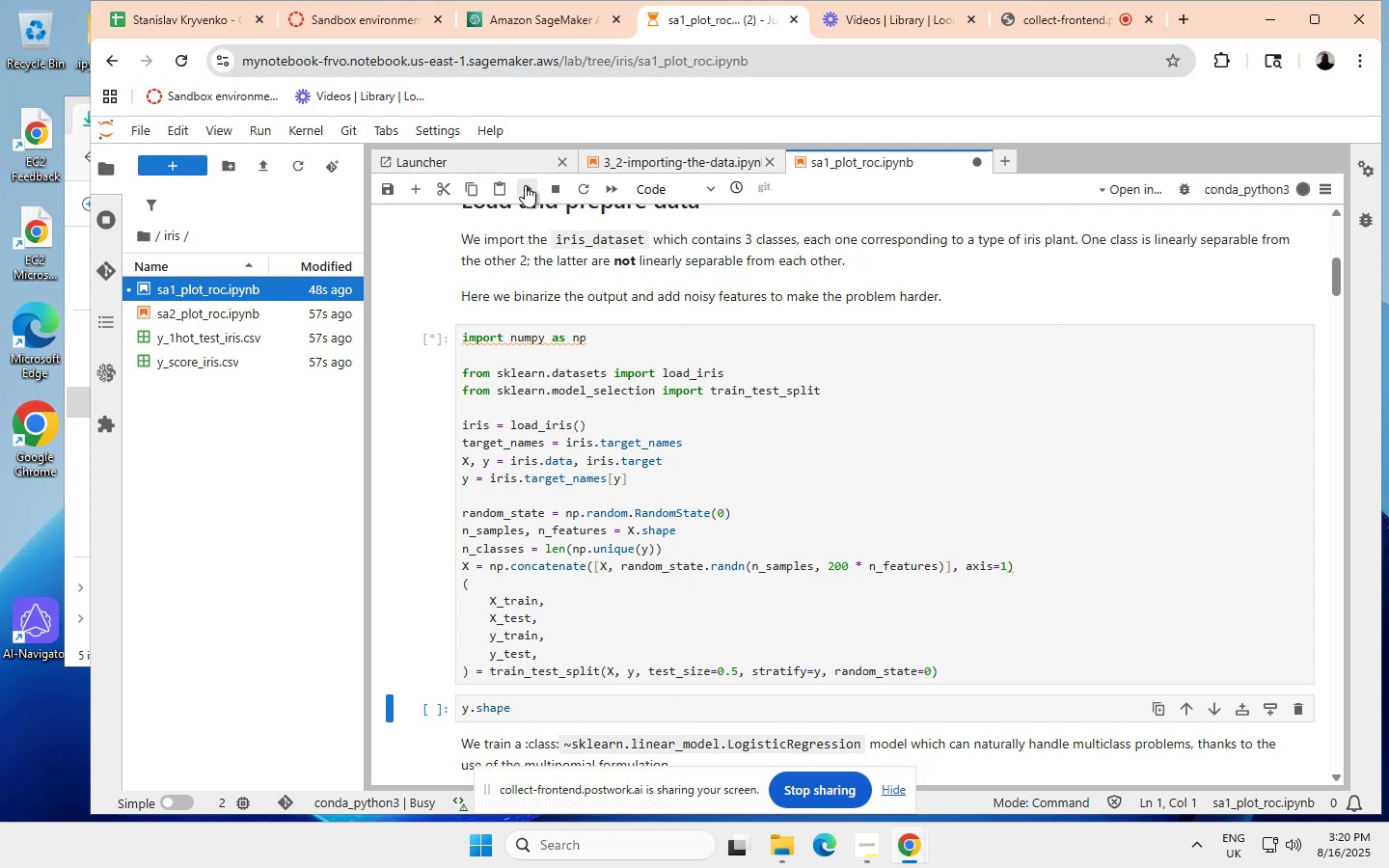 
left_click([525, 185])
 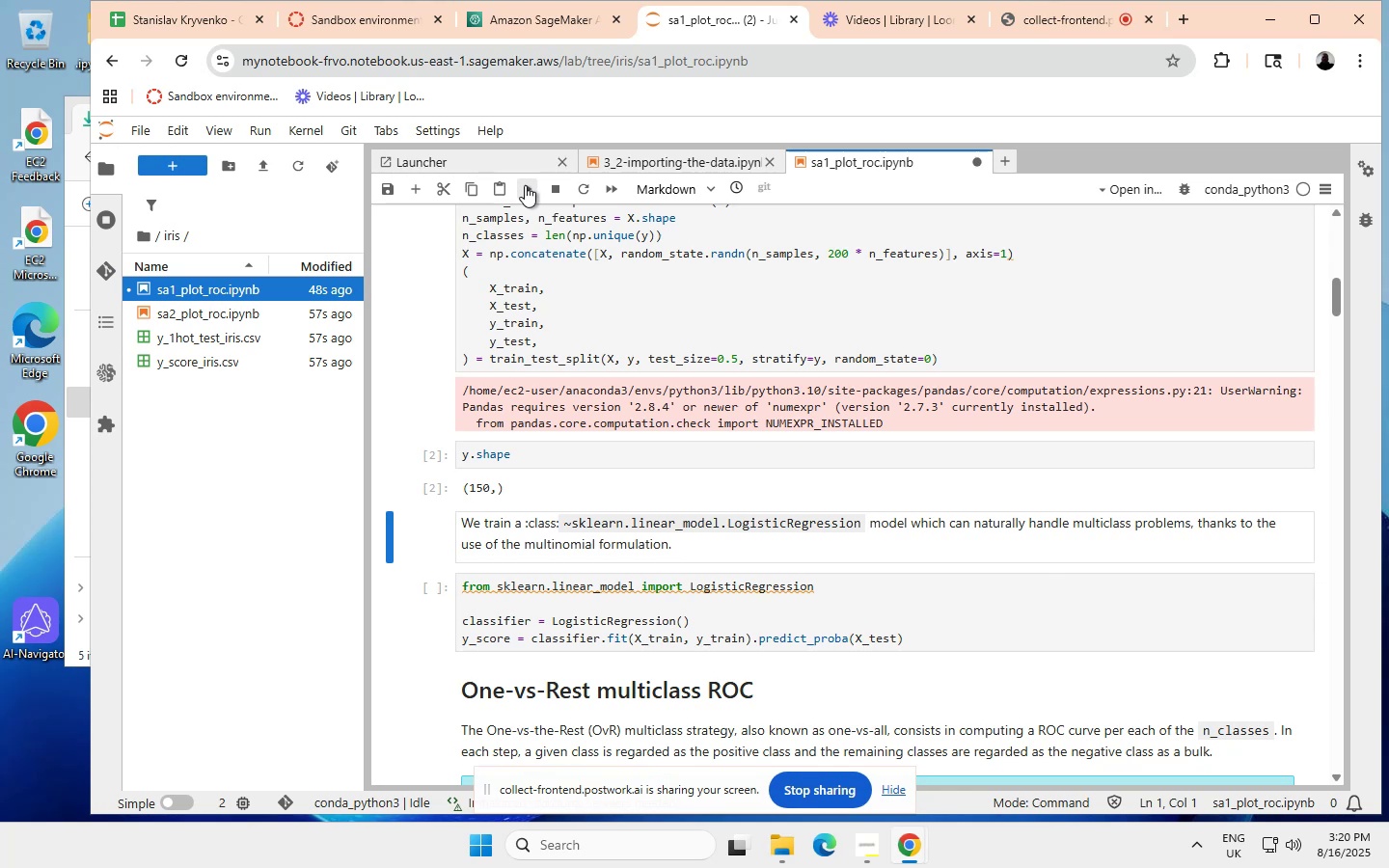 
left_click([525, 185])
 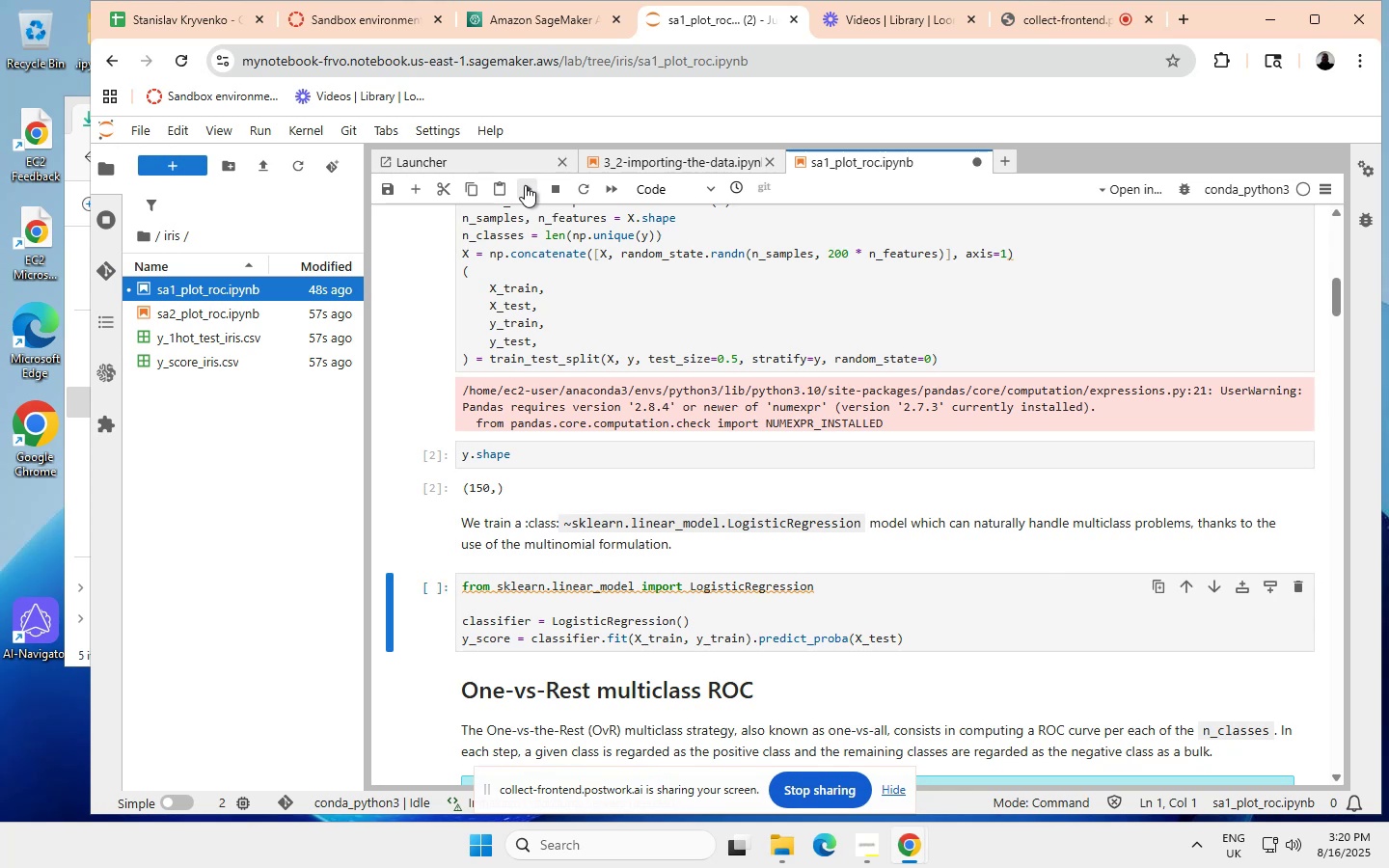 
left_click([525, 185])
 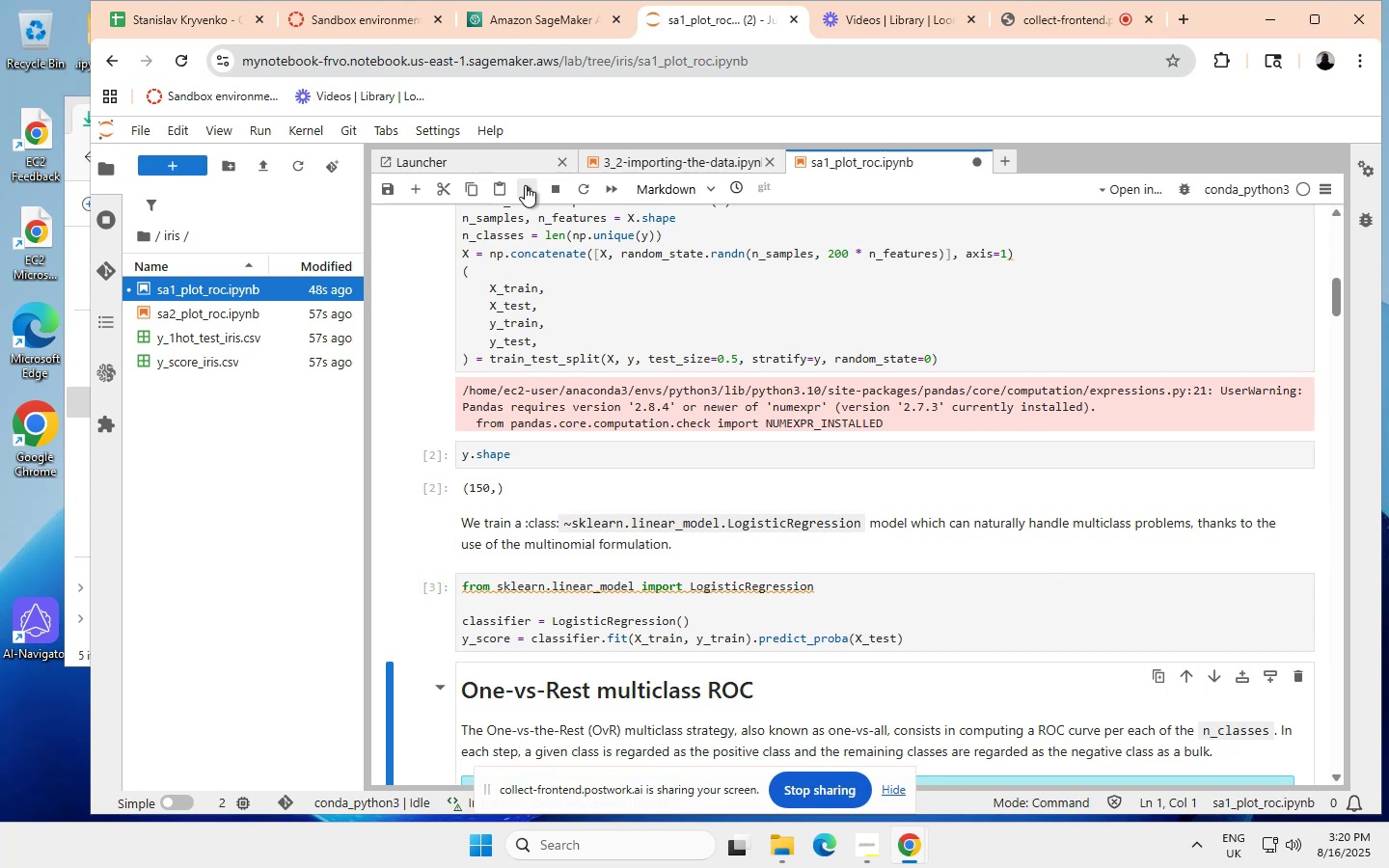 
left_click([525, 185])
 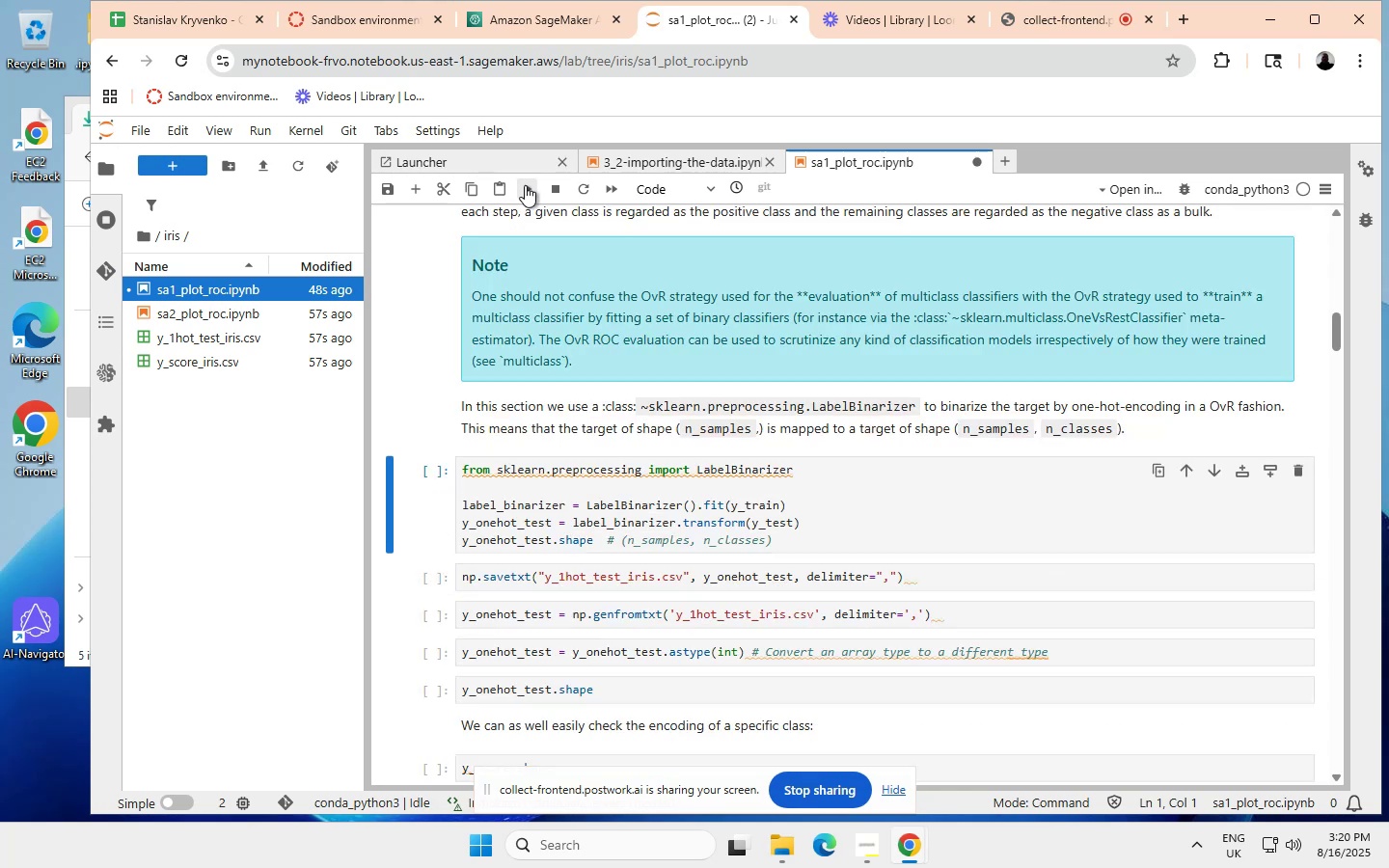 
left_click([525, 185])
 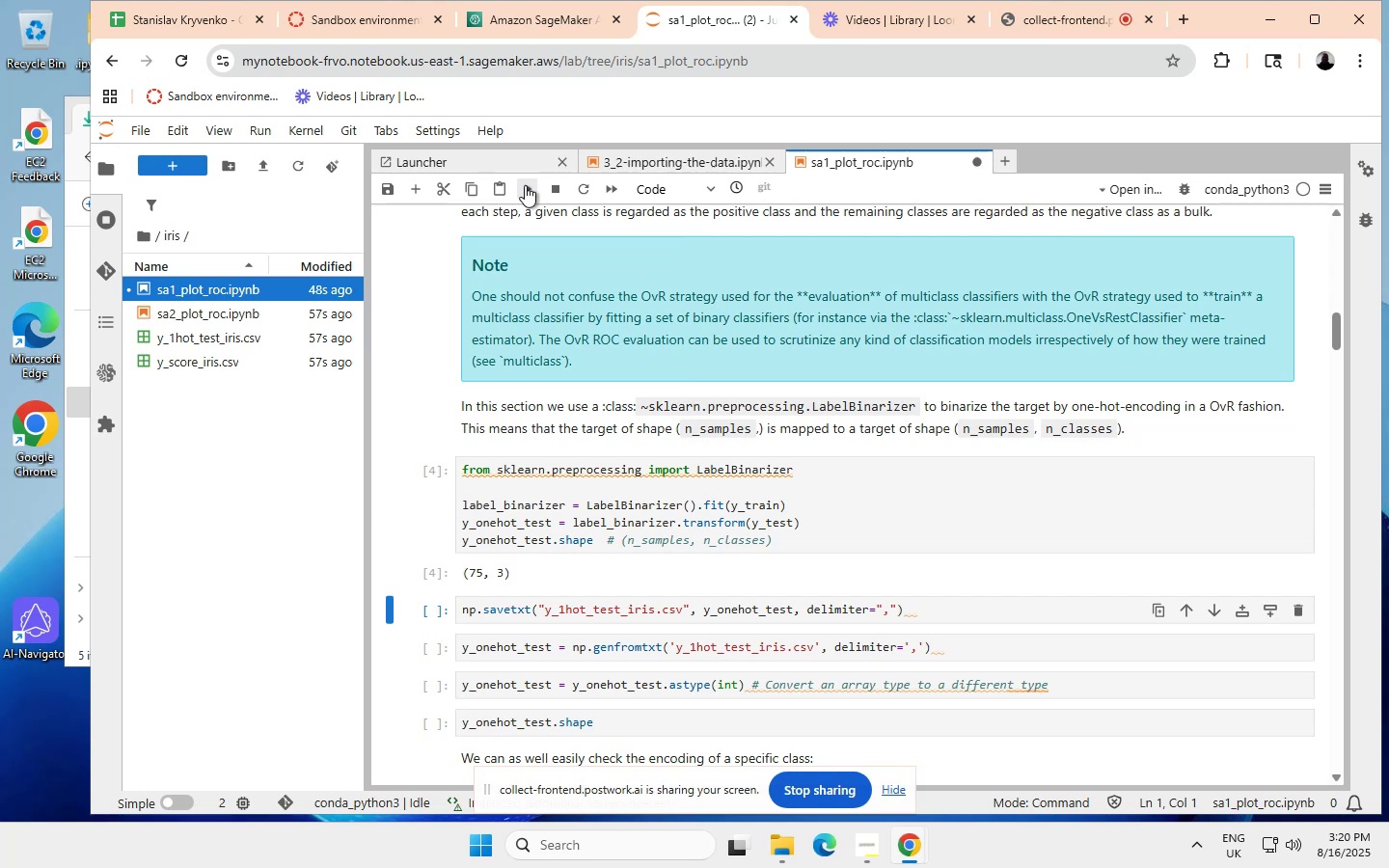 
left_click([525, 185])
 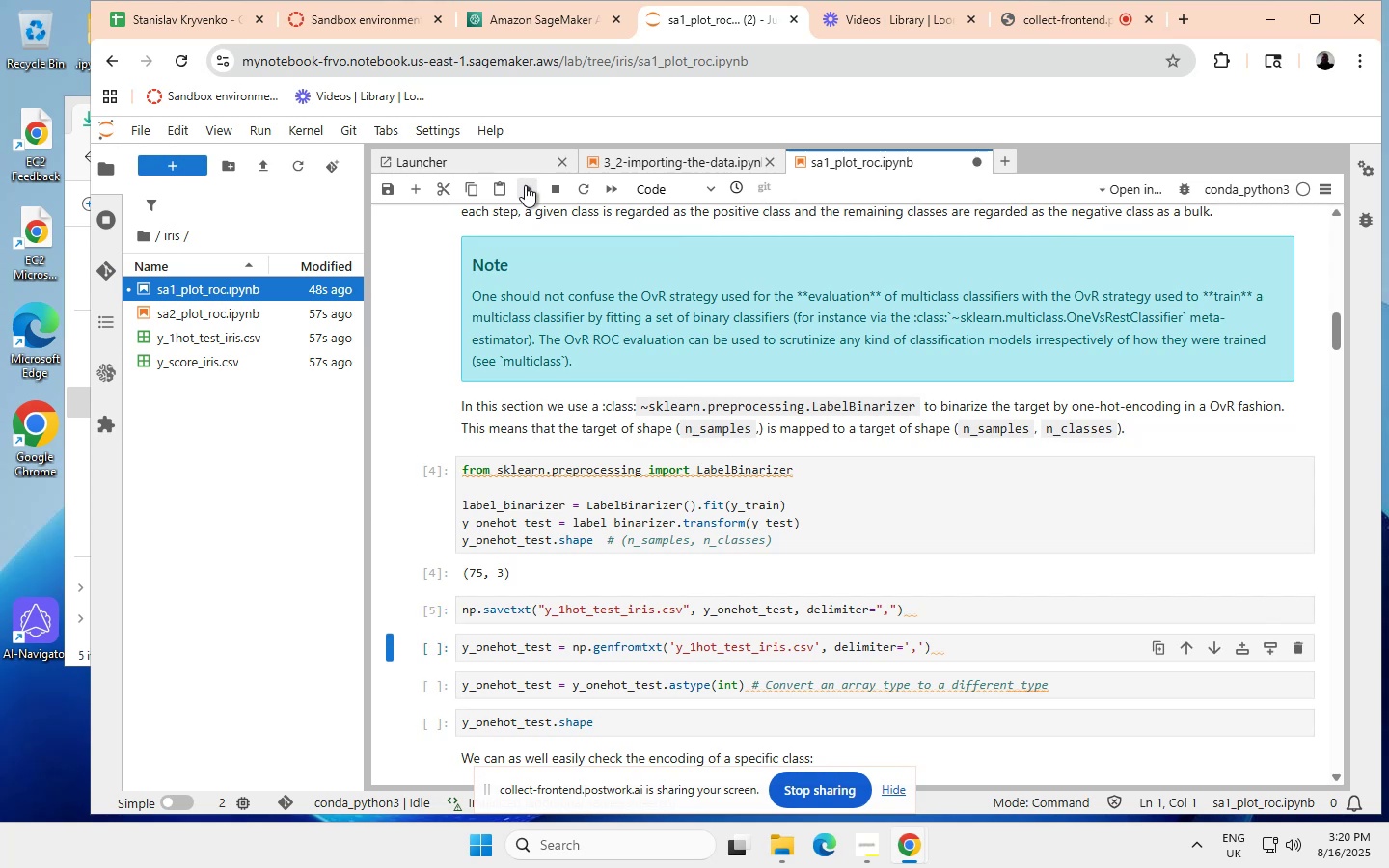 
left_click([525, 185])
 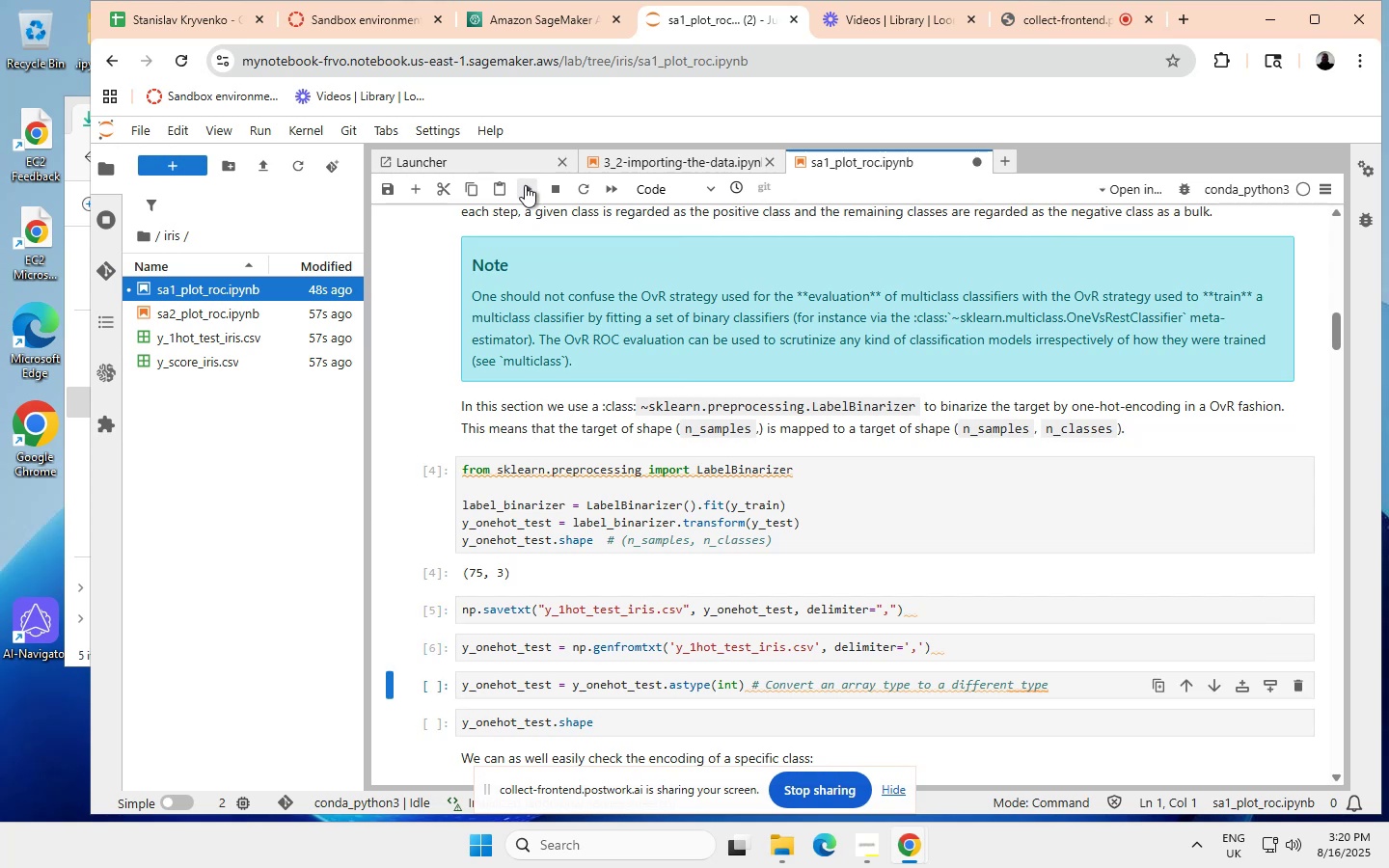 
left_click([525, 185])
 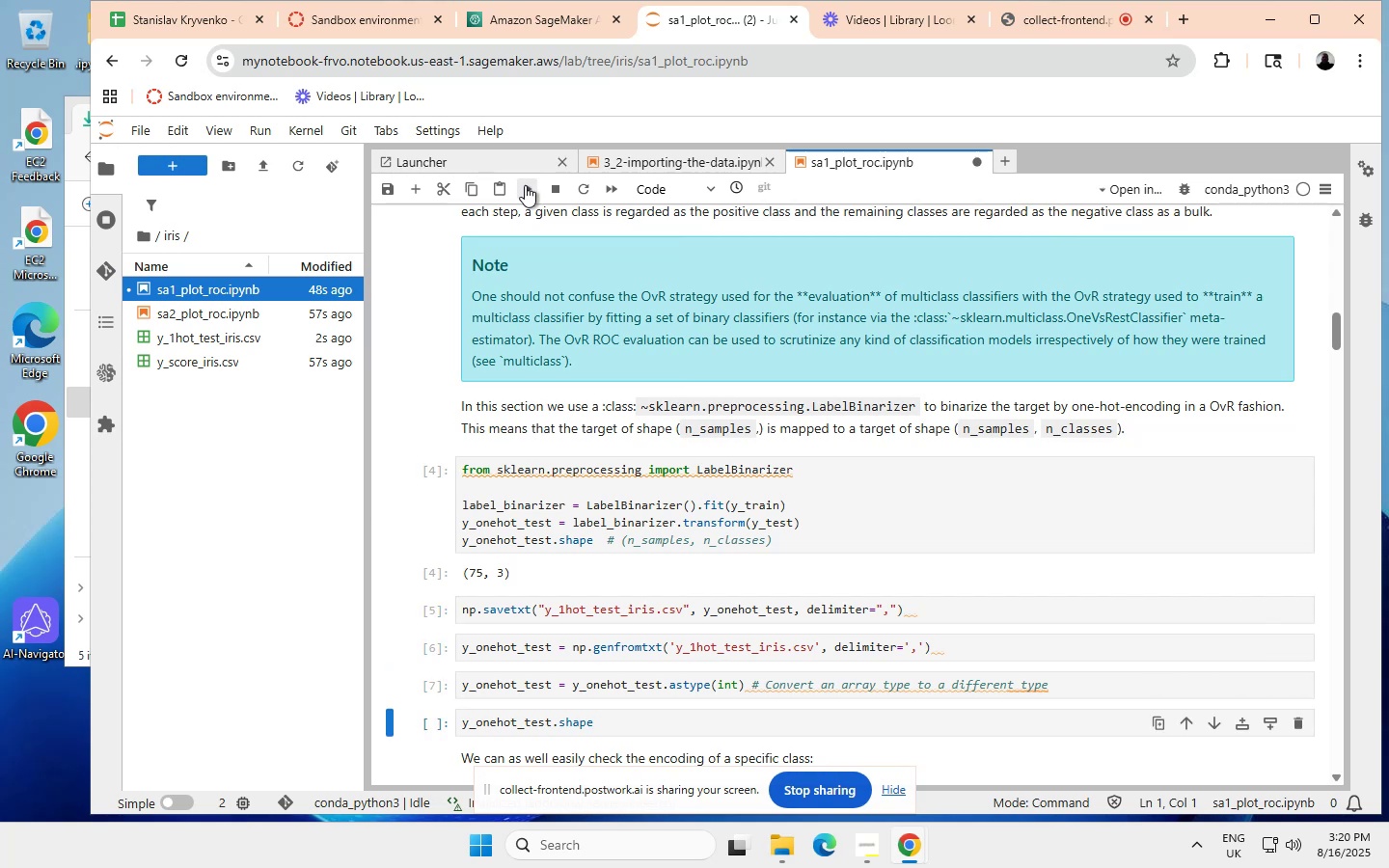 
left_click([525, 185])
 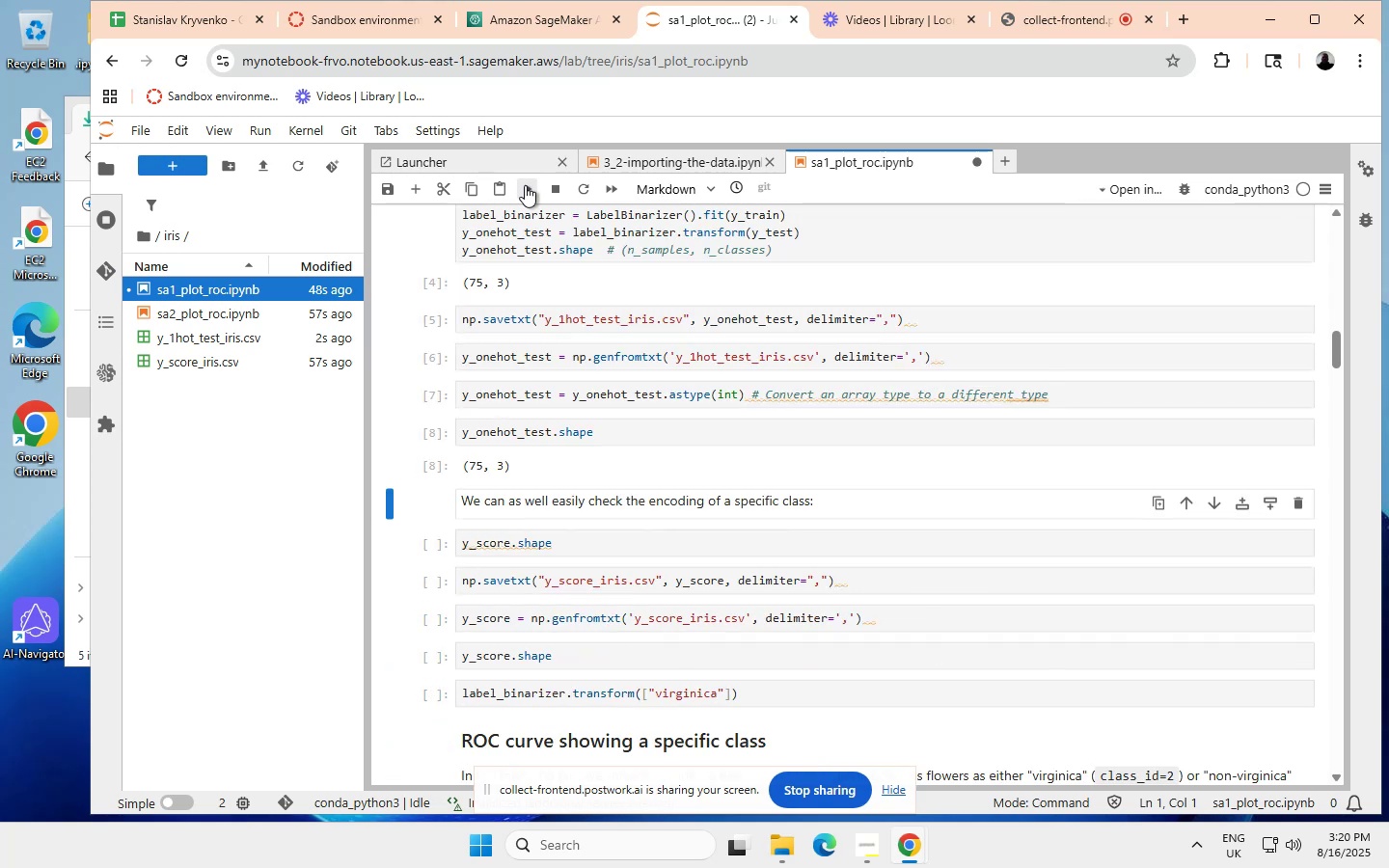 
left_click([525, 185])
 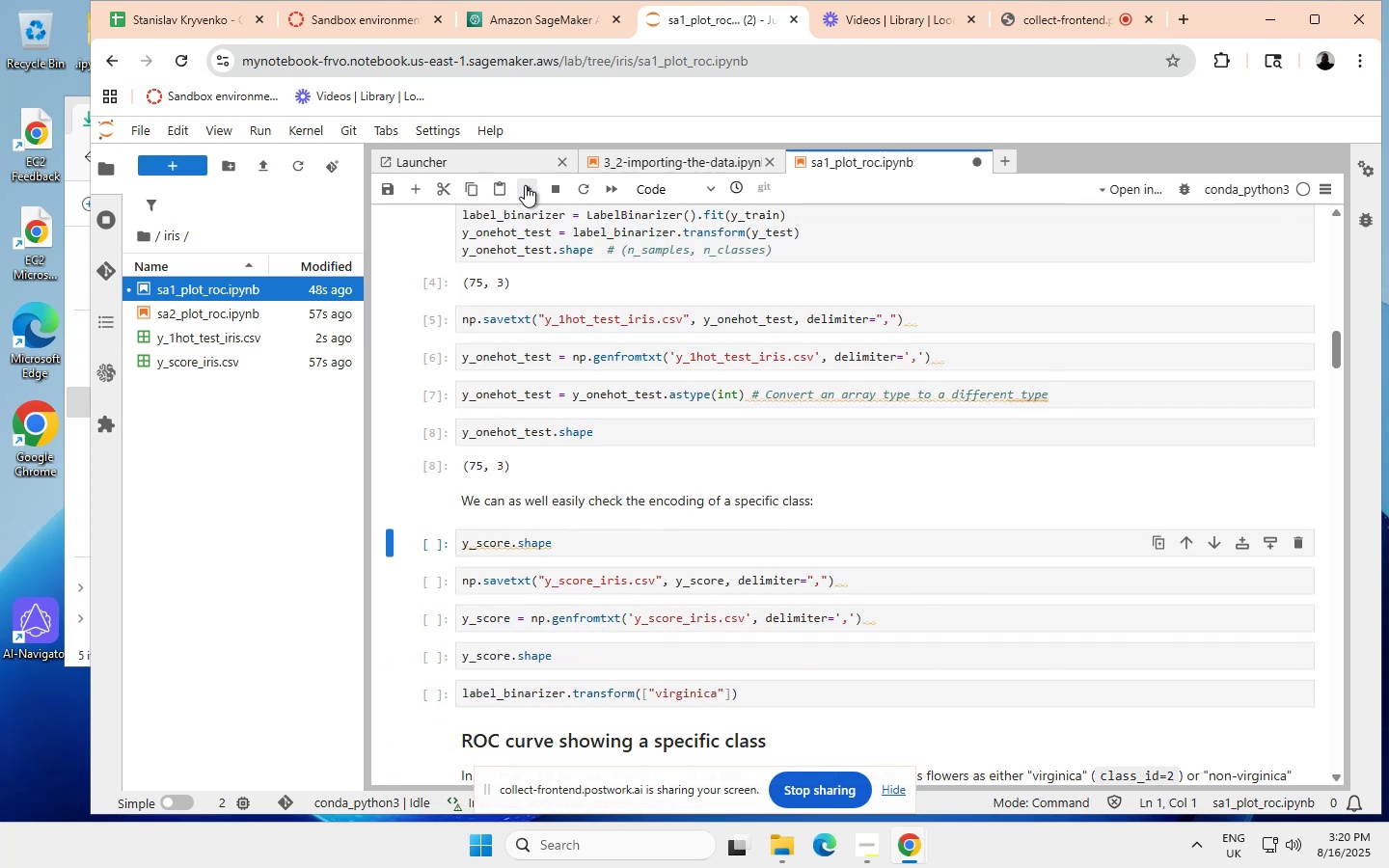 
left_click([525, 185])
 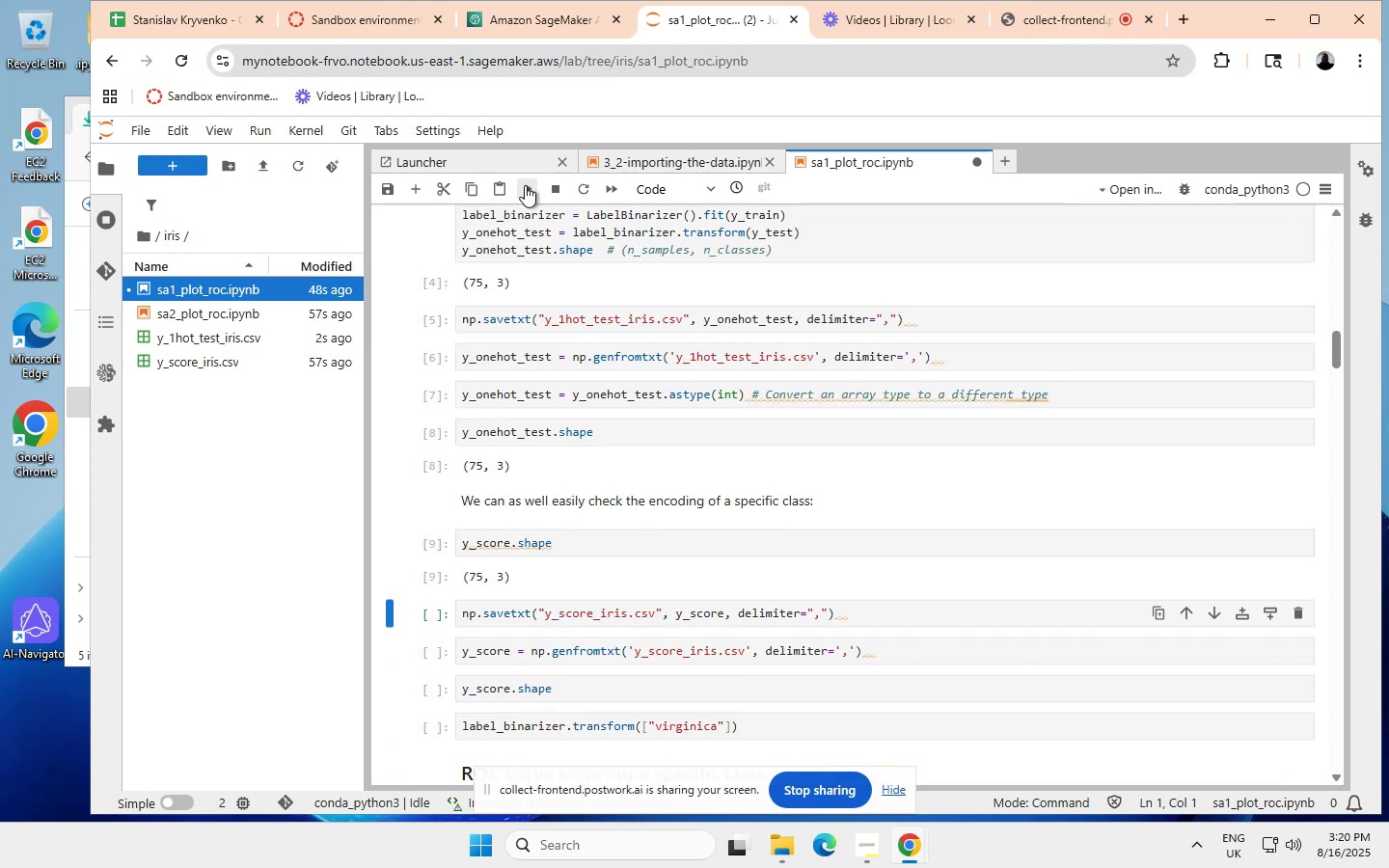 
left_click([525, 185])
 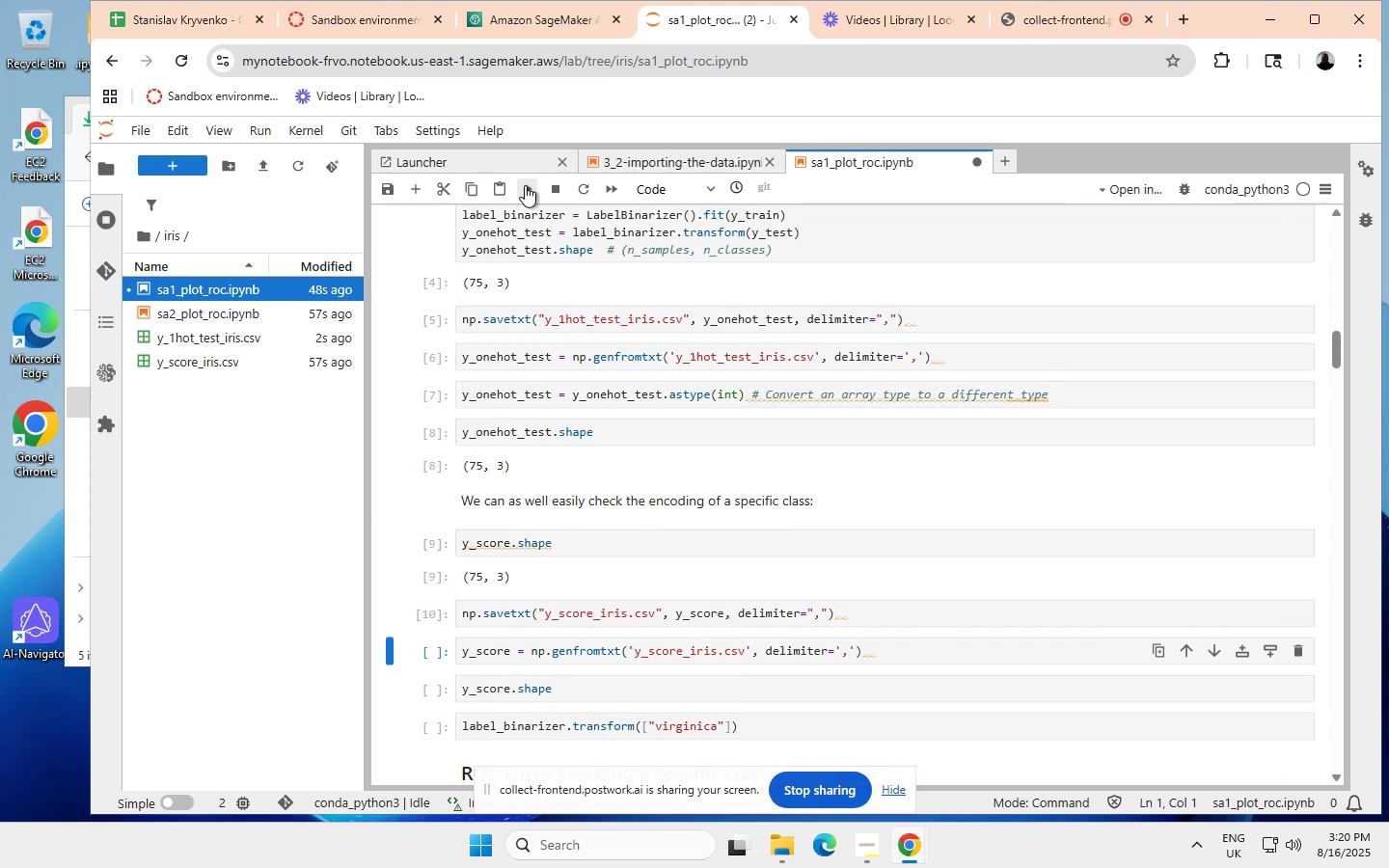 
left_click([525, 185])
 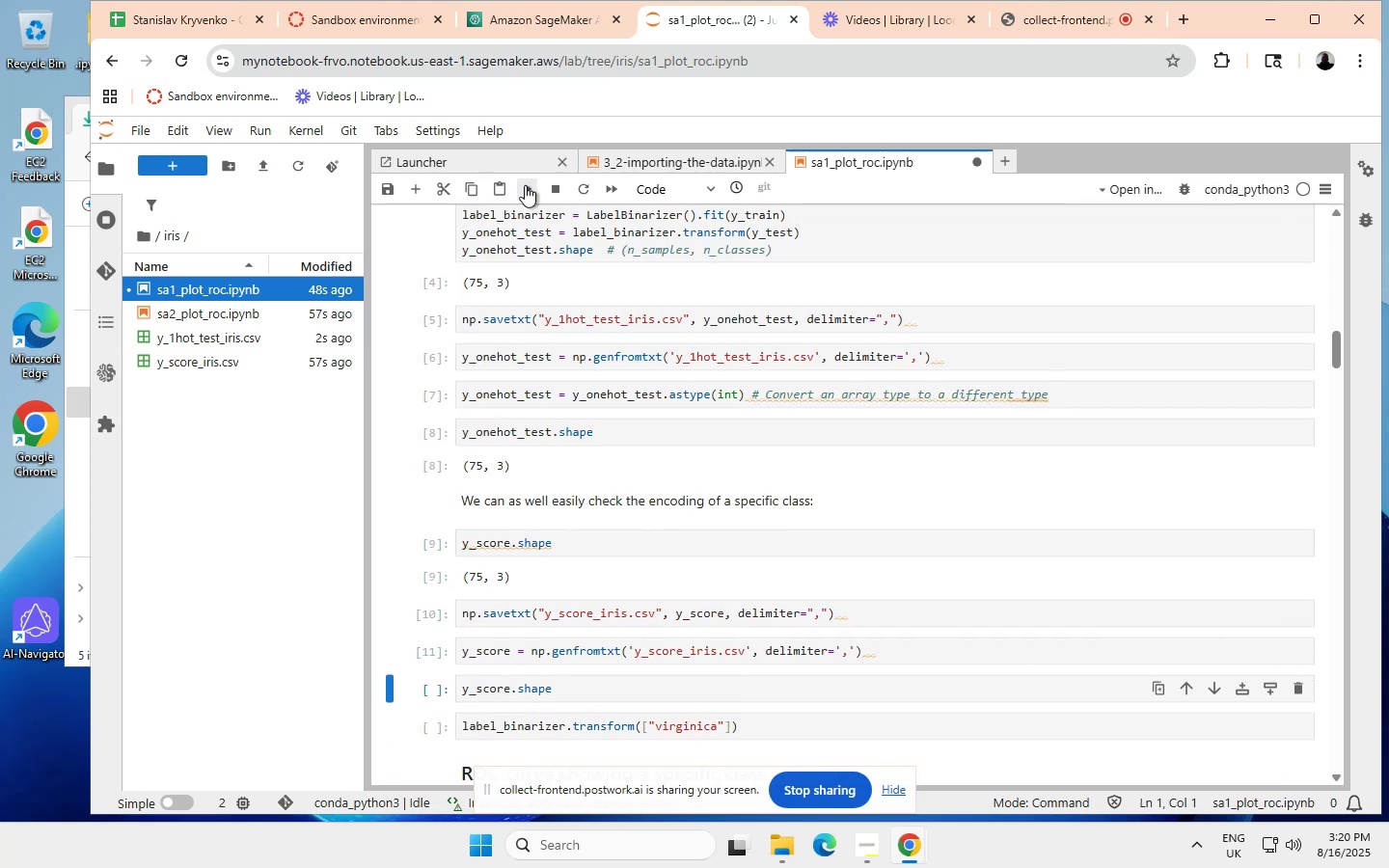 
left_click([525, 185])
 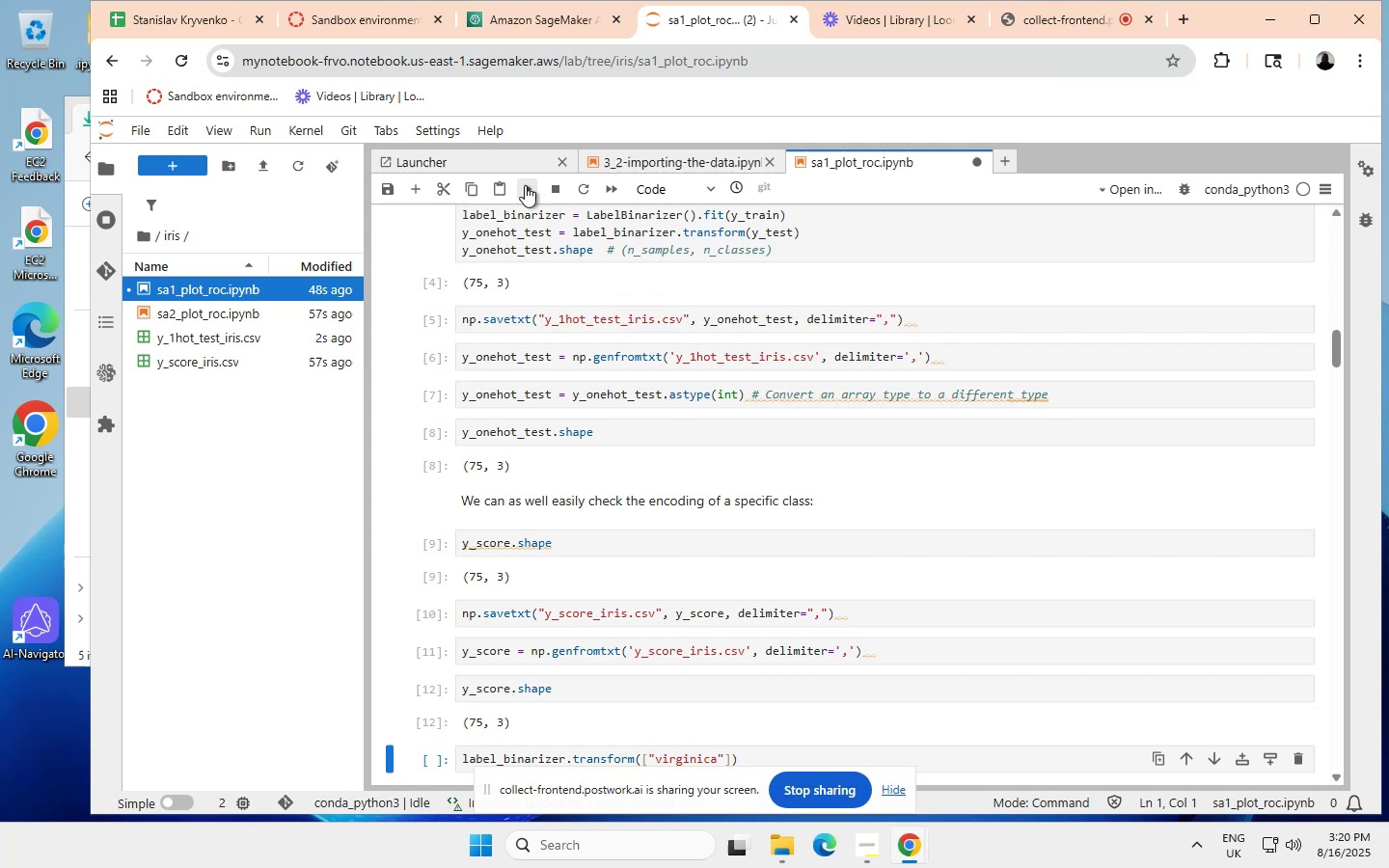 
left_click([525, 185])
 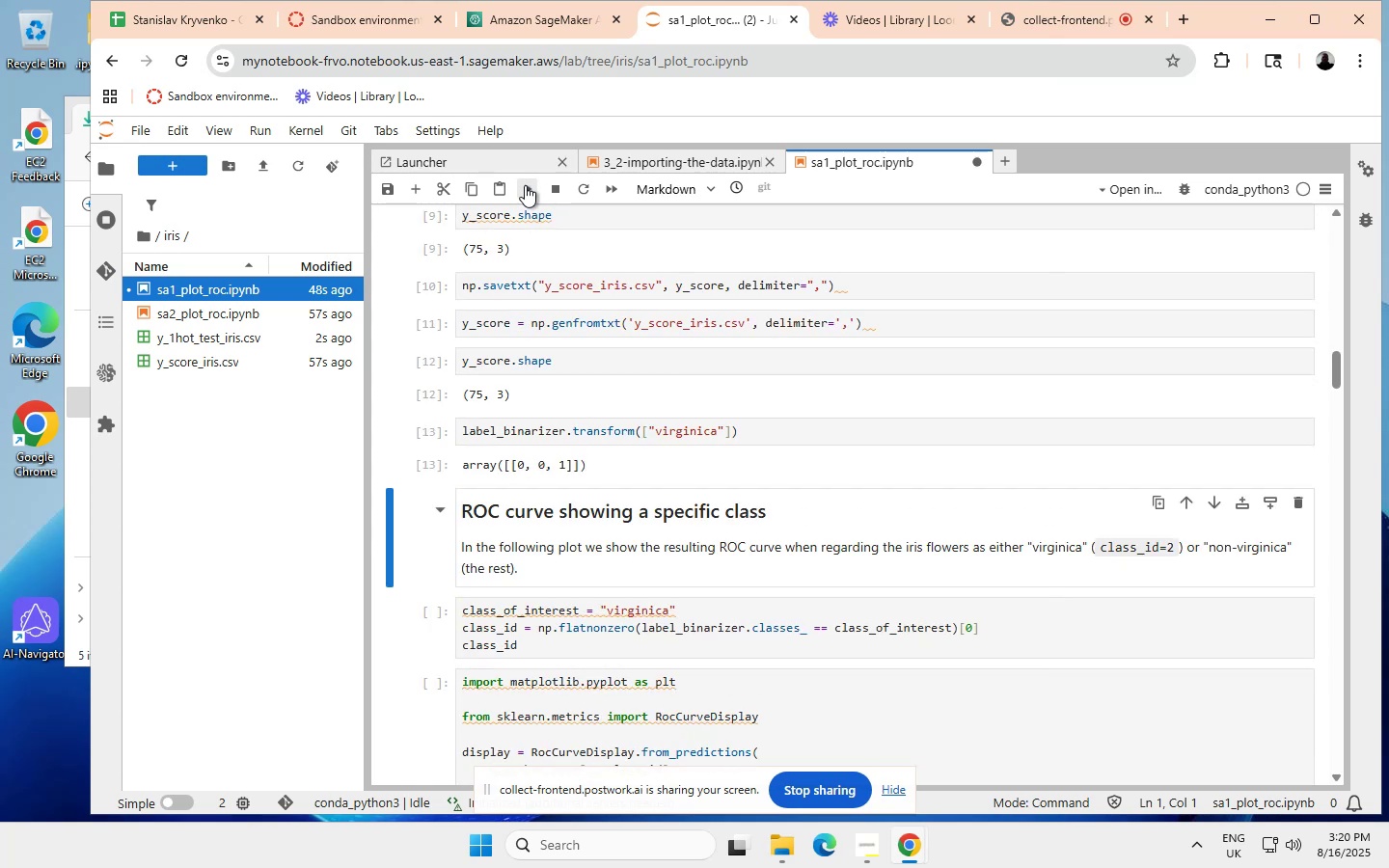 
left_click([525, 185])
 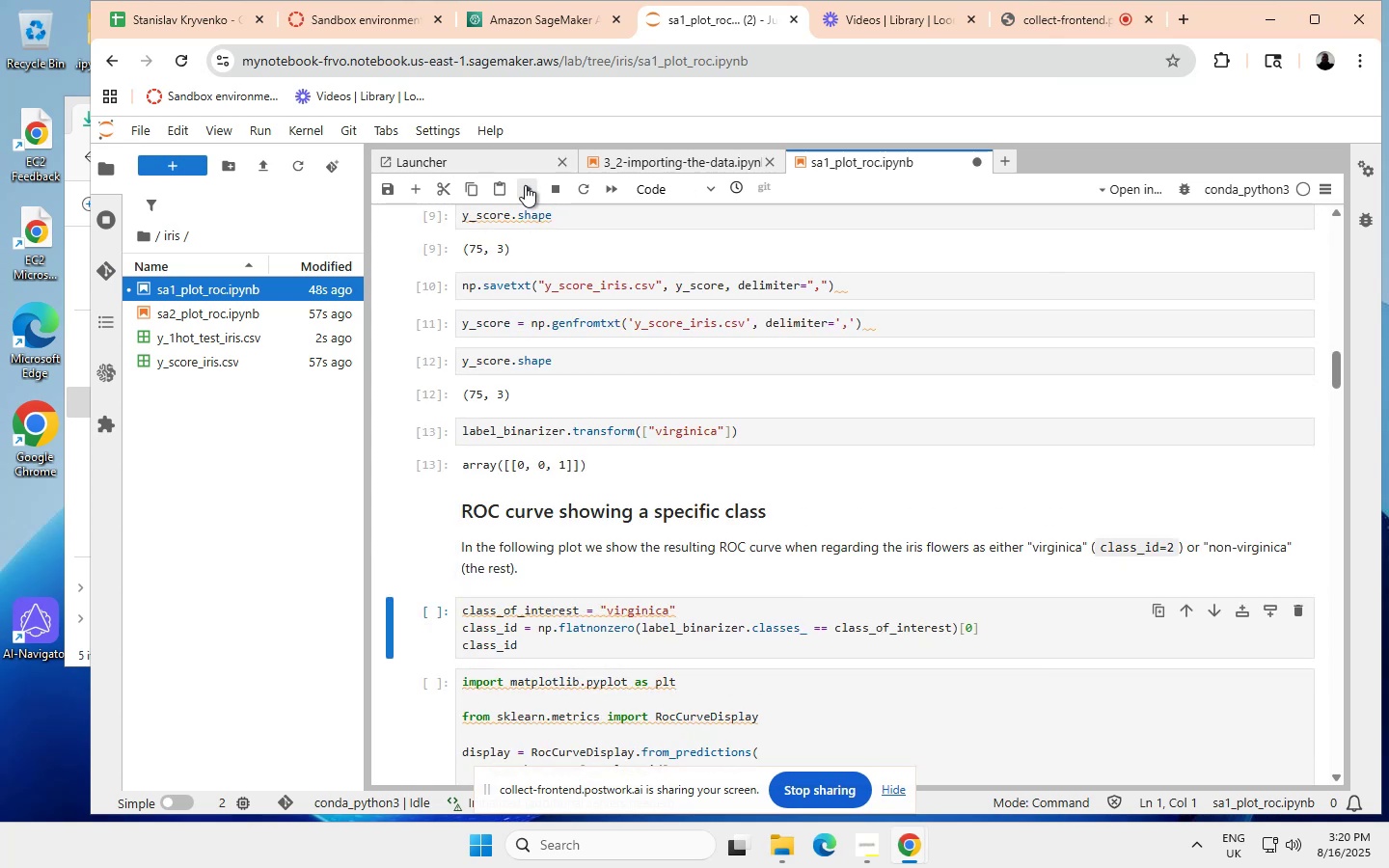 
left_click([525, 185])
 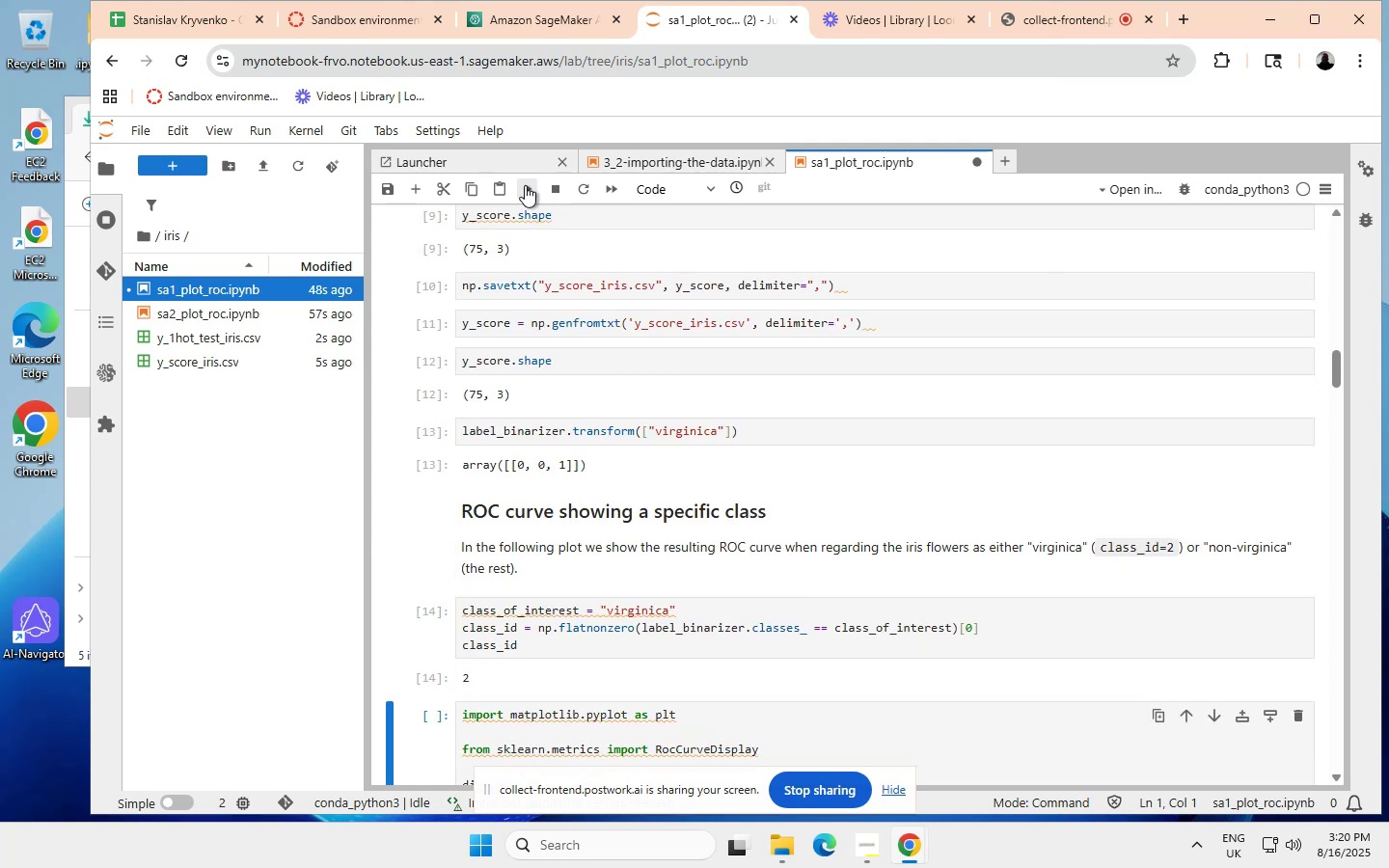 
left_click([525, 185])
 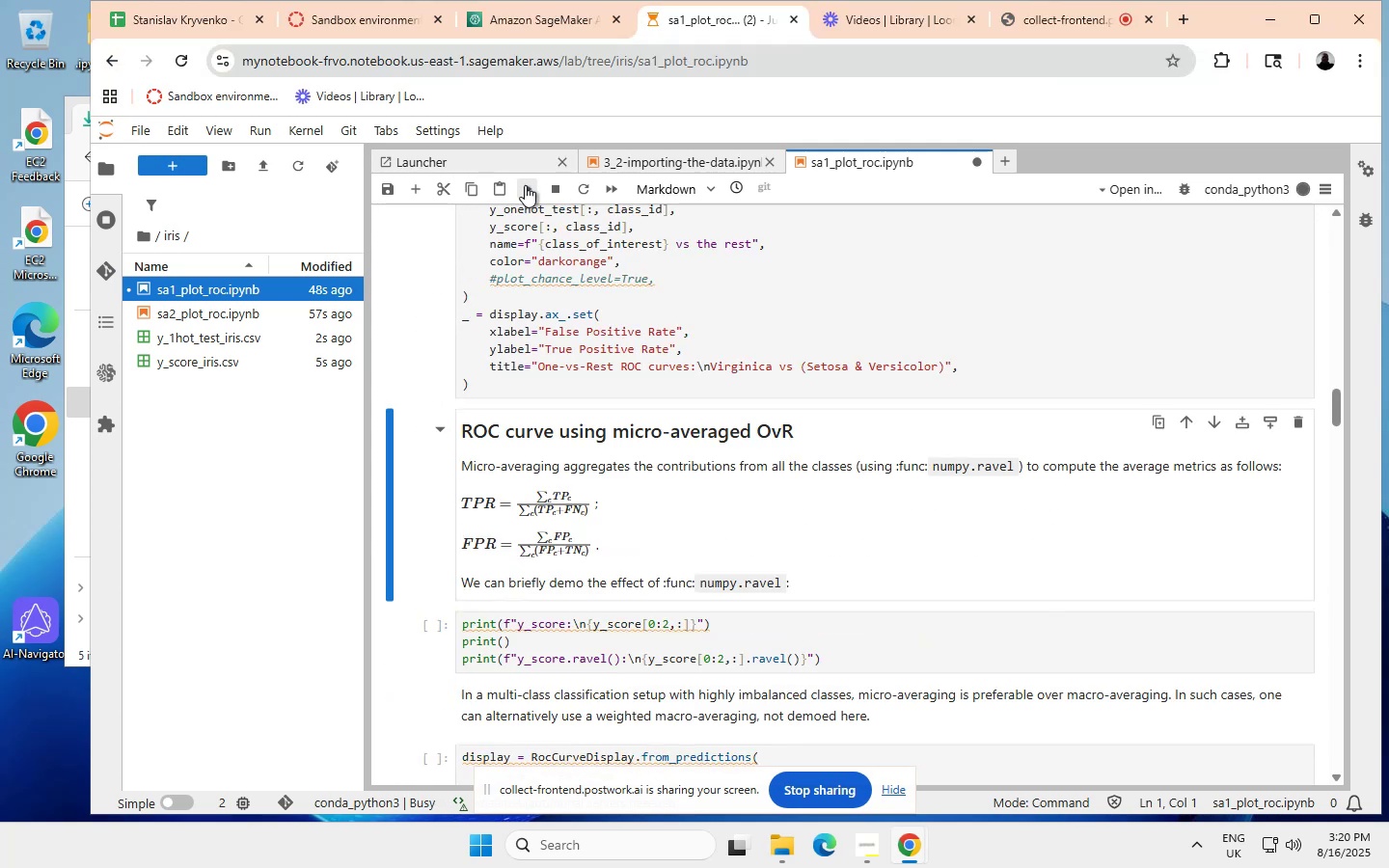 
left_click([525, 185])
 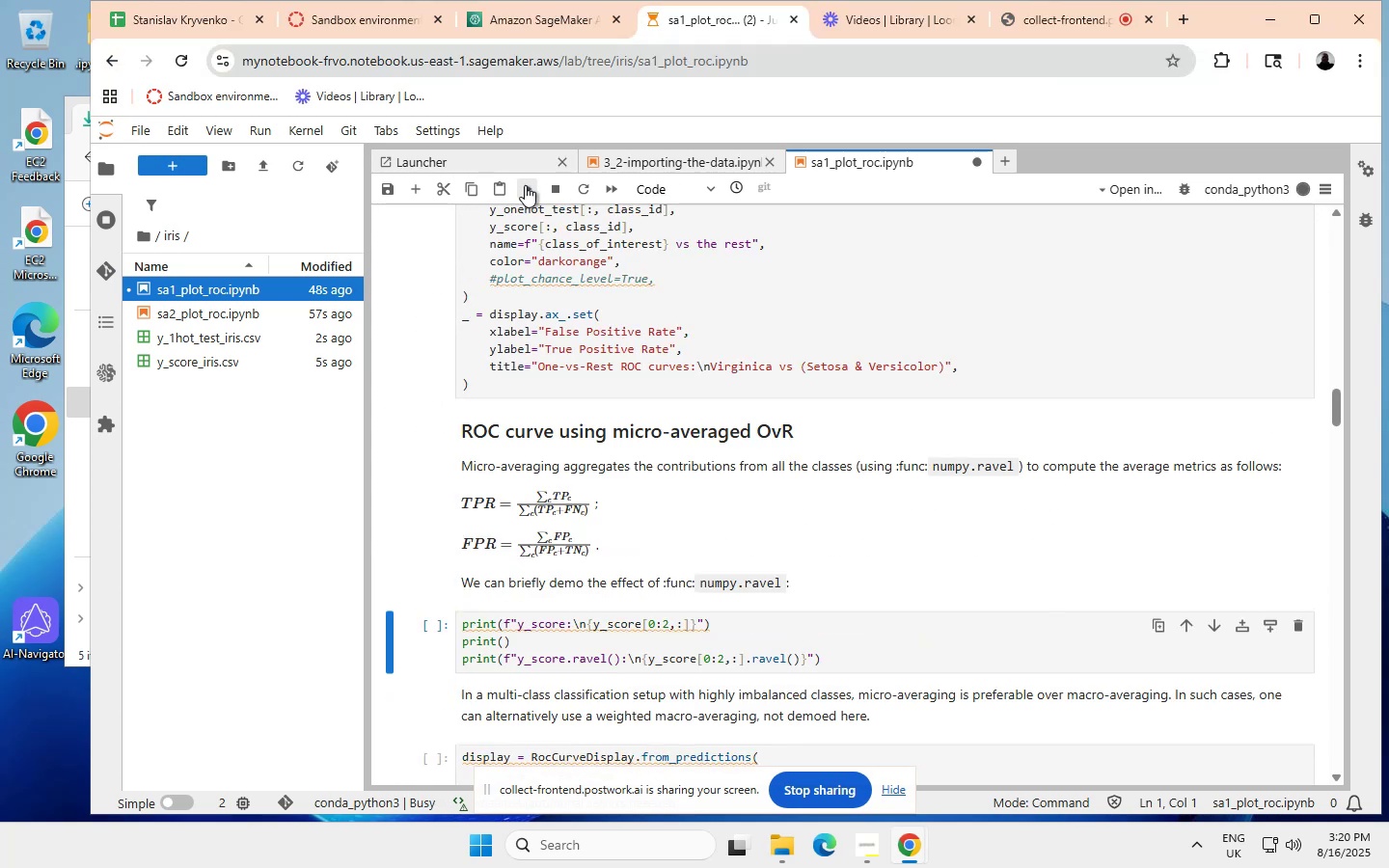 
left_click([525, 185])
 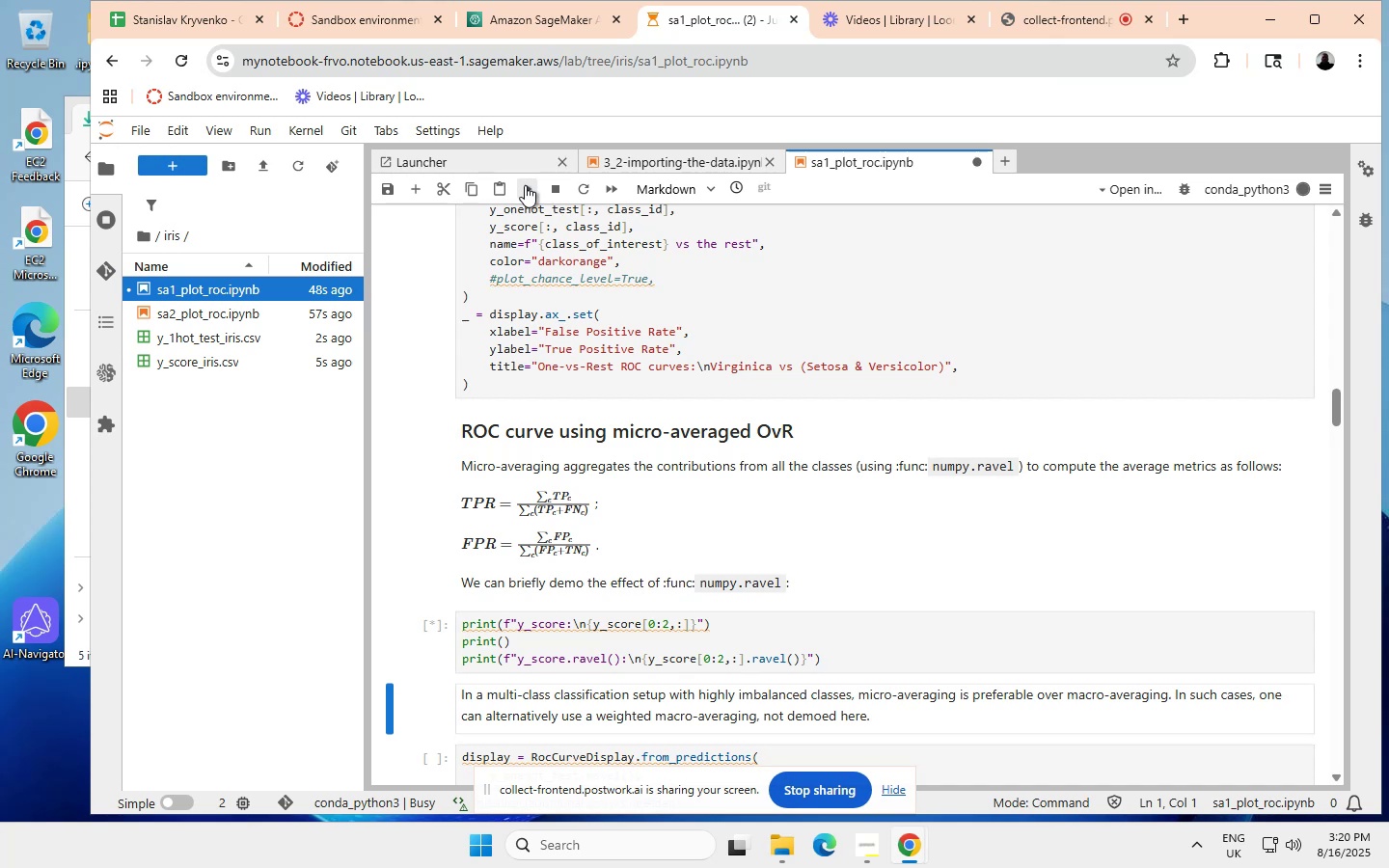 
wait(7.81)
 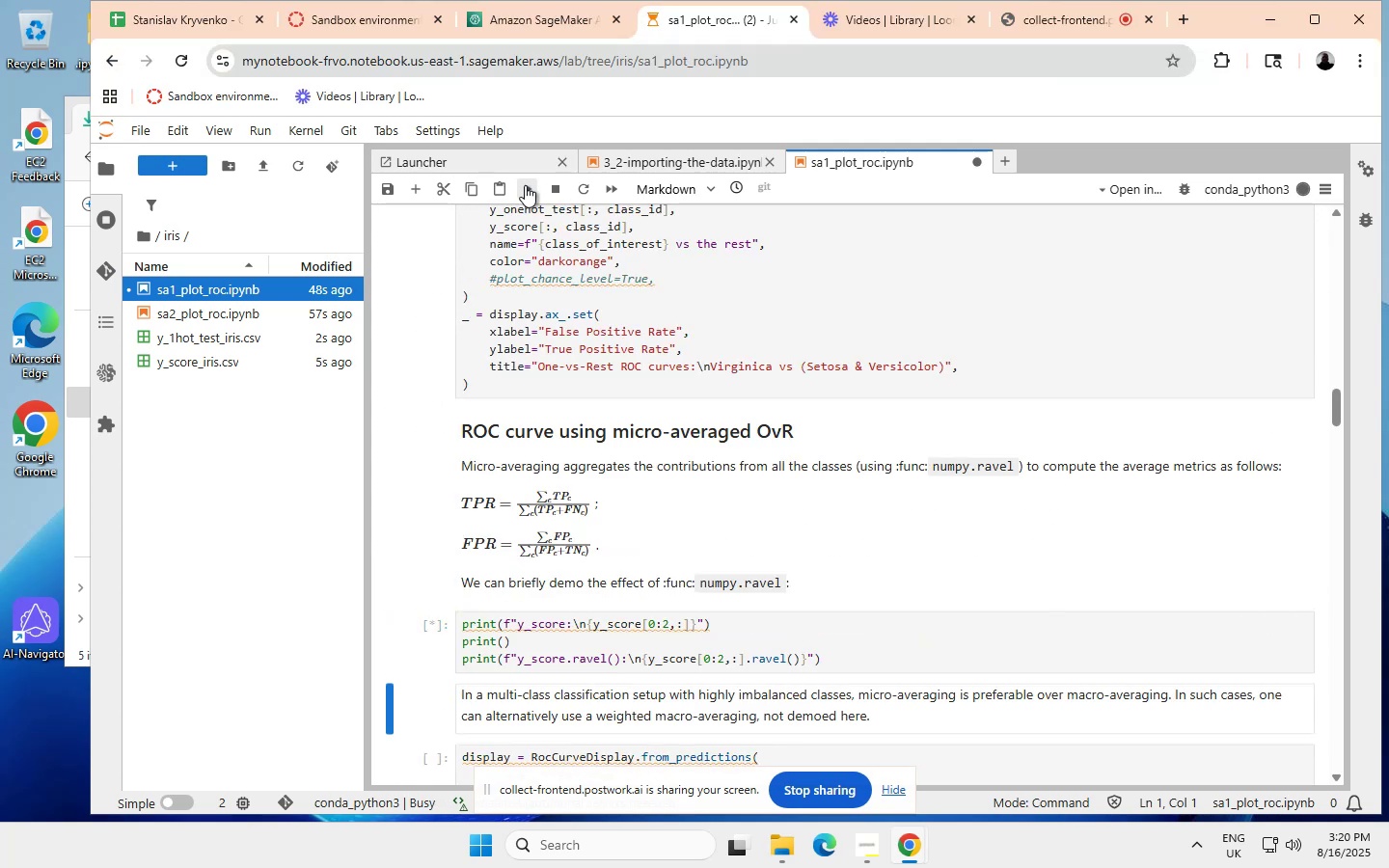 
left_click([525, 185])
 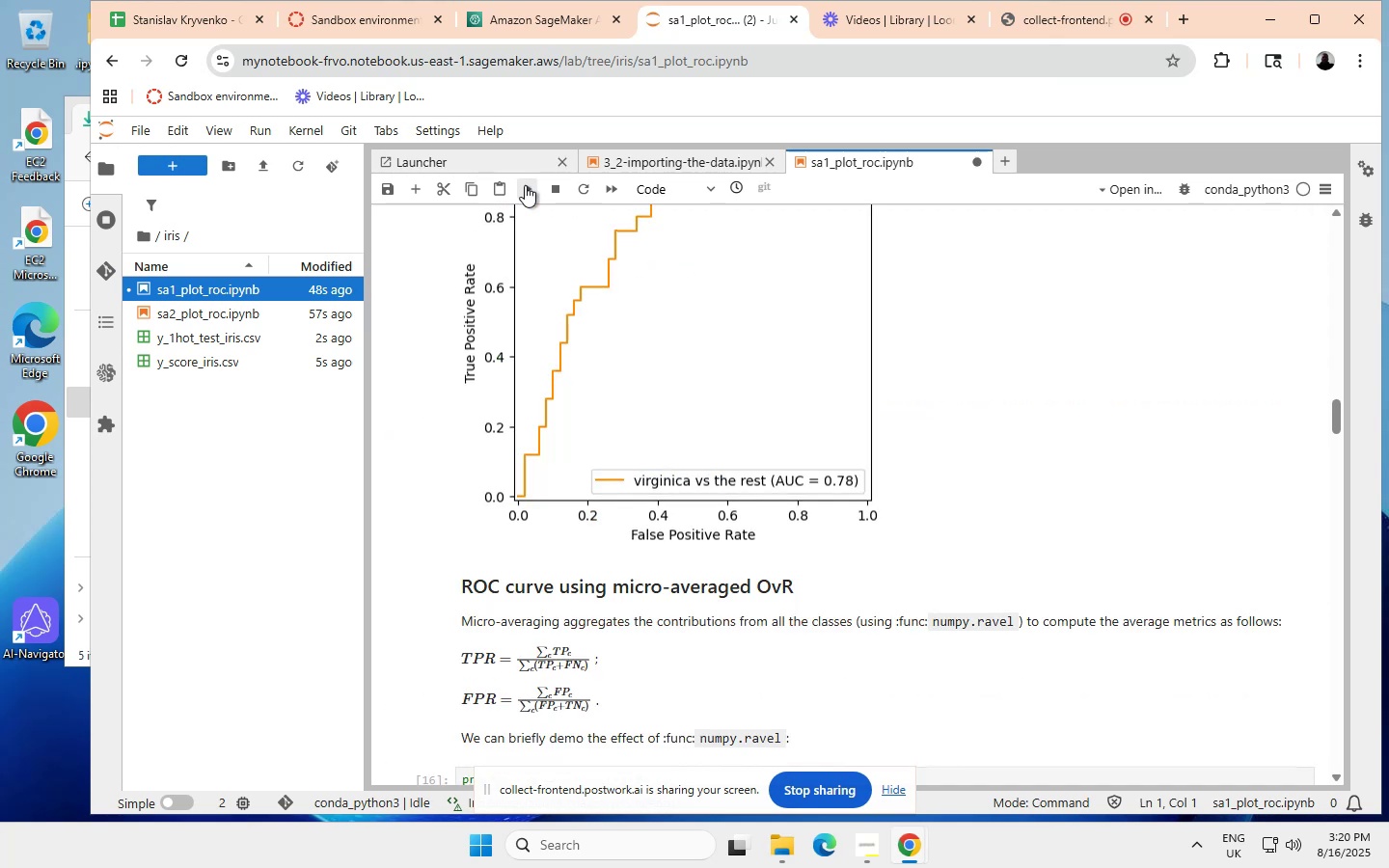 
wait(5.34)
 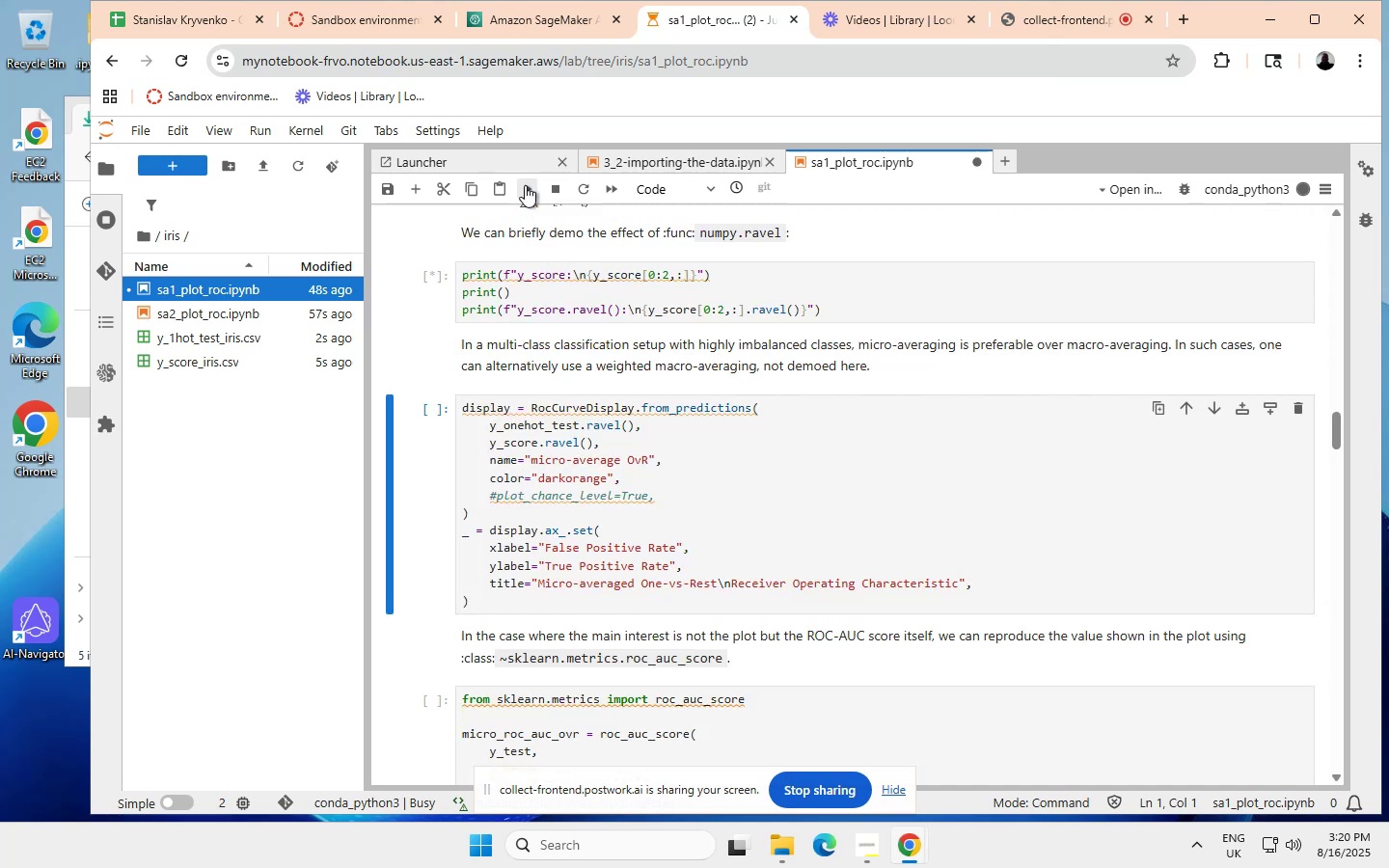 
left_click([525, 185])
 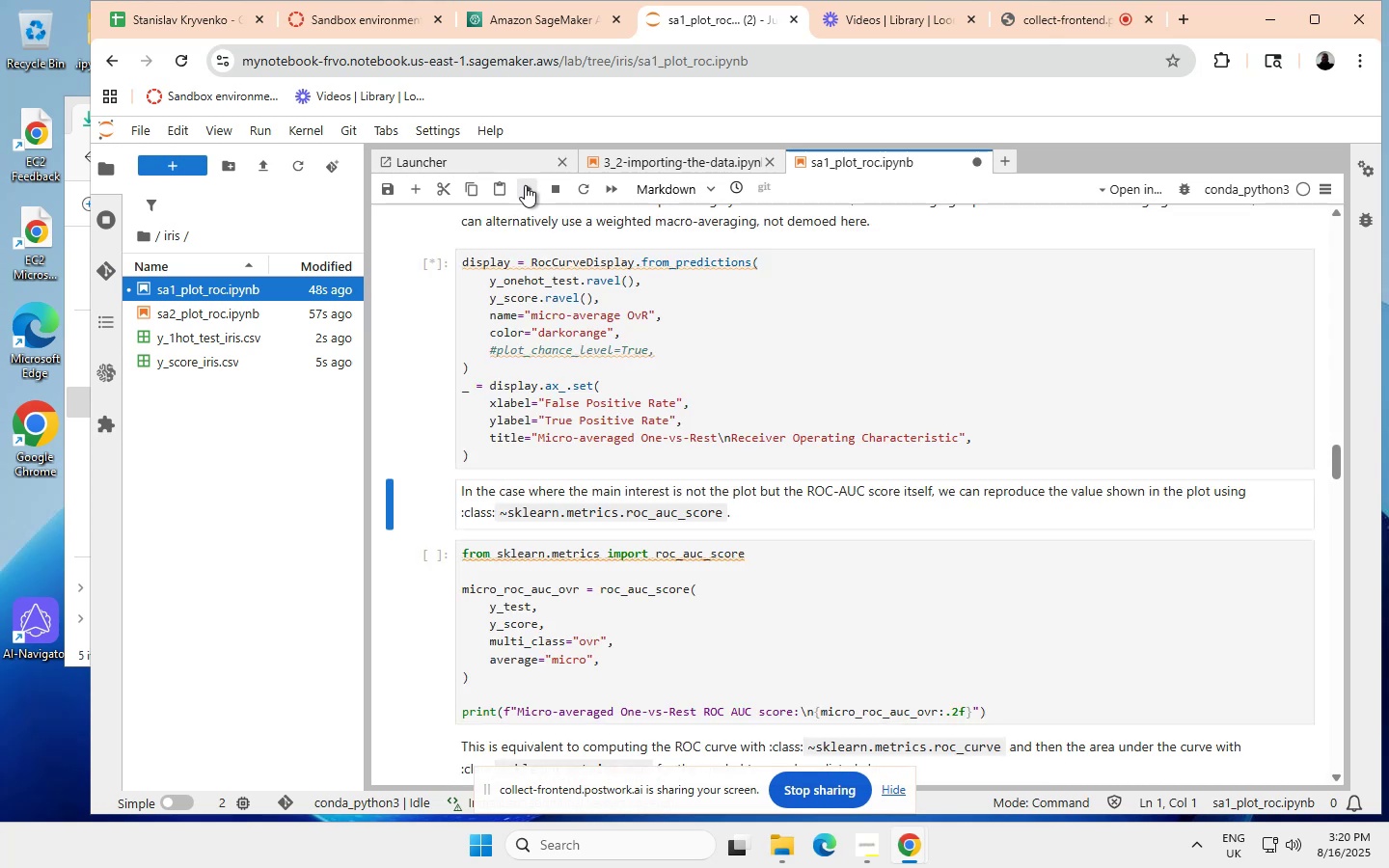 
left_click([525, 185])
 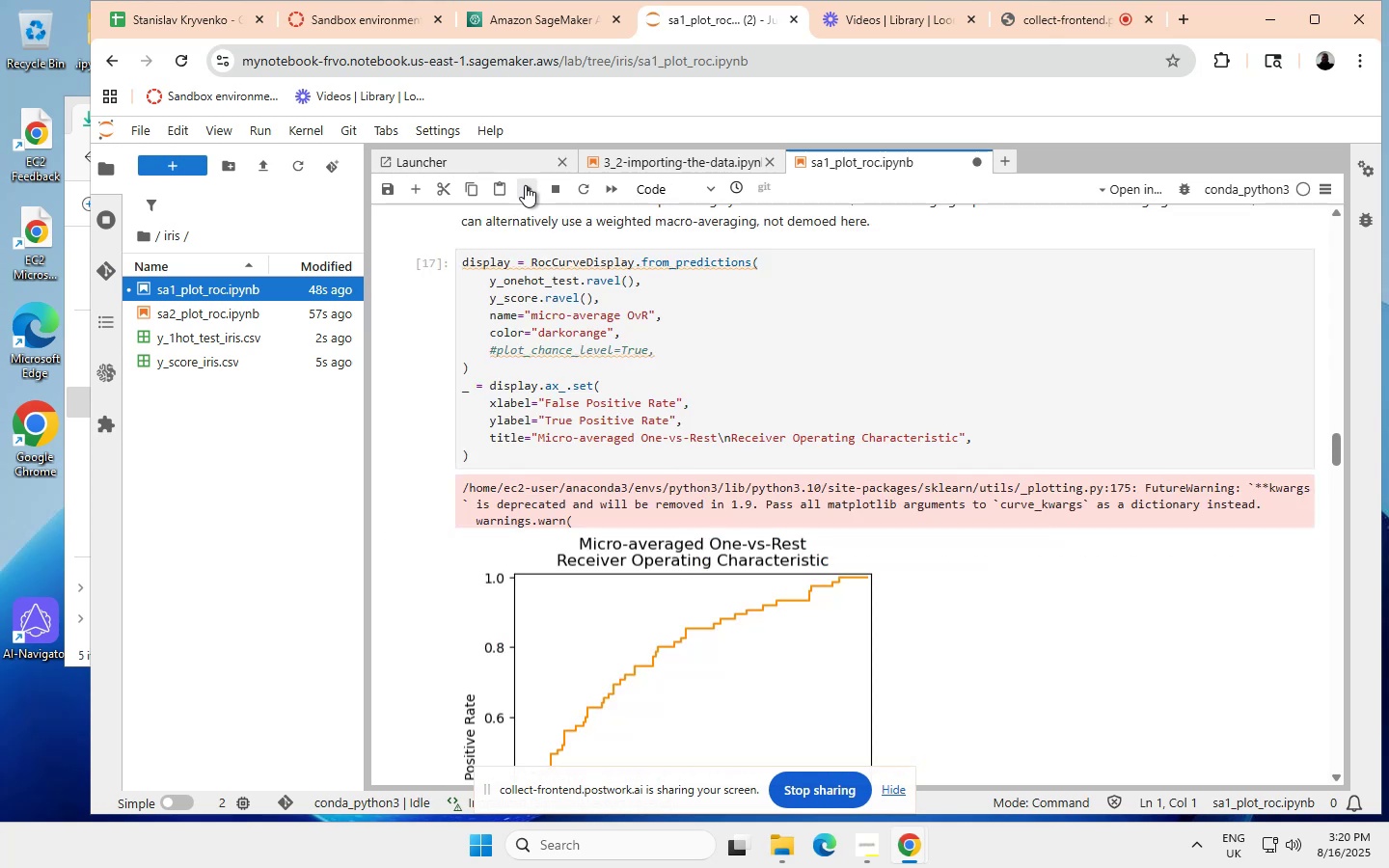 
left_click([525, 185])
 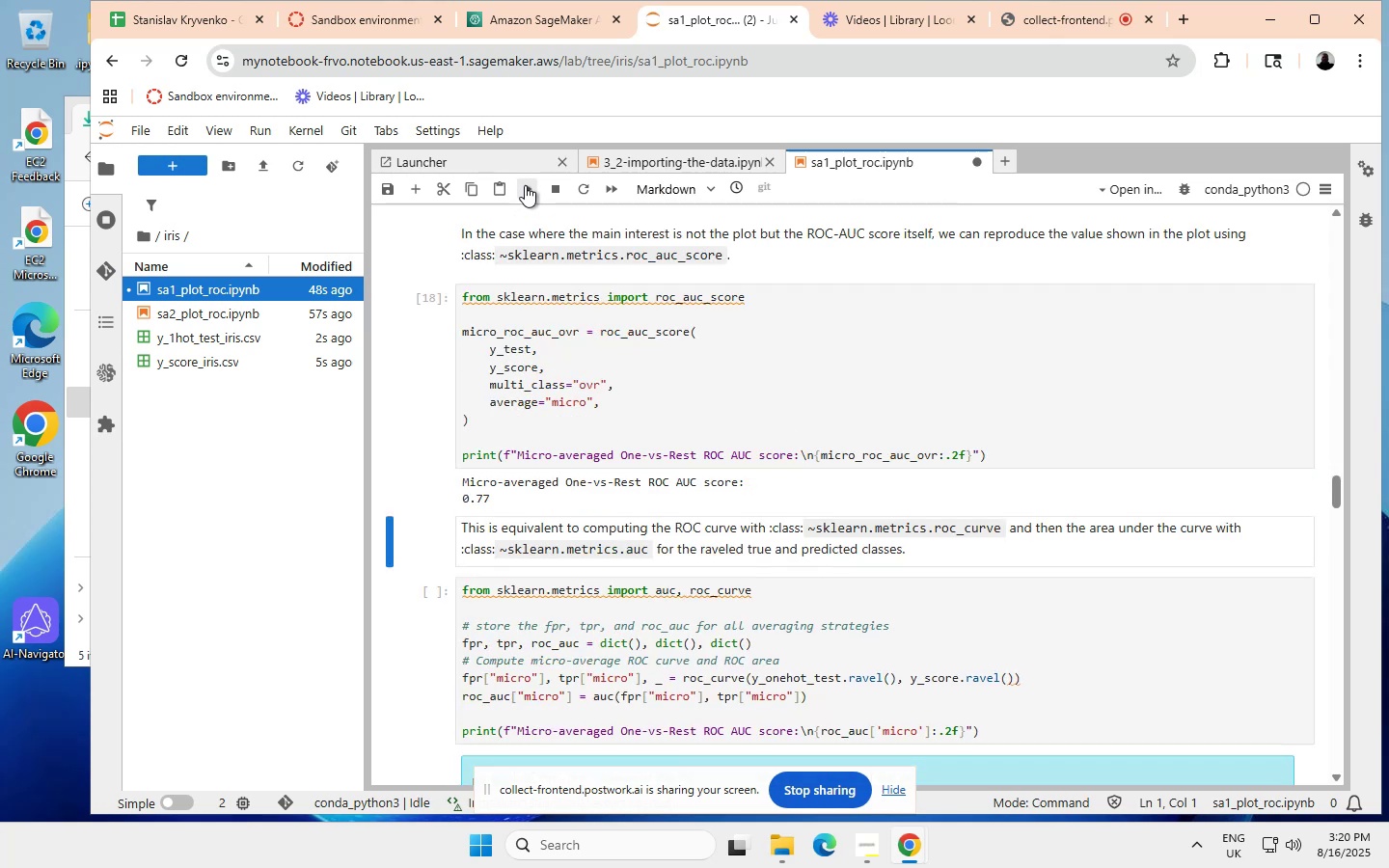 
left_click([525, 185])
 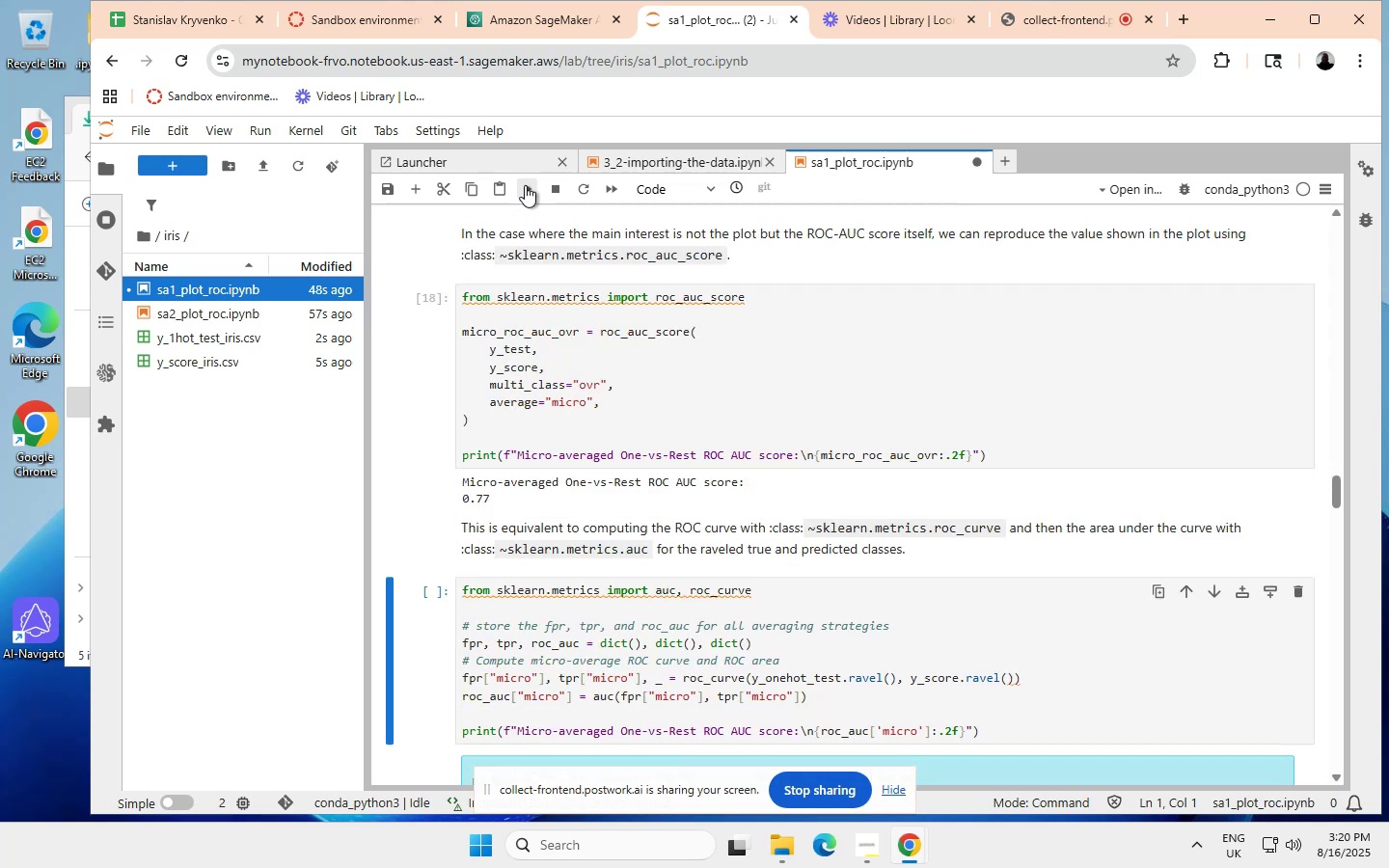 
left_click([525, 185])
 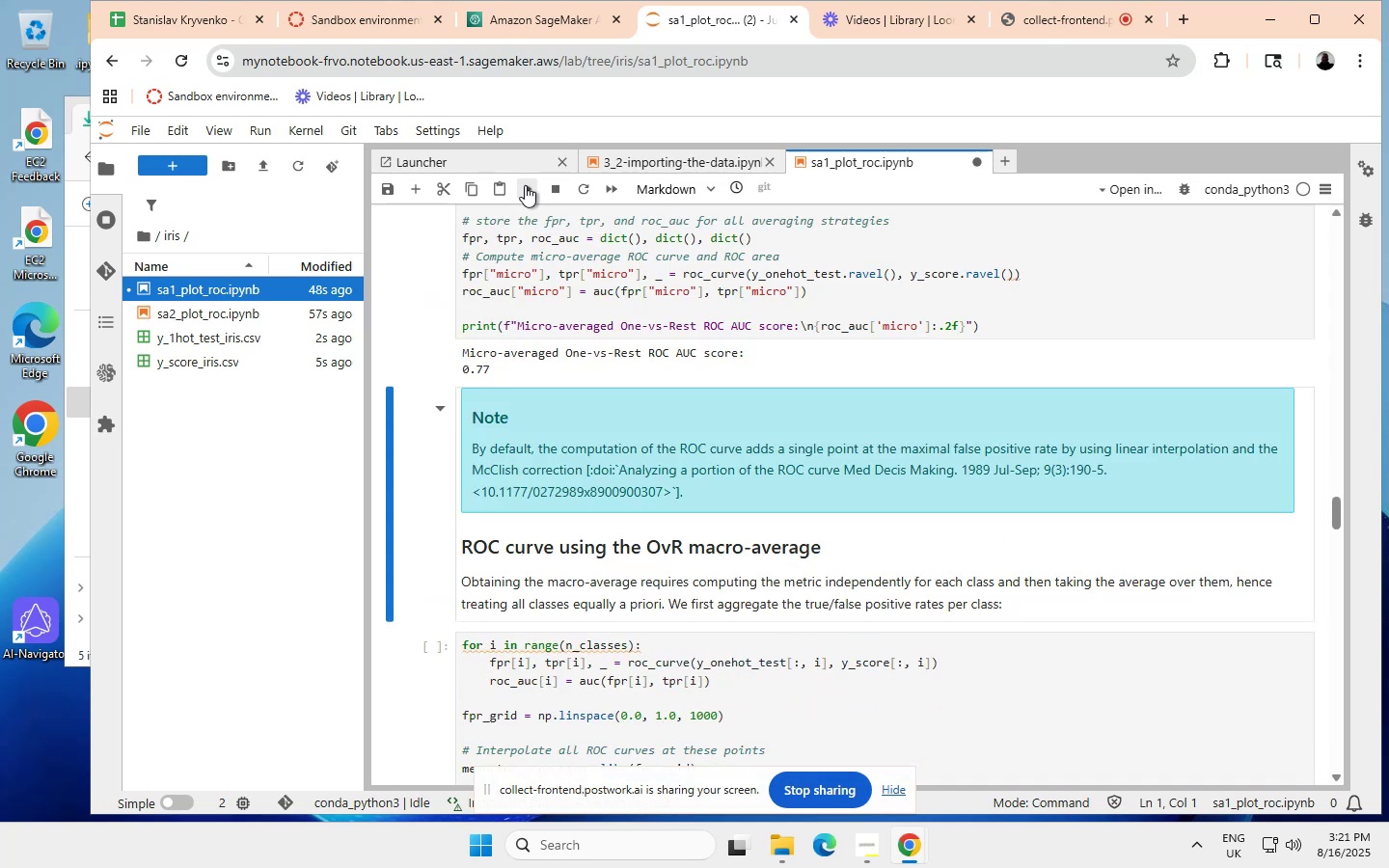 
left_click([525, 185])
 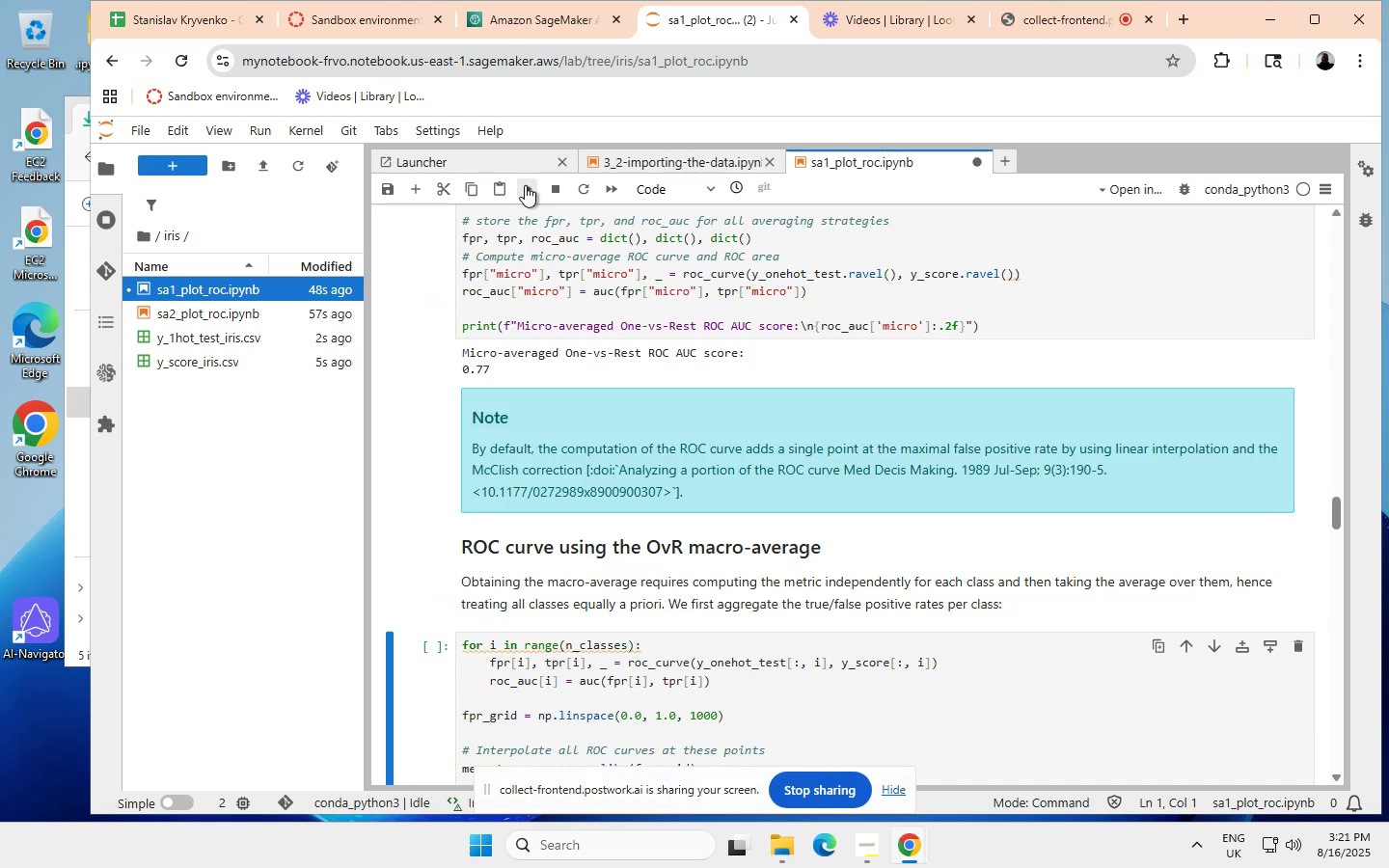 
left_click([525, 185])
 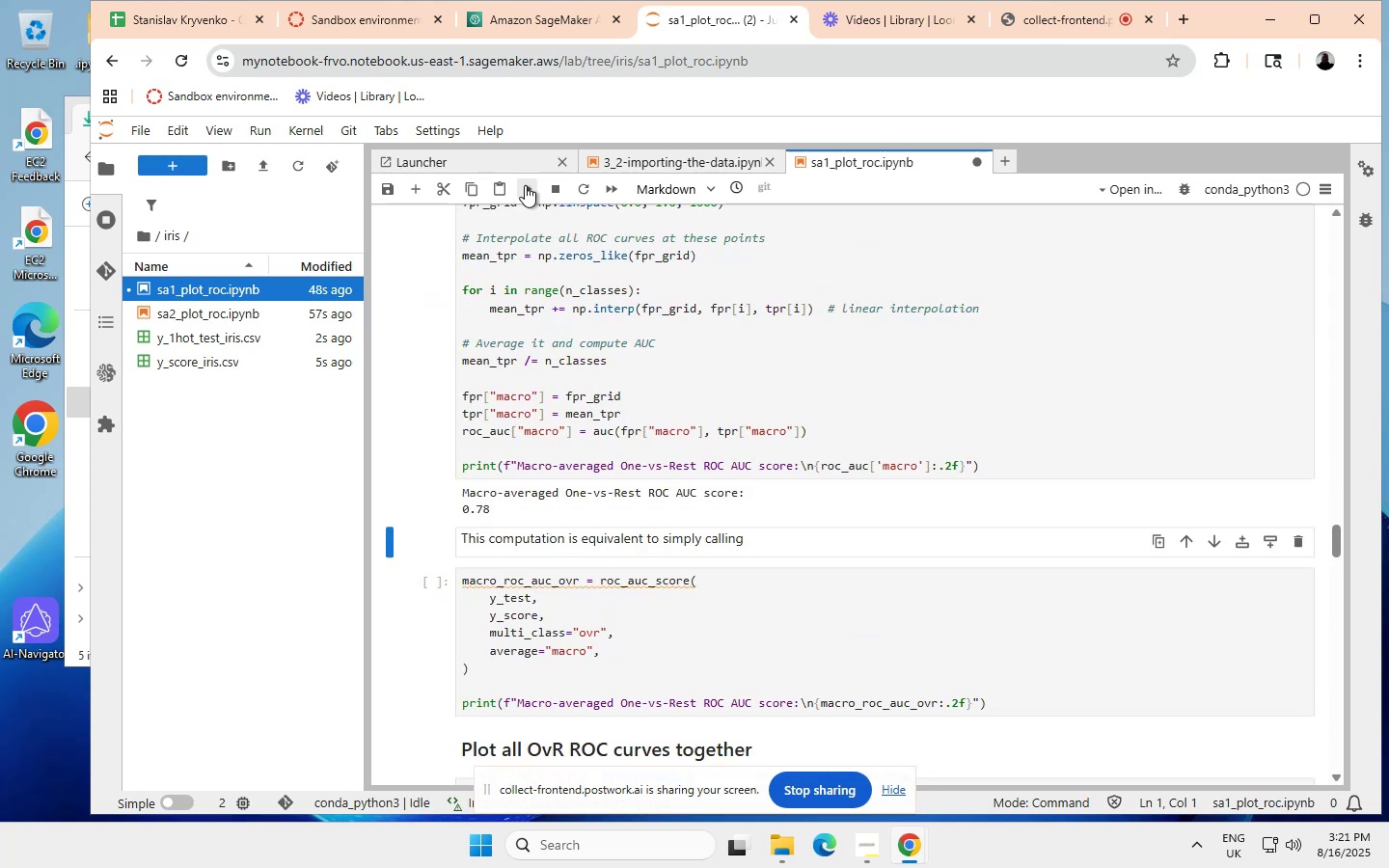 
left_click([525, 185])
 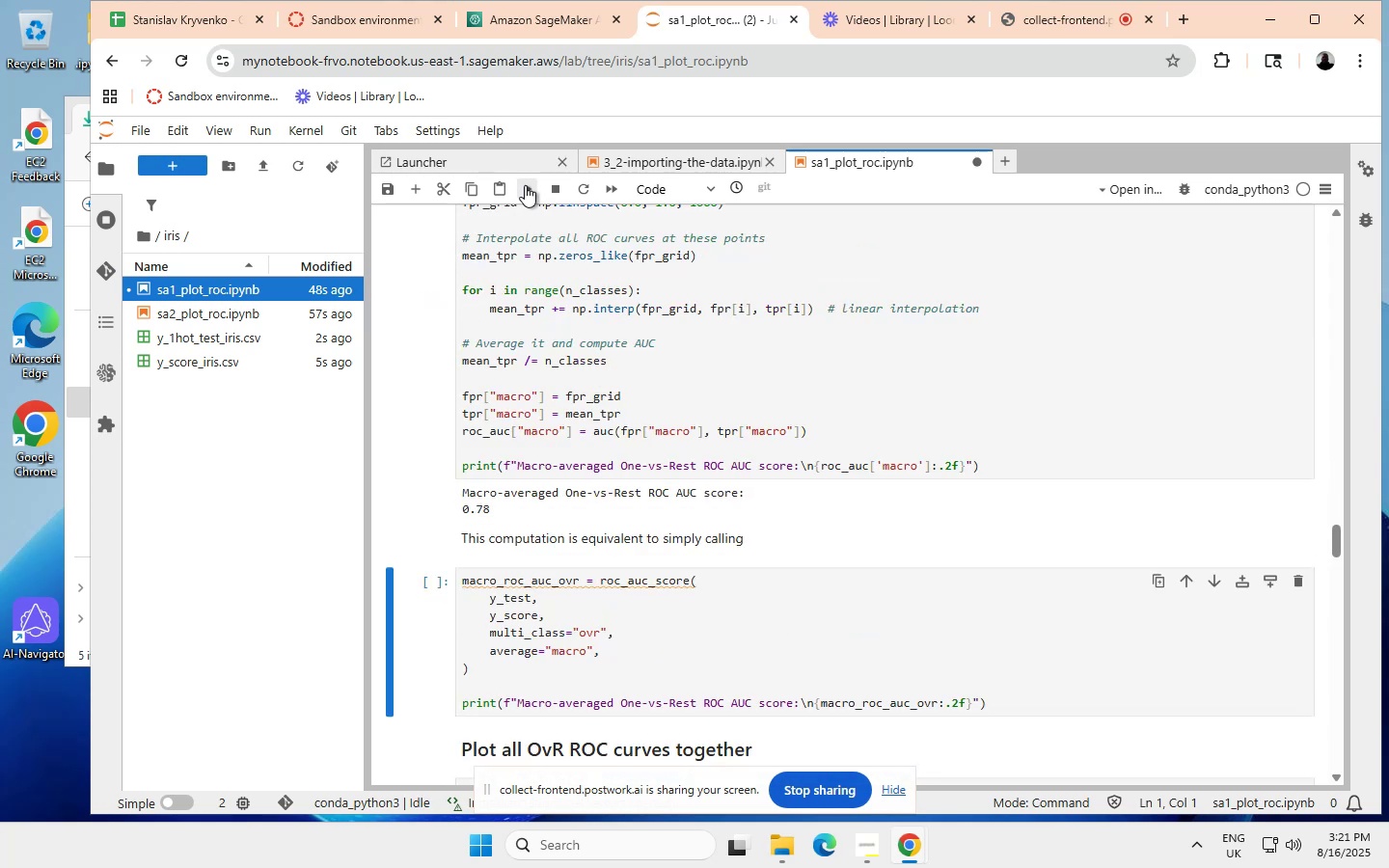 
left_click([525, 185])
 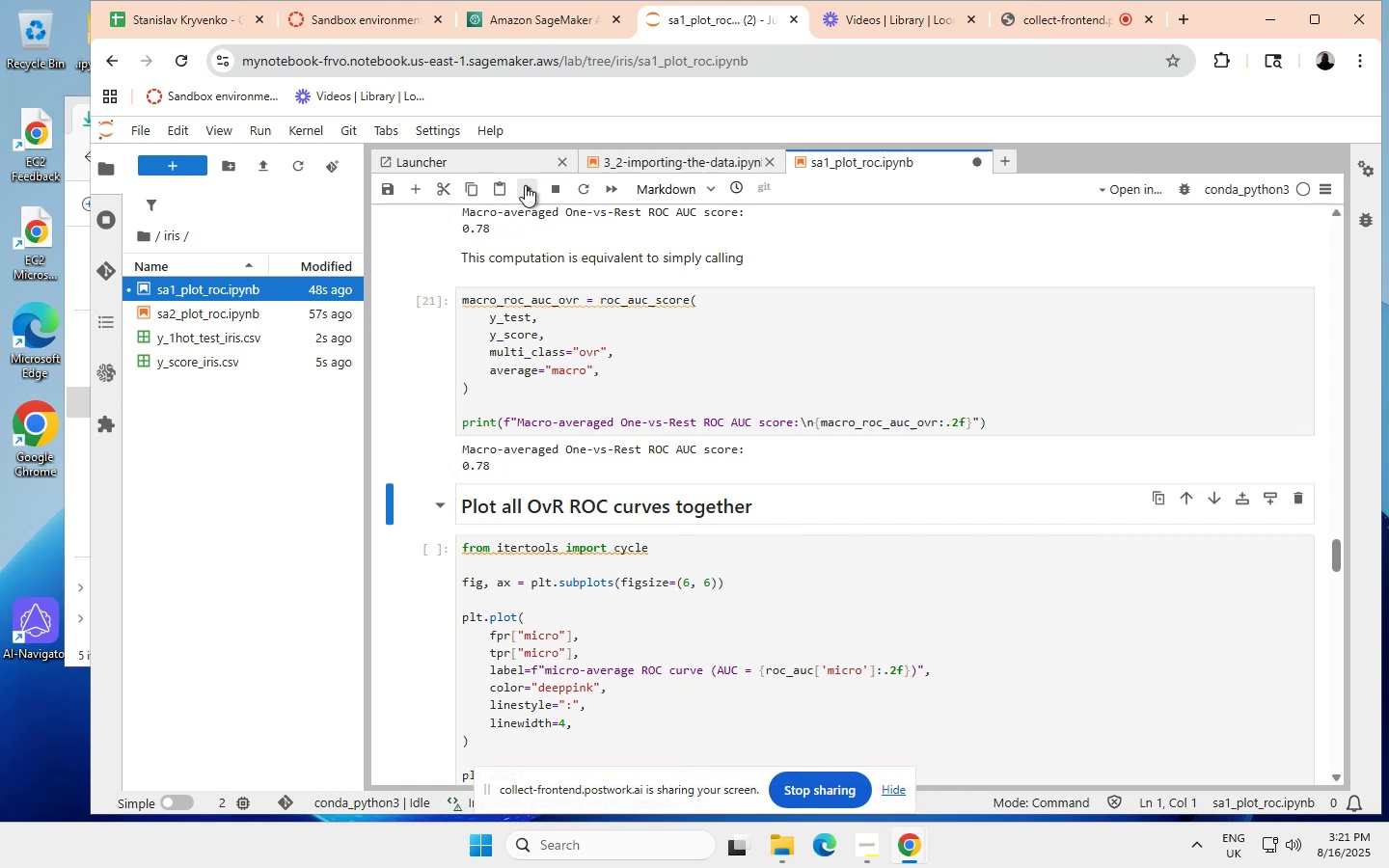 
left_click([525, 185])
 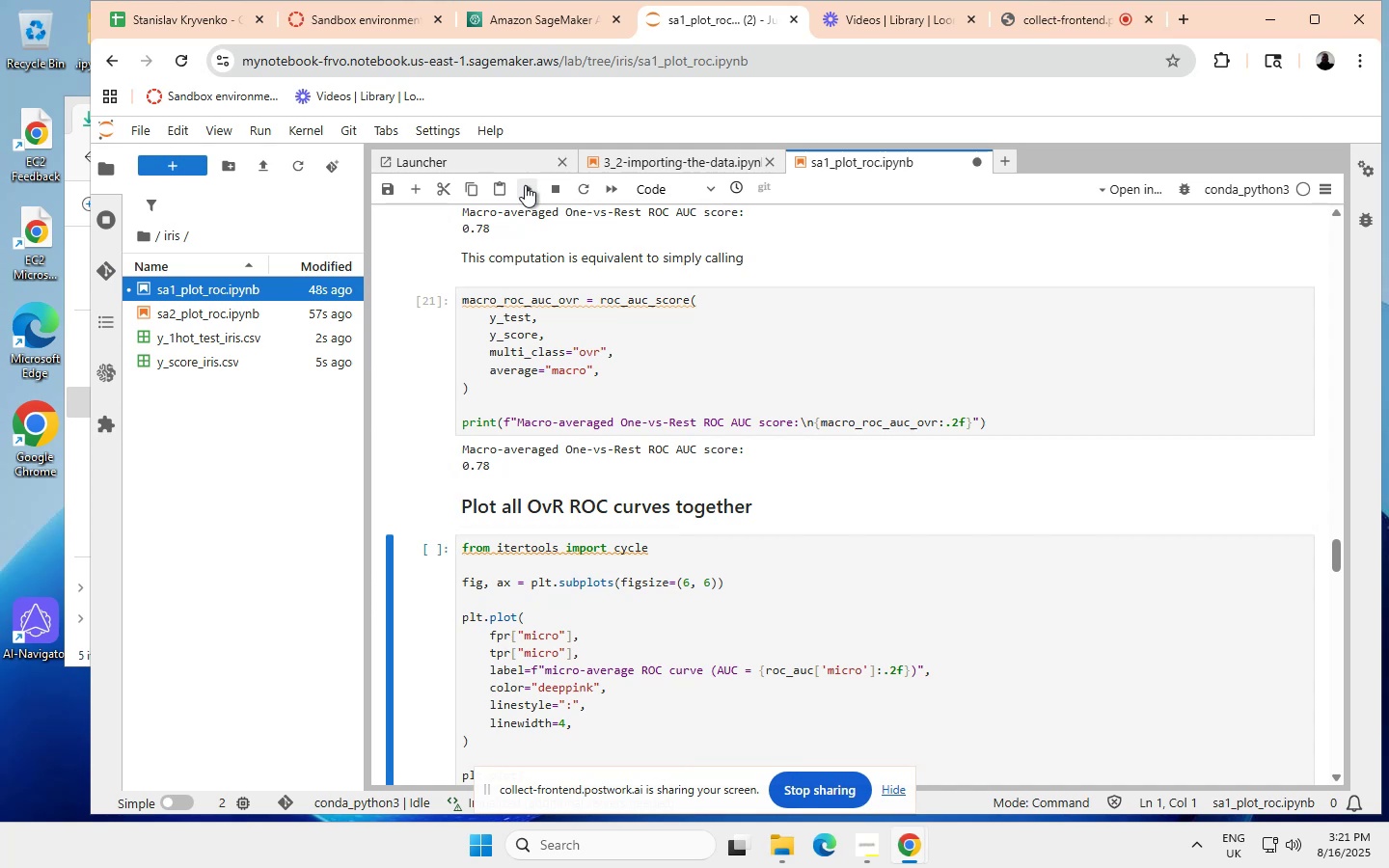 
left_click([525, 185])
 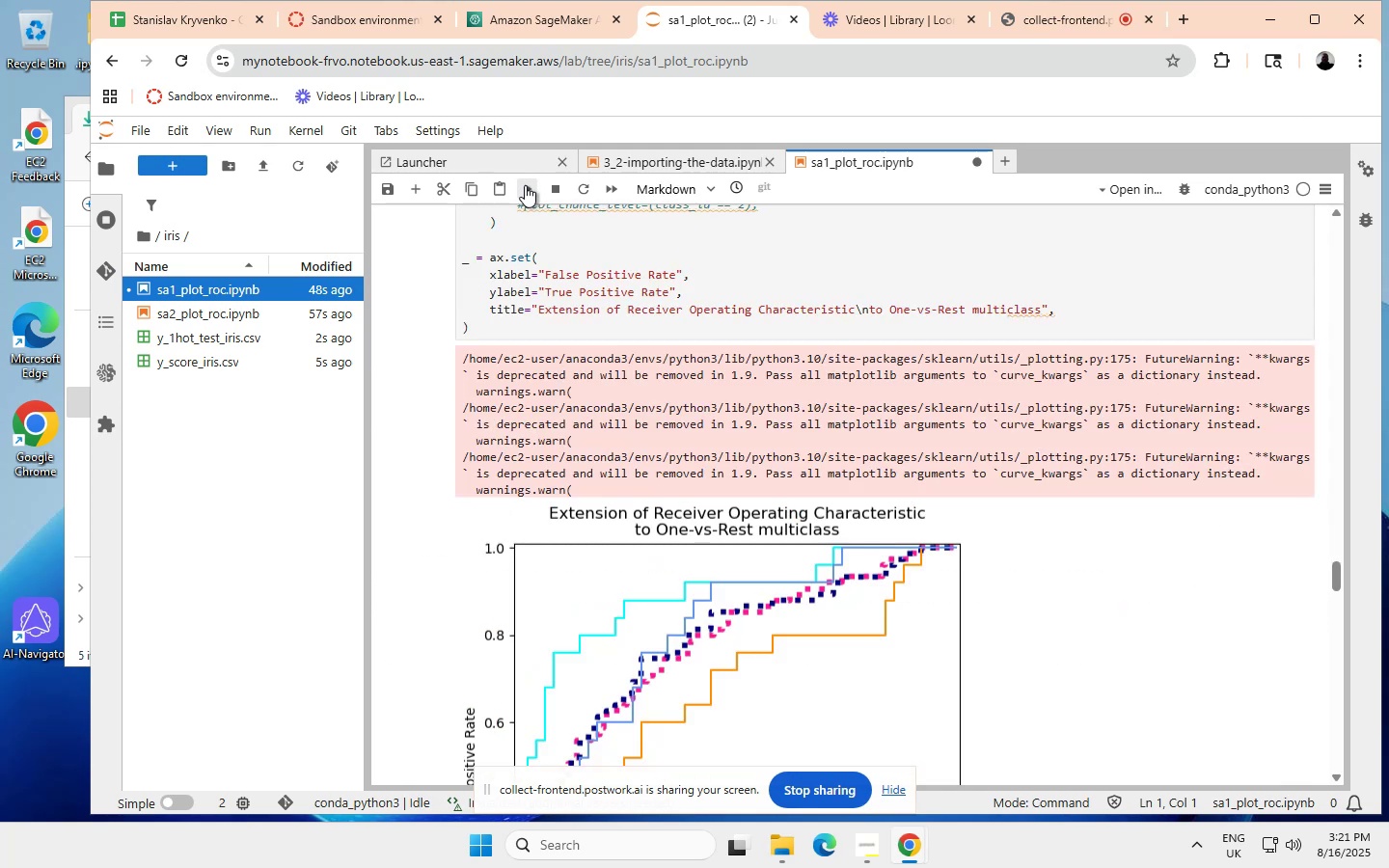 
left_click([525, 185])
 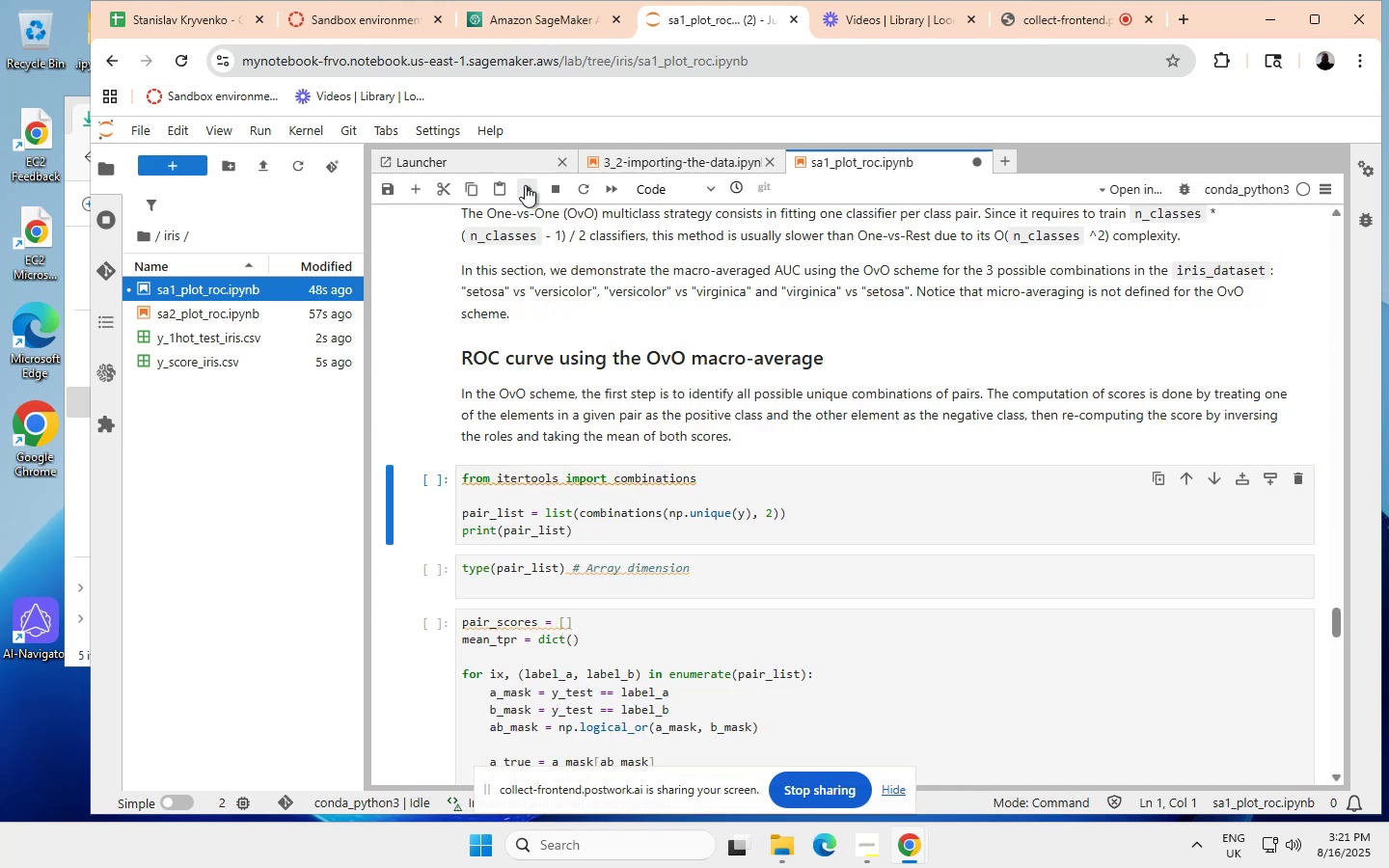 
left_click([525, 185])
 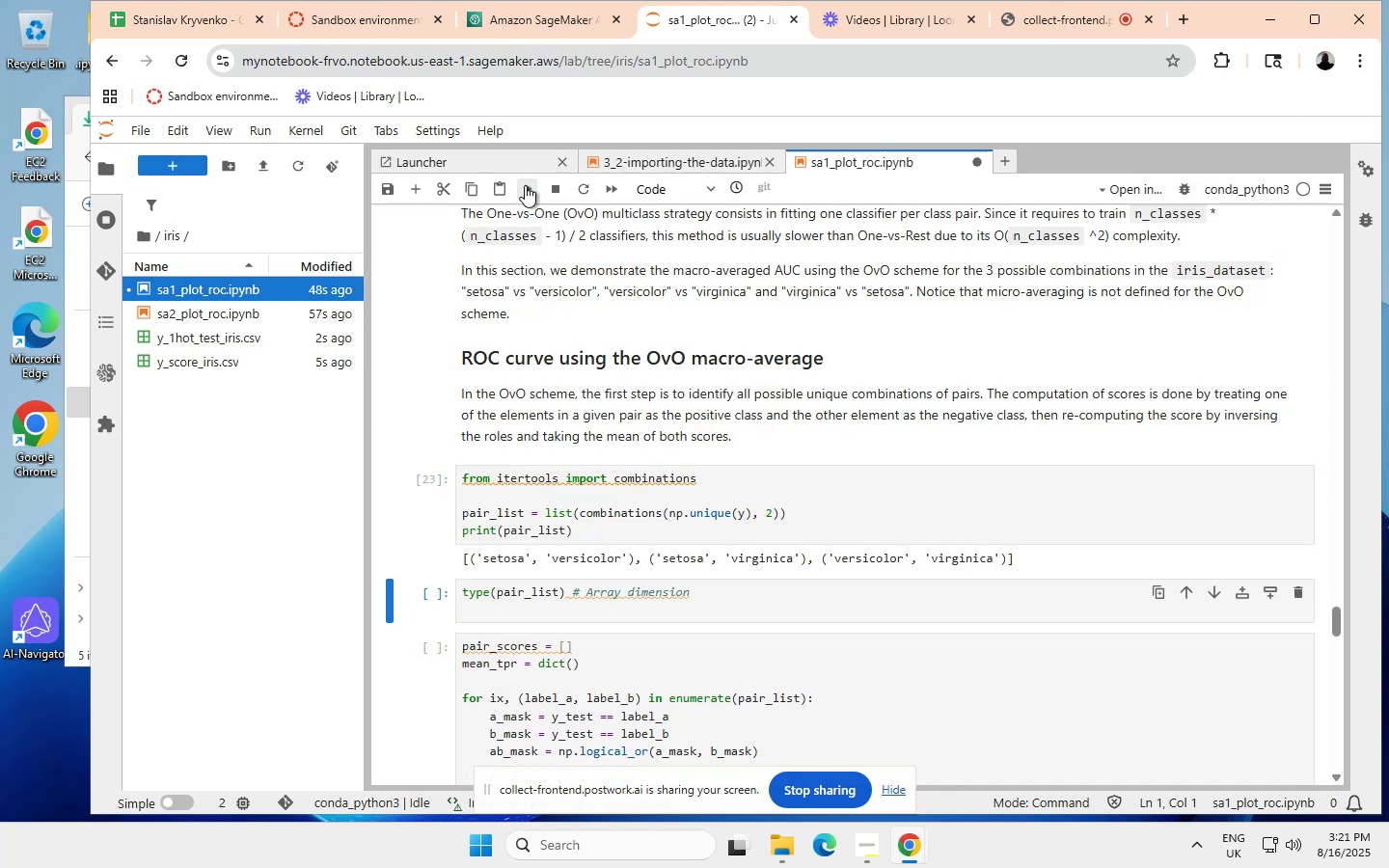 
left_click([525, 185])
 